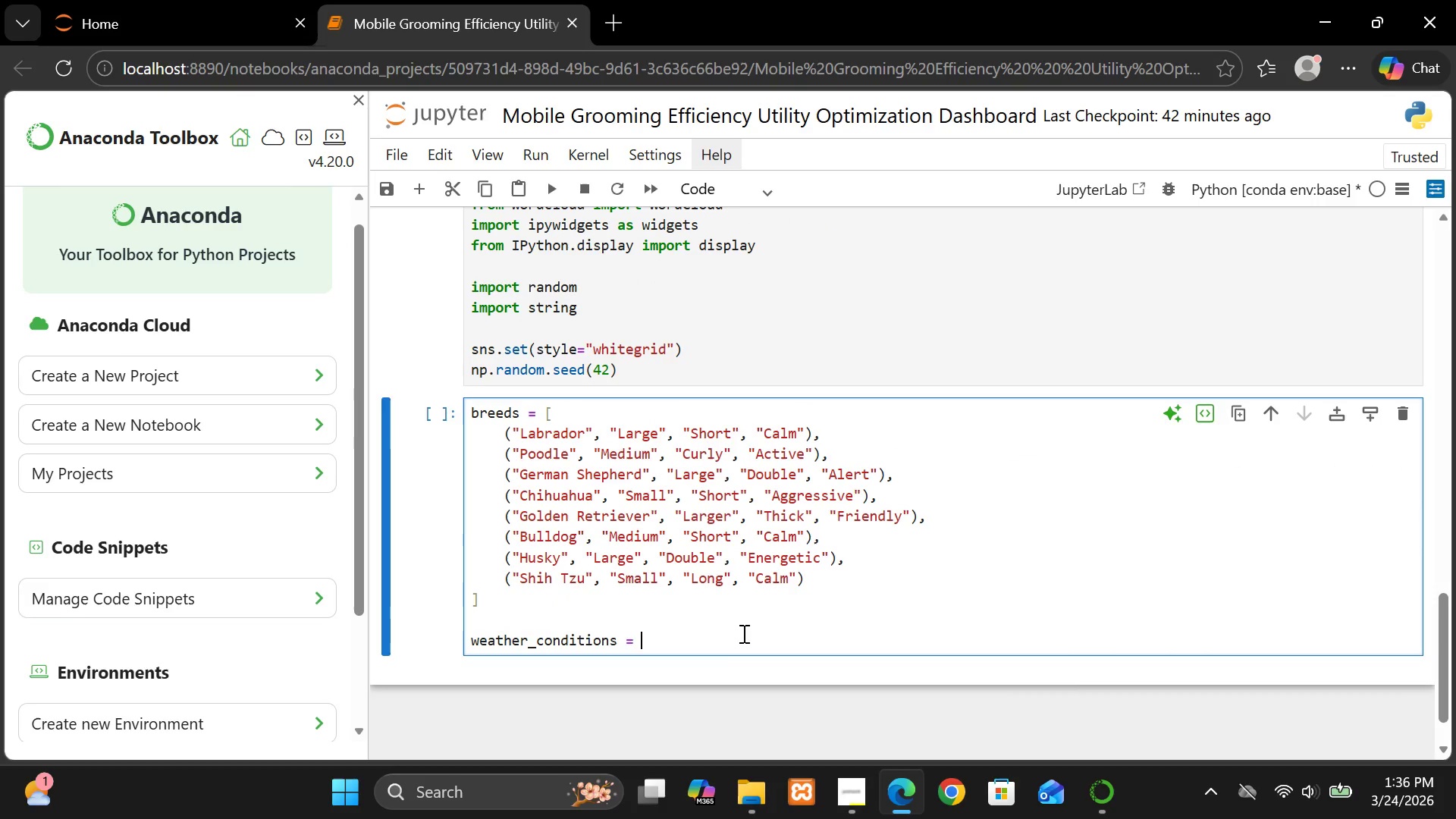 
key(BracketLeft)
 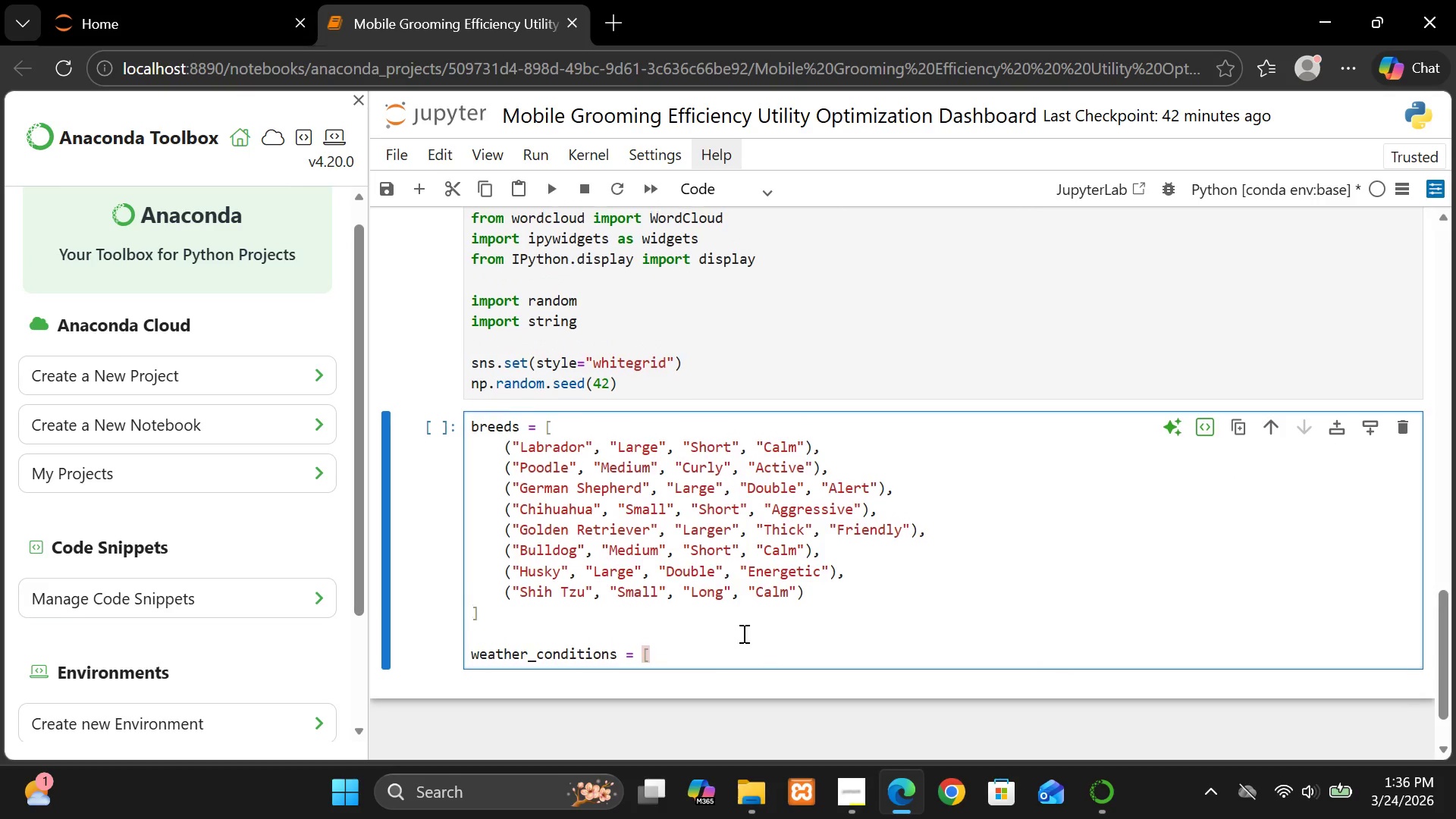 
type("sunny",)
 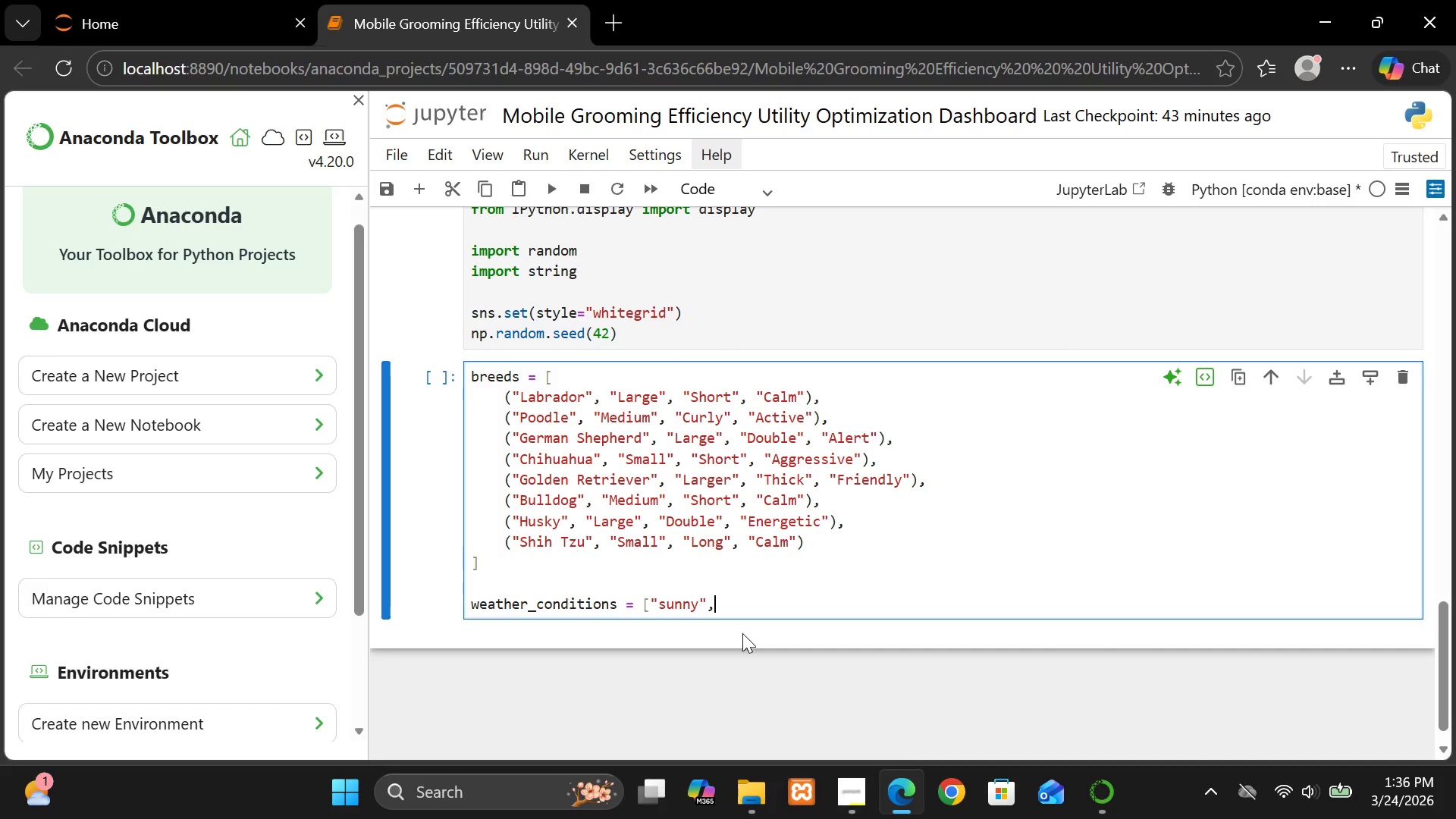 
type( r)
key(Backspace)
type("Rai)
 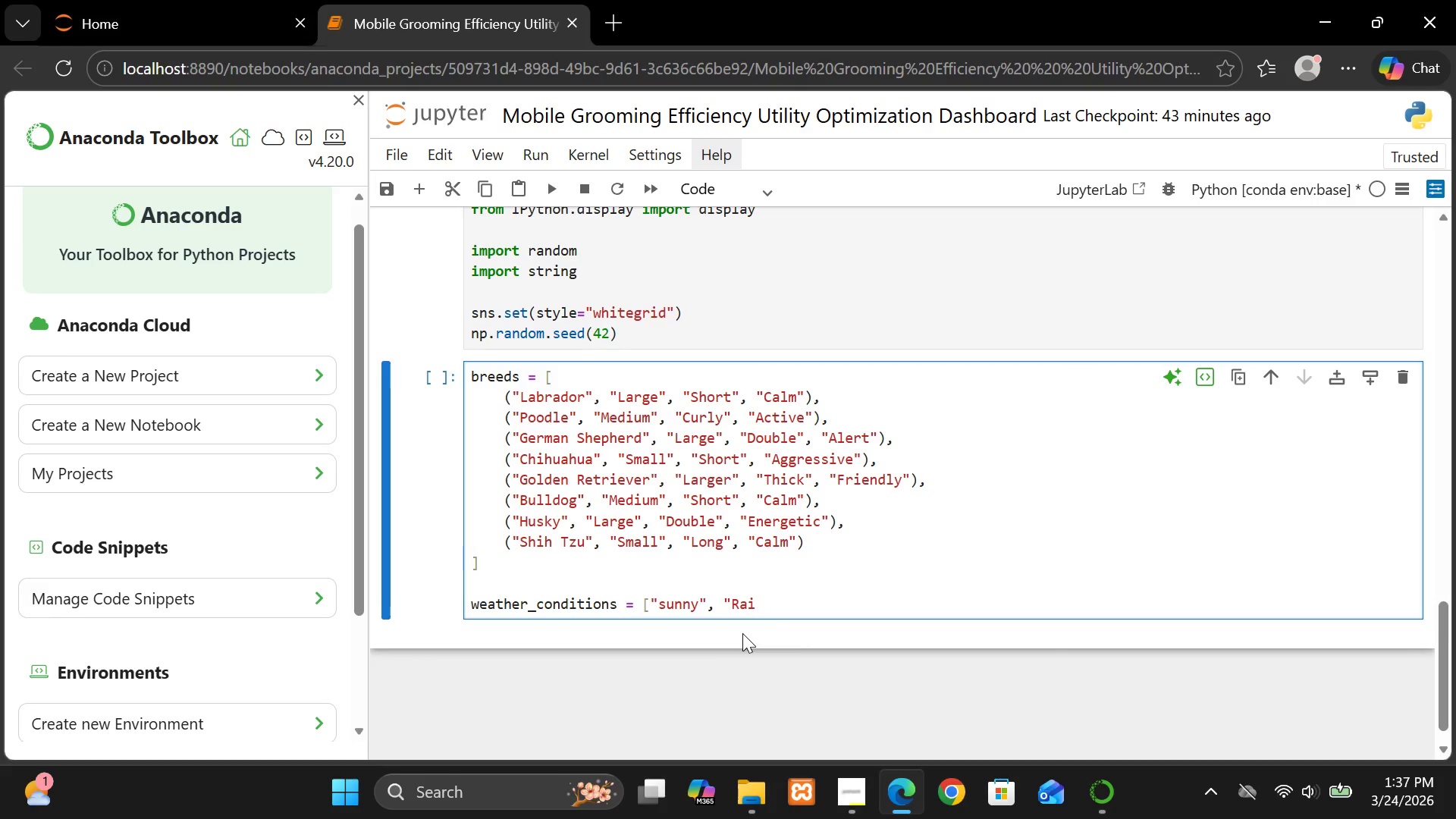 
wait(9.17)
 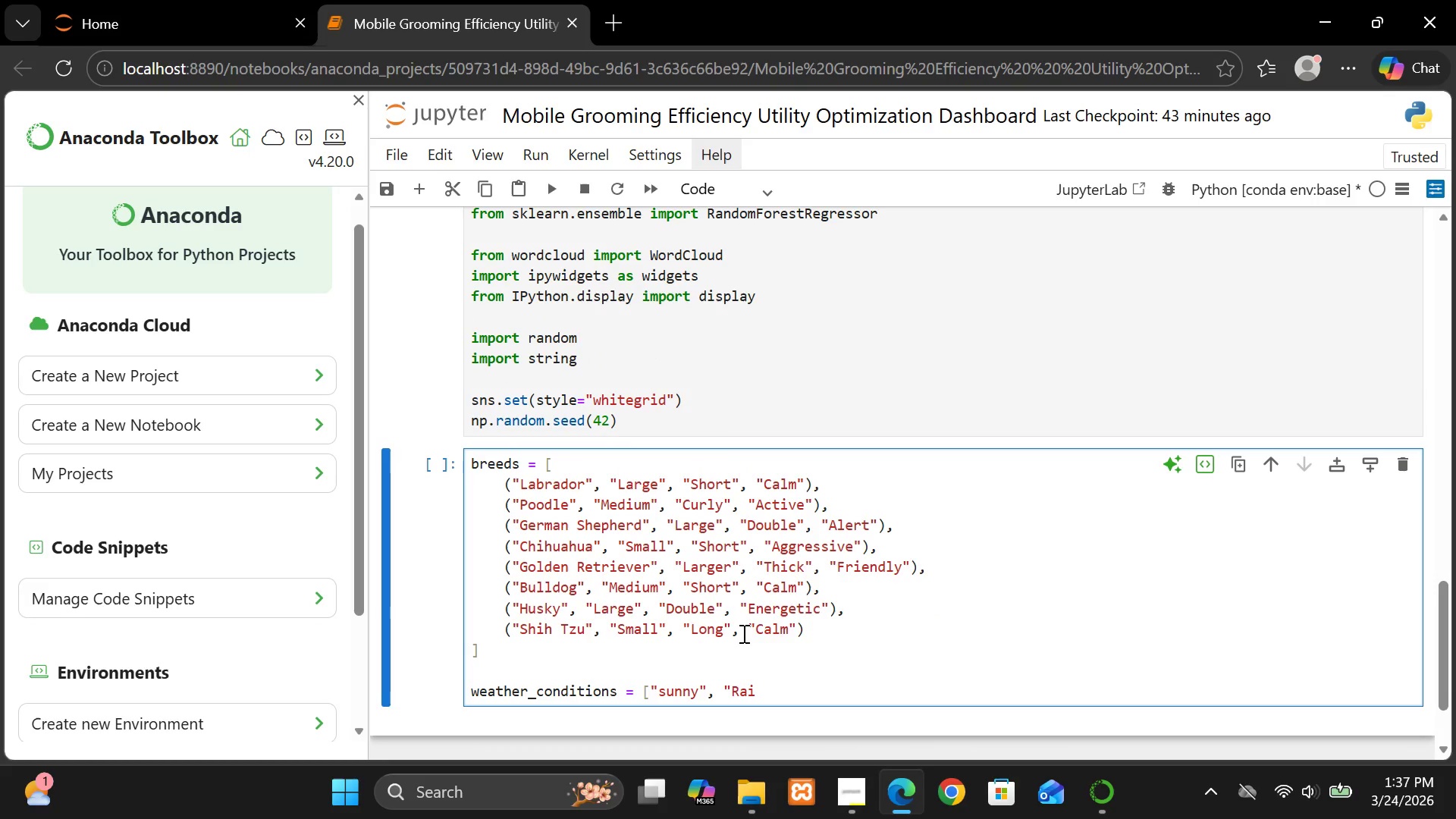 
type(ny", "Hu)
 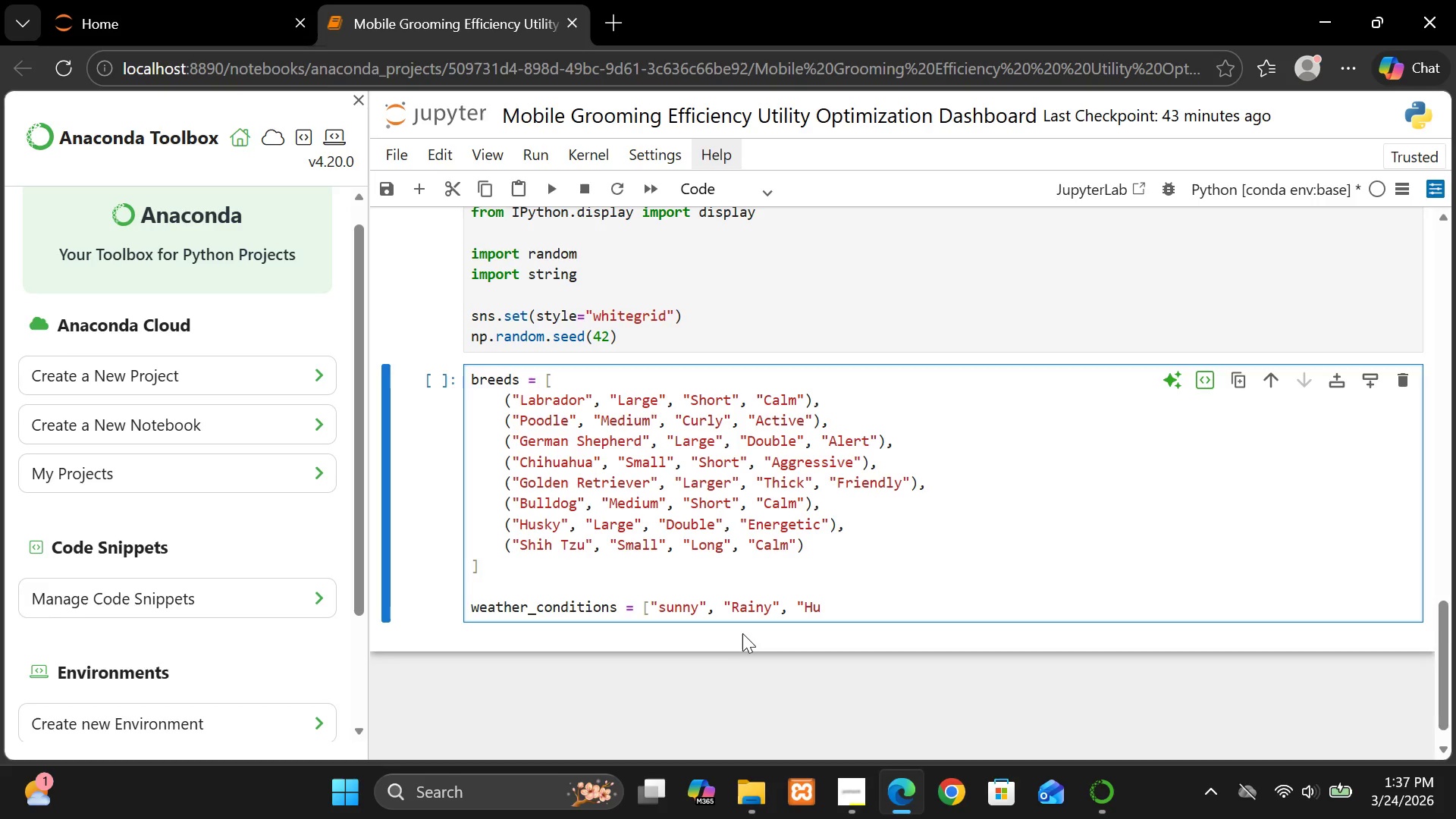 
type(mid",)
 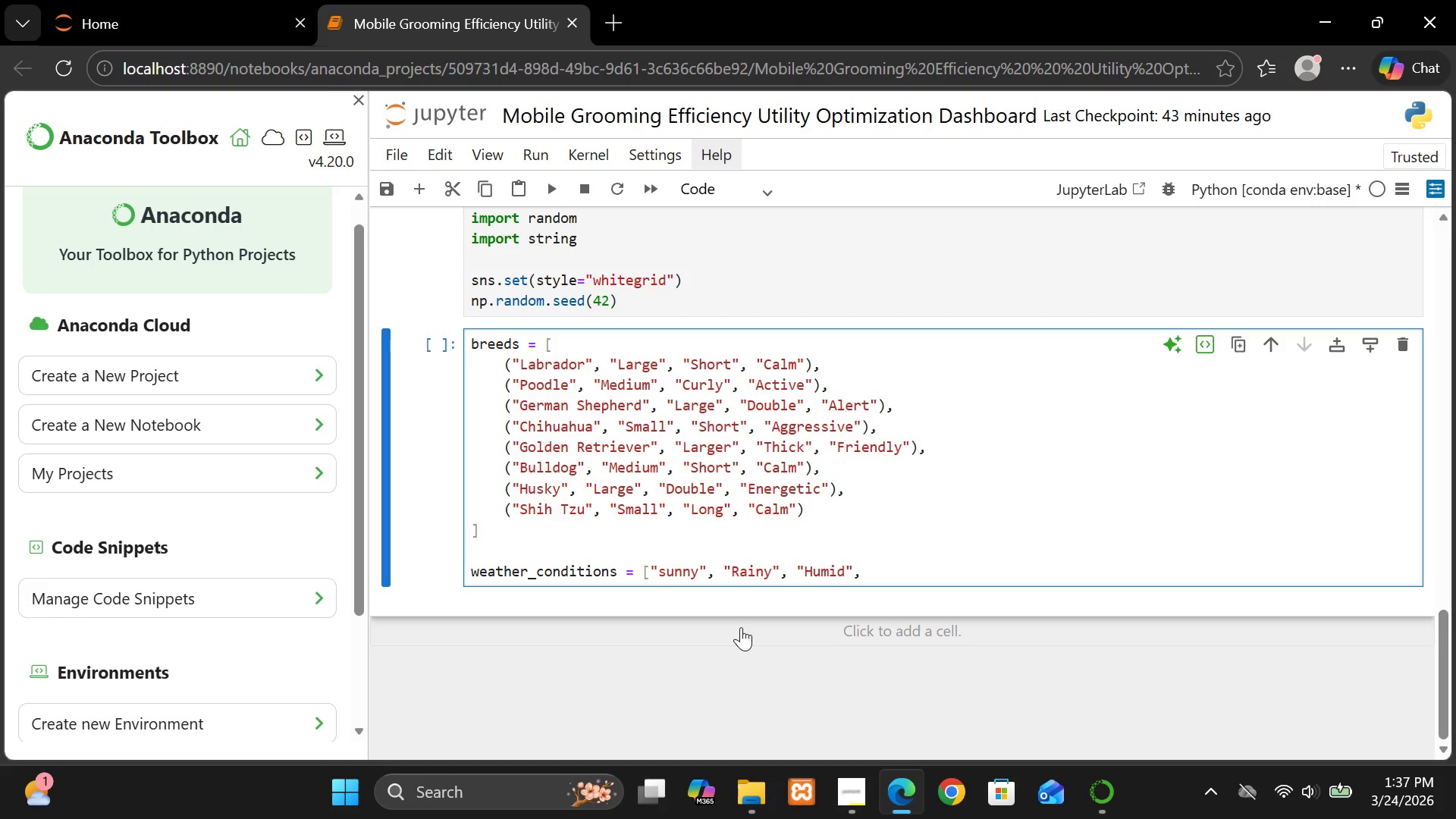 
wait(11.58)
 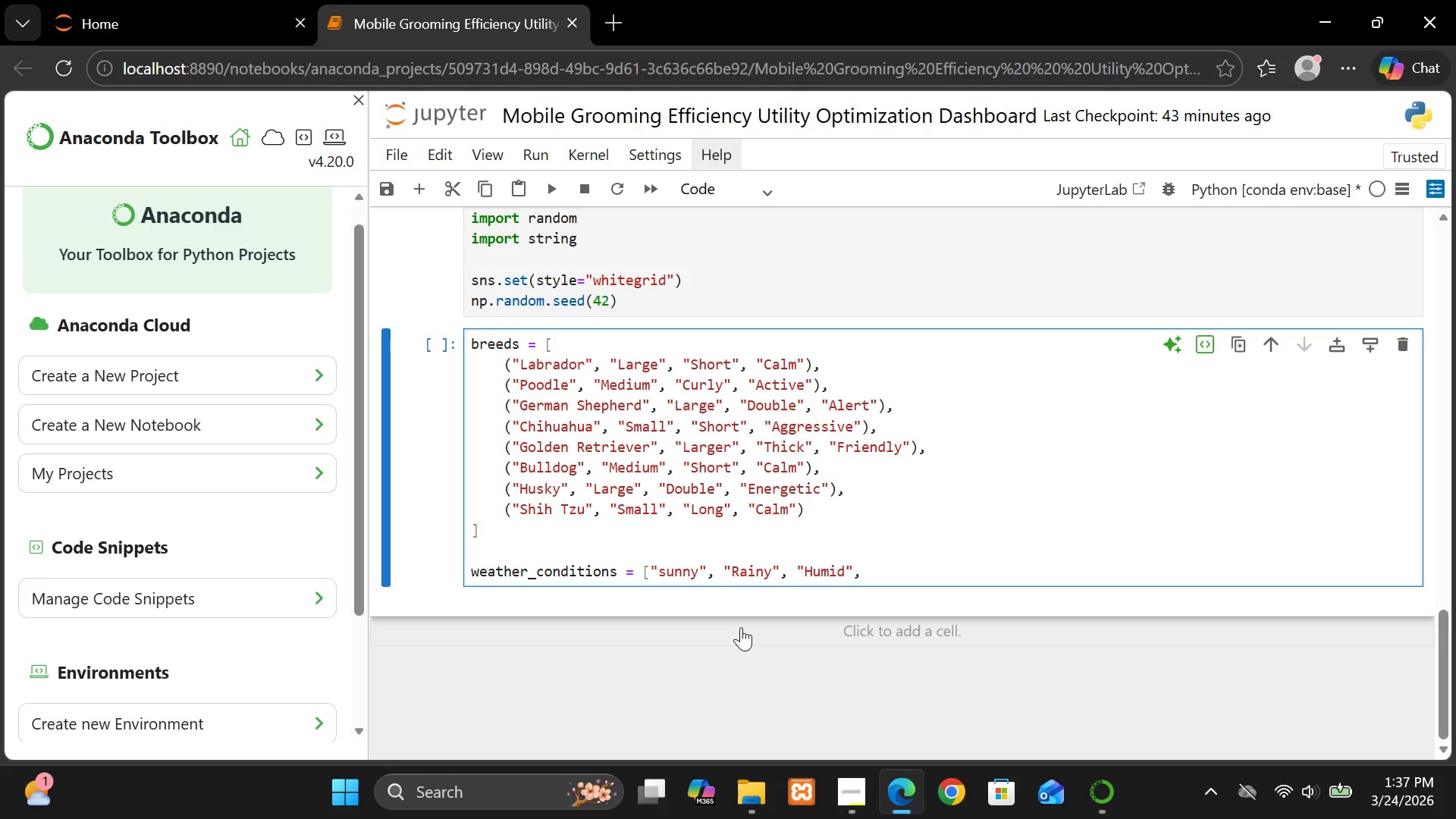 
type( "Cold"])
 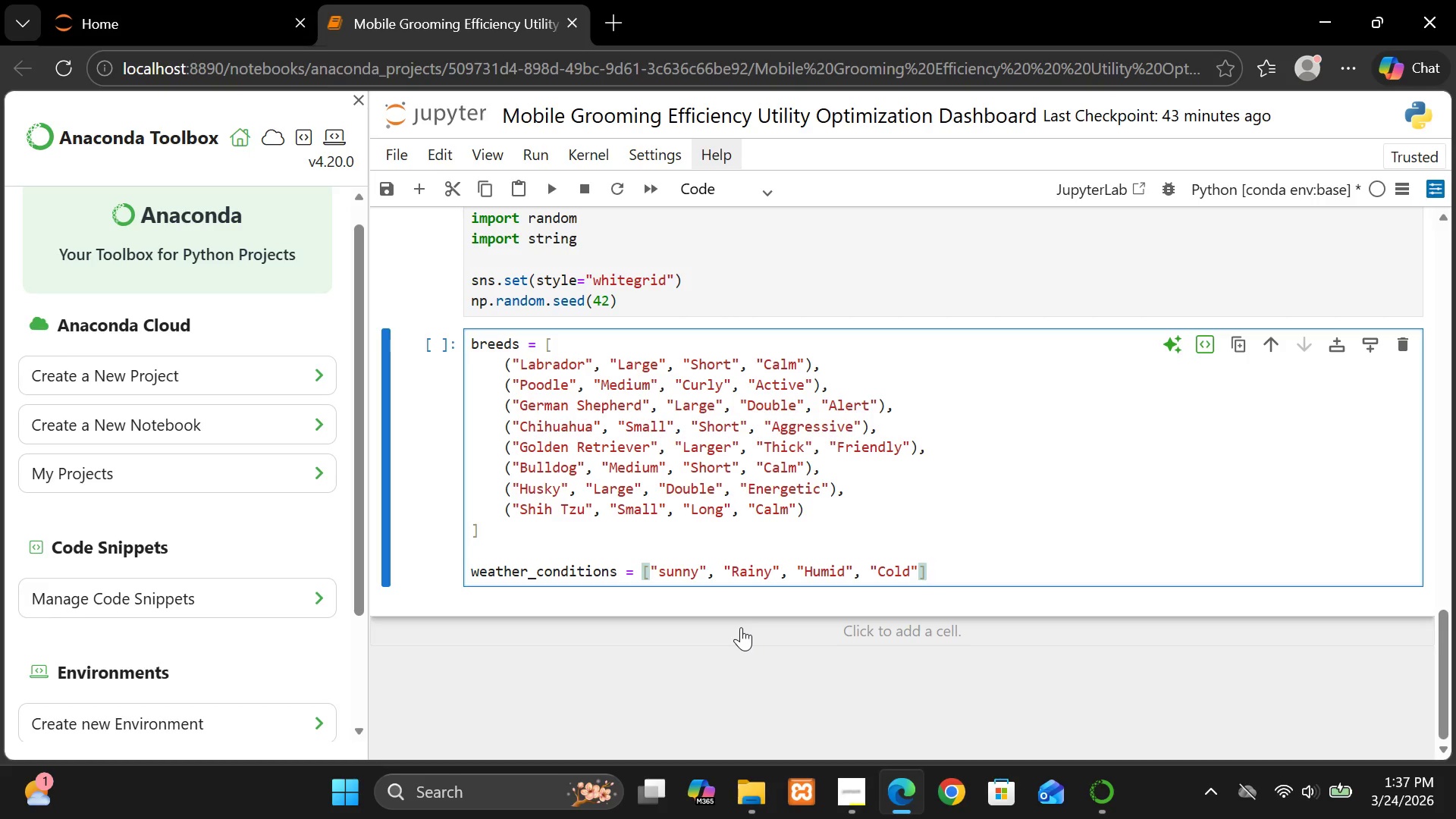 
key(Enter)
 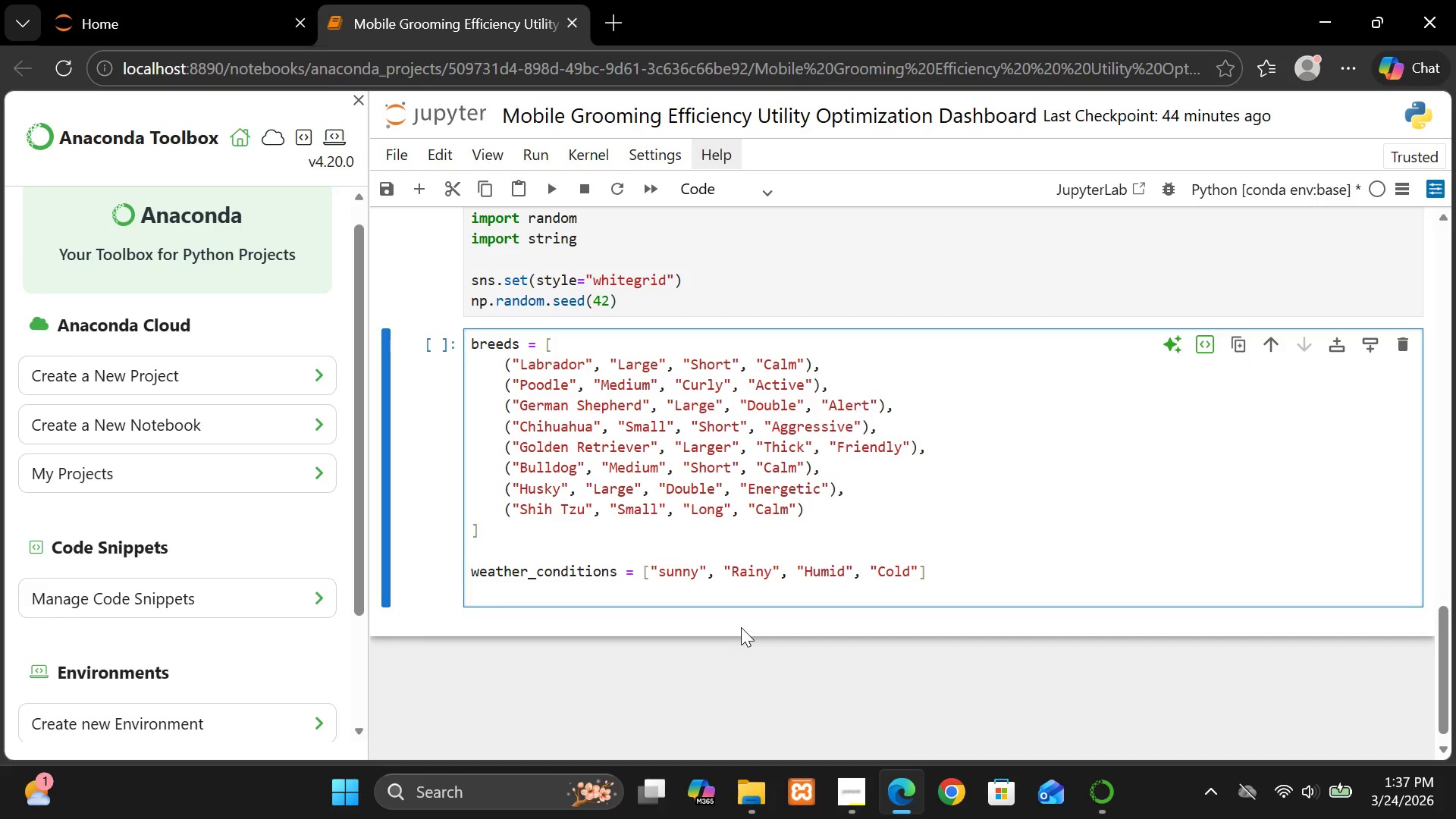 
type(groomers = [")
 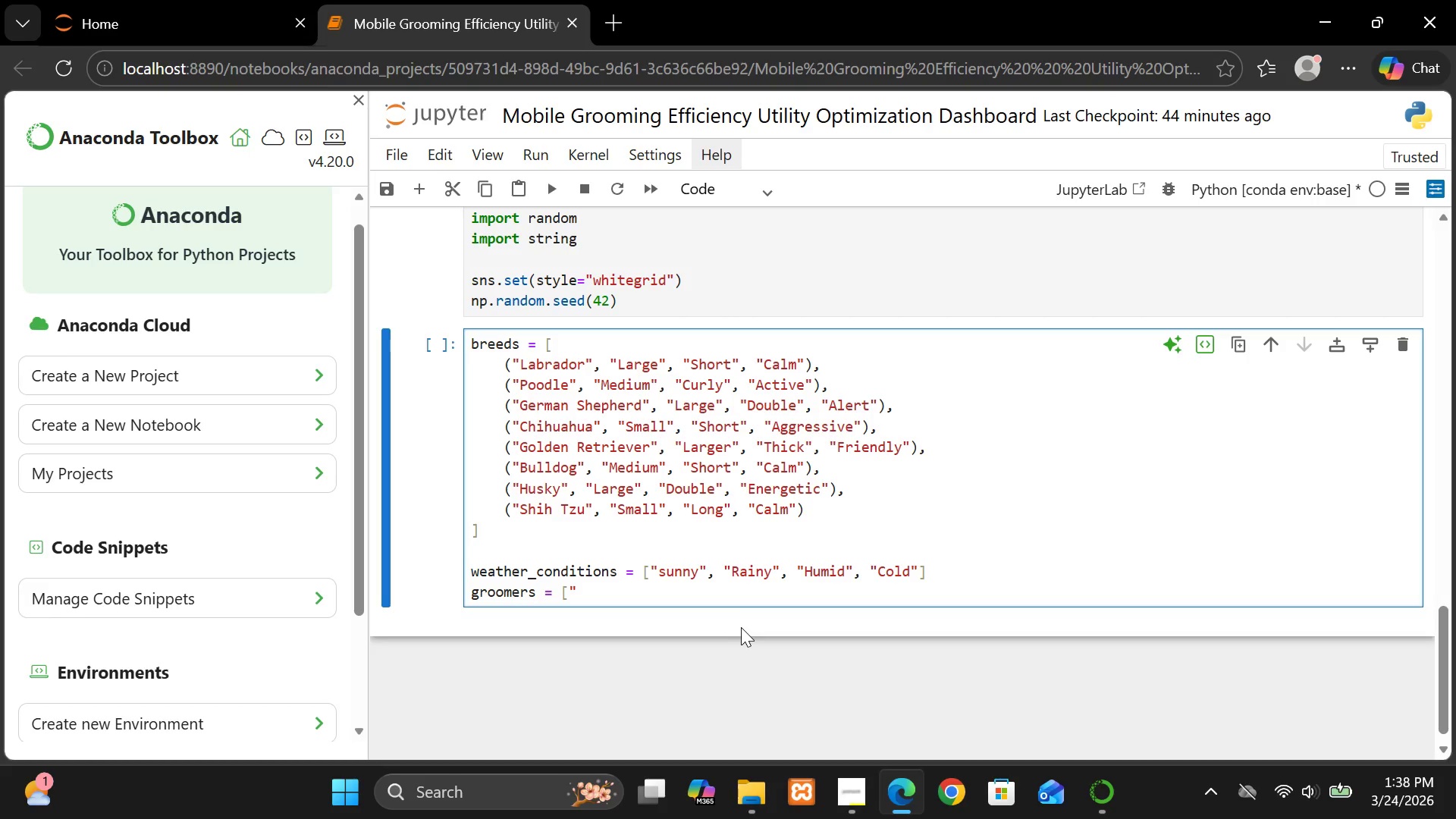 
wait(10.42)
 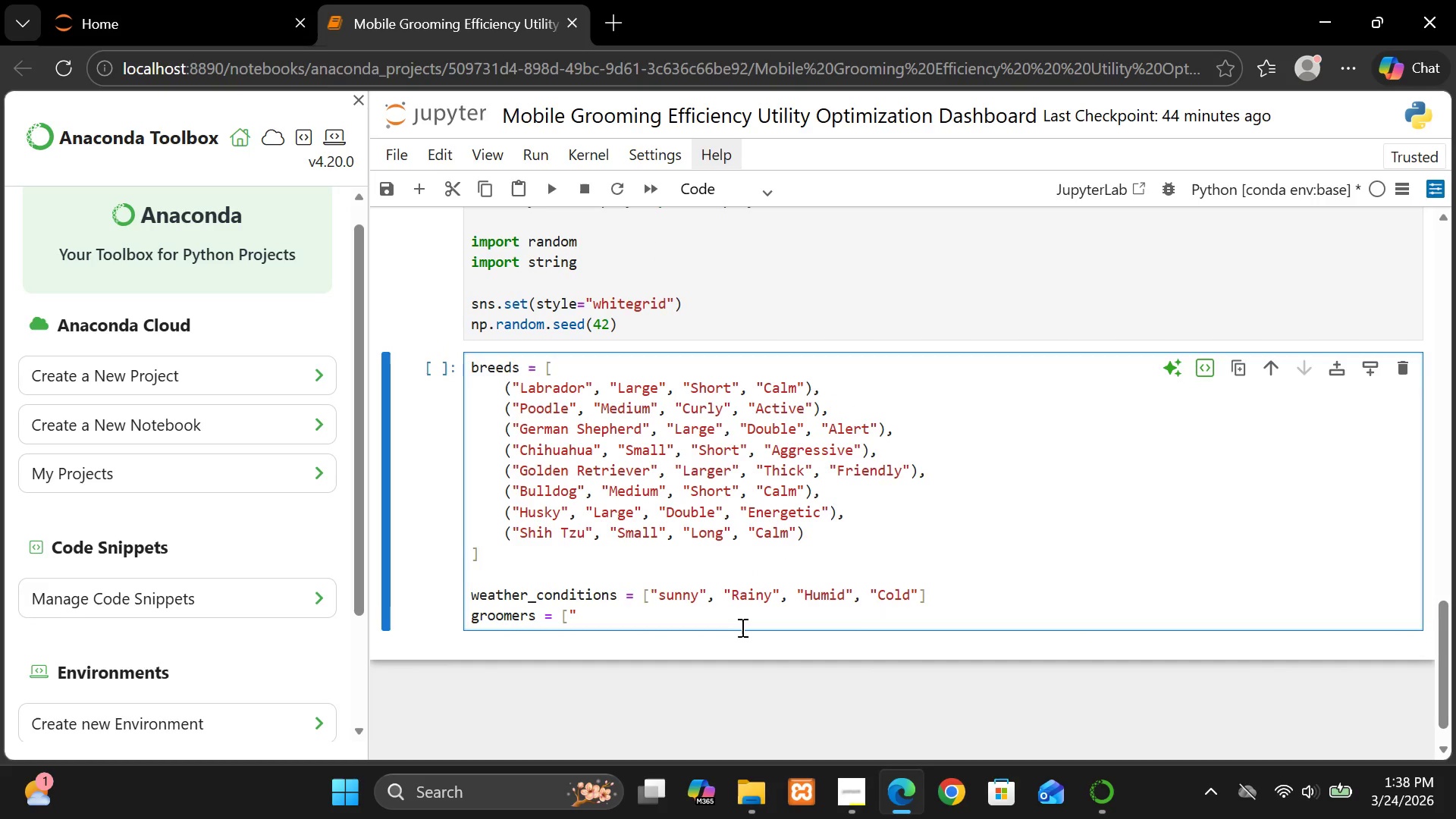 
type(Alex", Jor)
key(Backspace)
key(Backspace)
key(Backspace)
type(")
 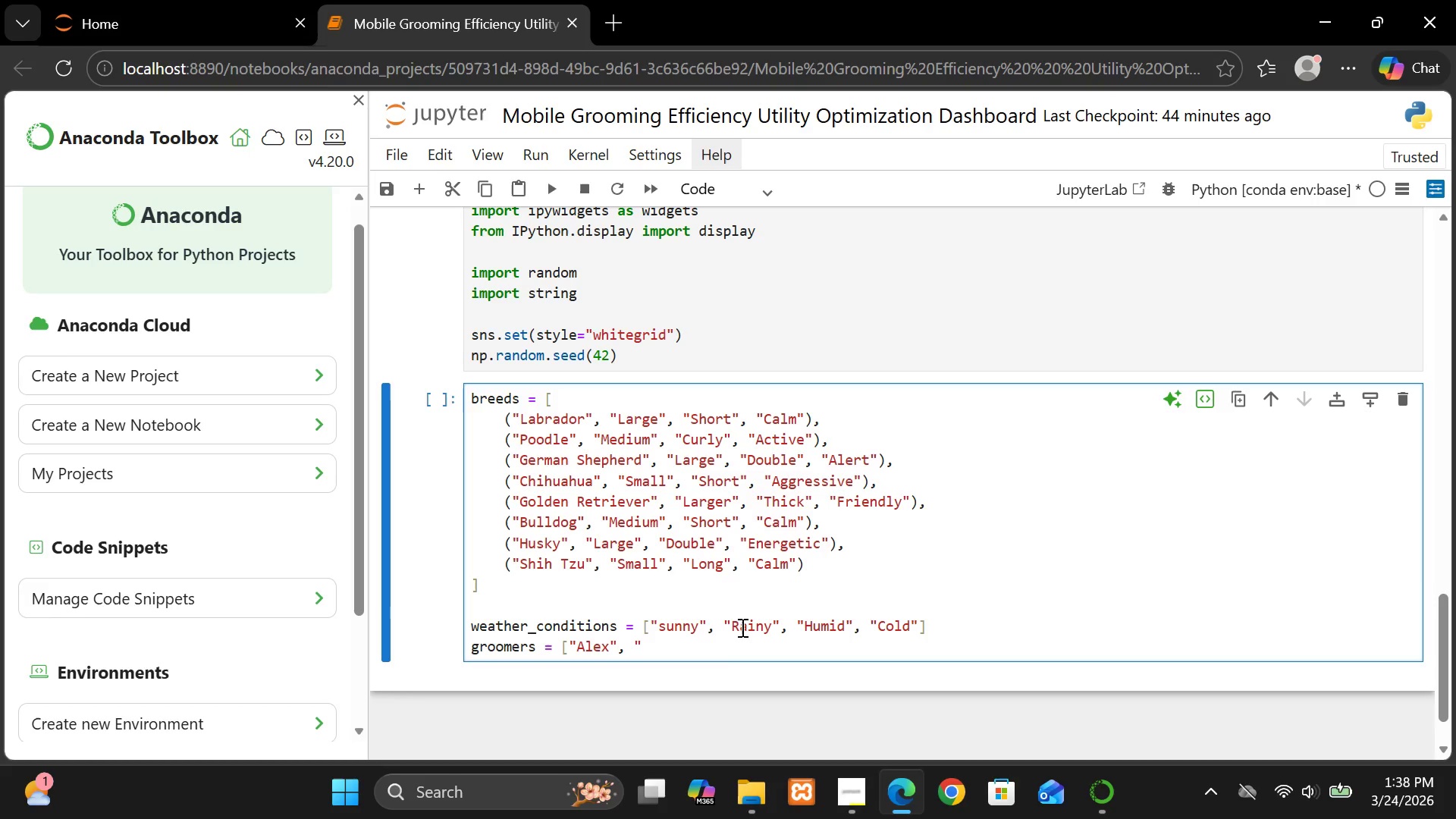 
type(Jordab)
key(Backspace)
type(n", )
 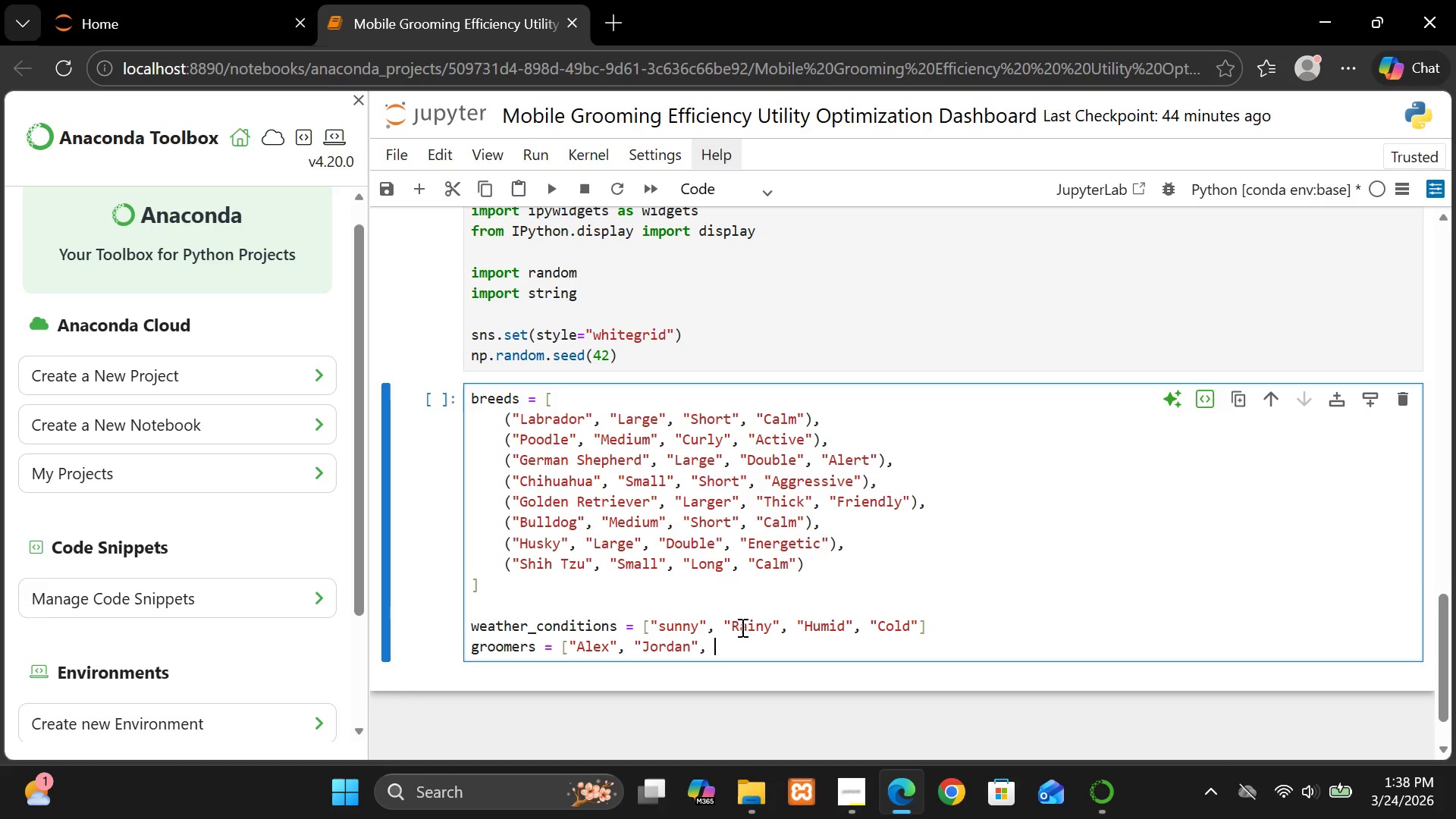 
hold_key(key=ShiftRight, duration=4.11)
 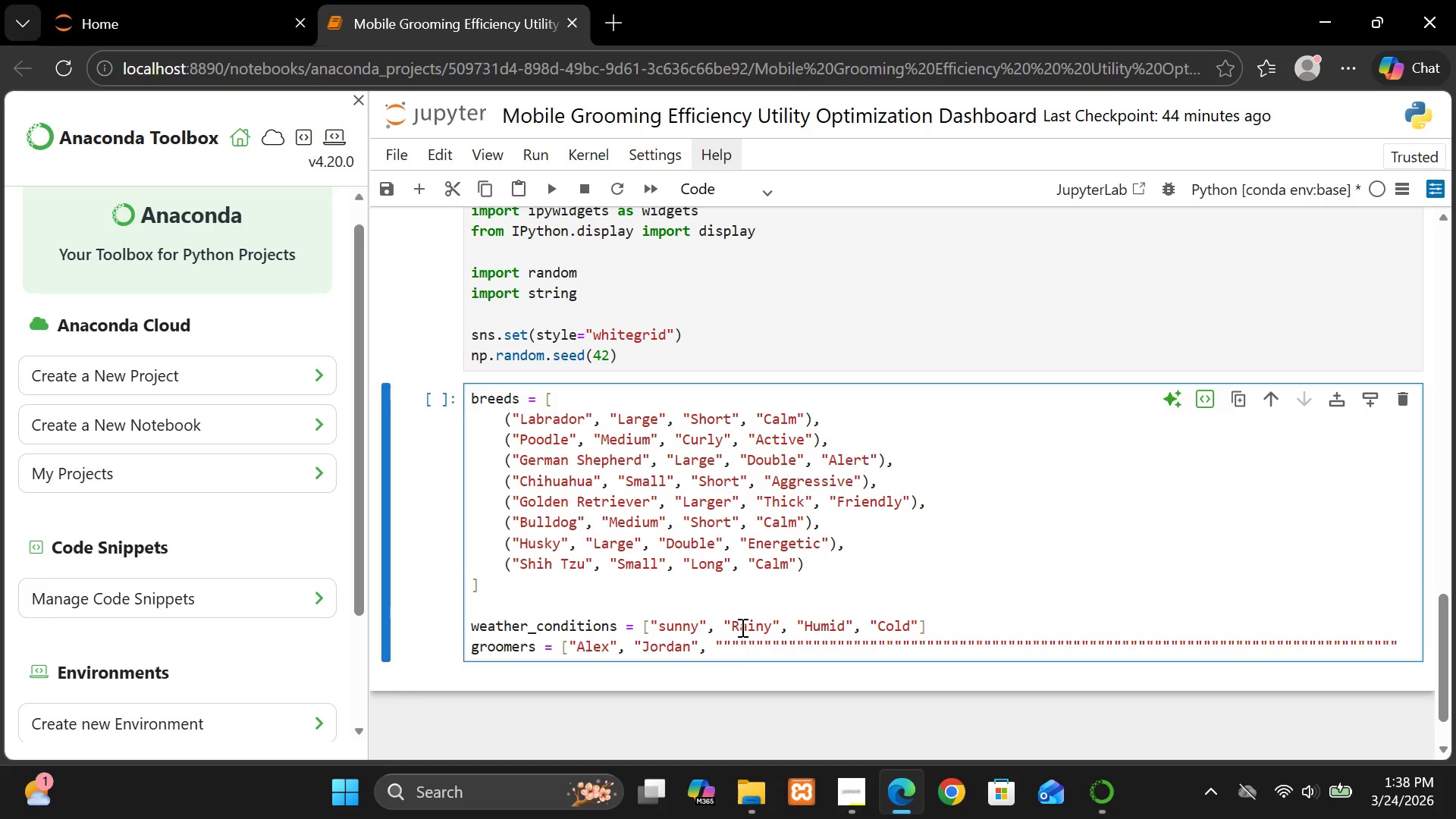 
hold_key(key=Quote, duration=1.5)
 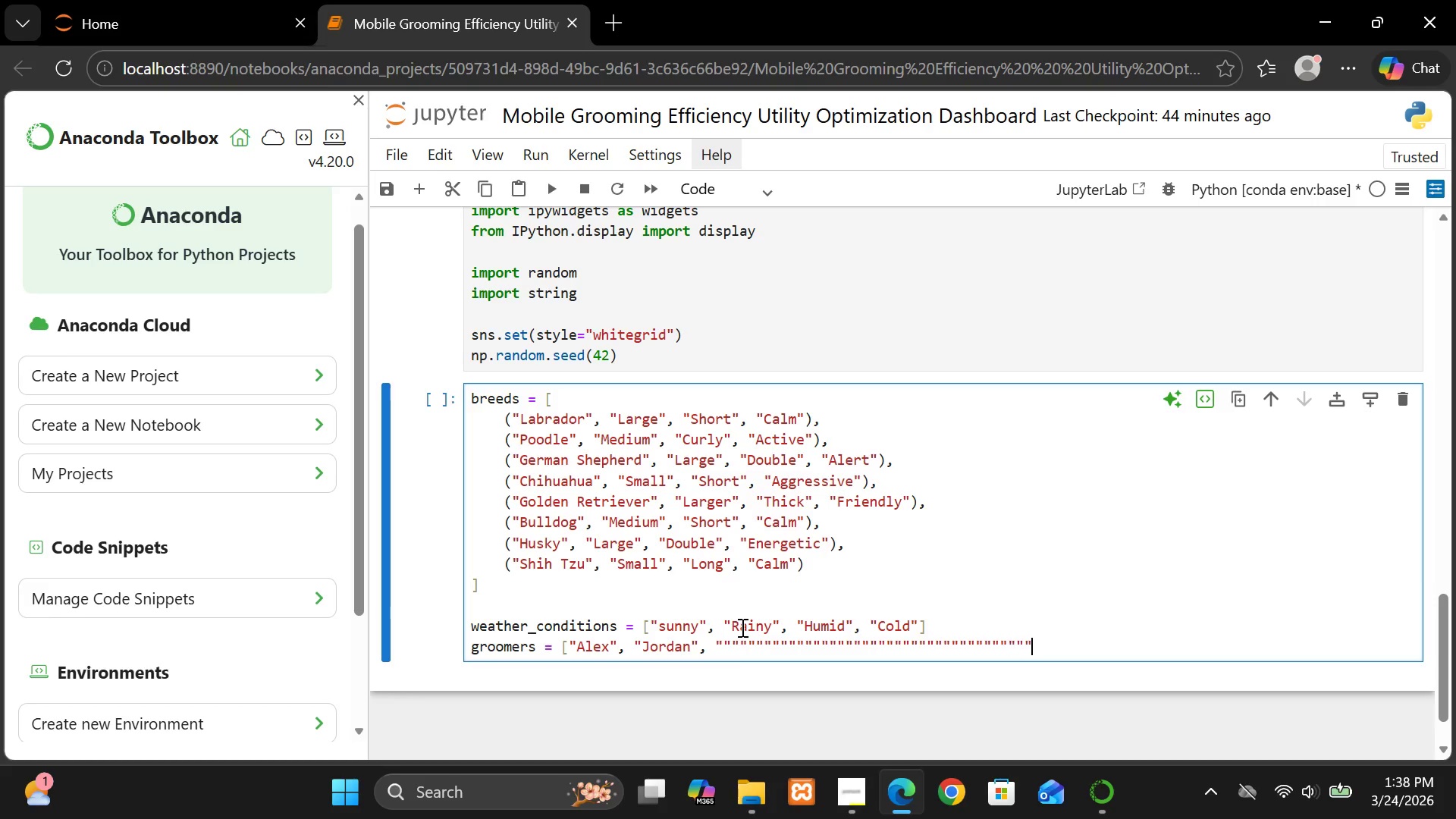 
hold_key(key=Quote, duration=1.5)
 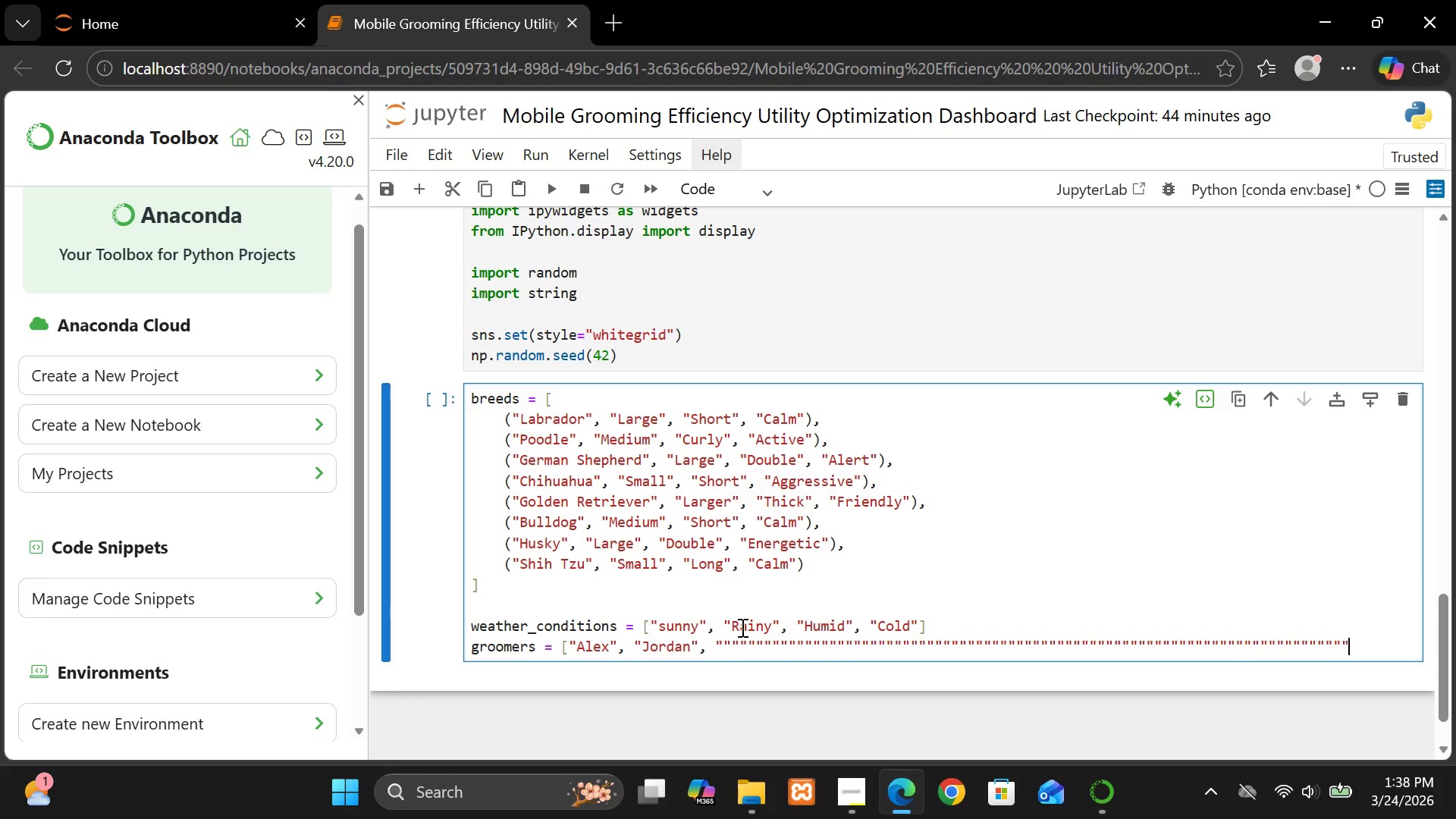 
hold_key(key=Quote, duration=0.89)
 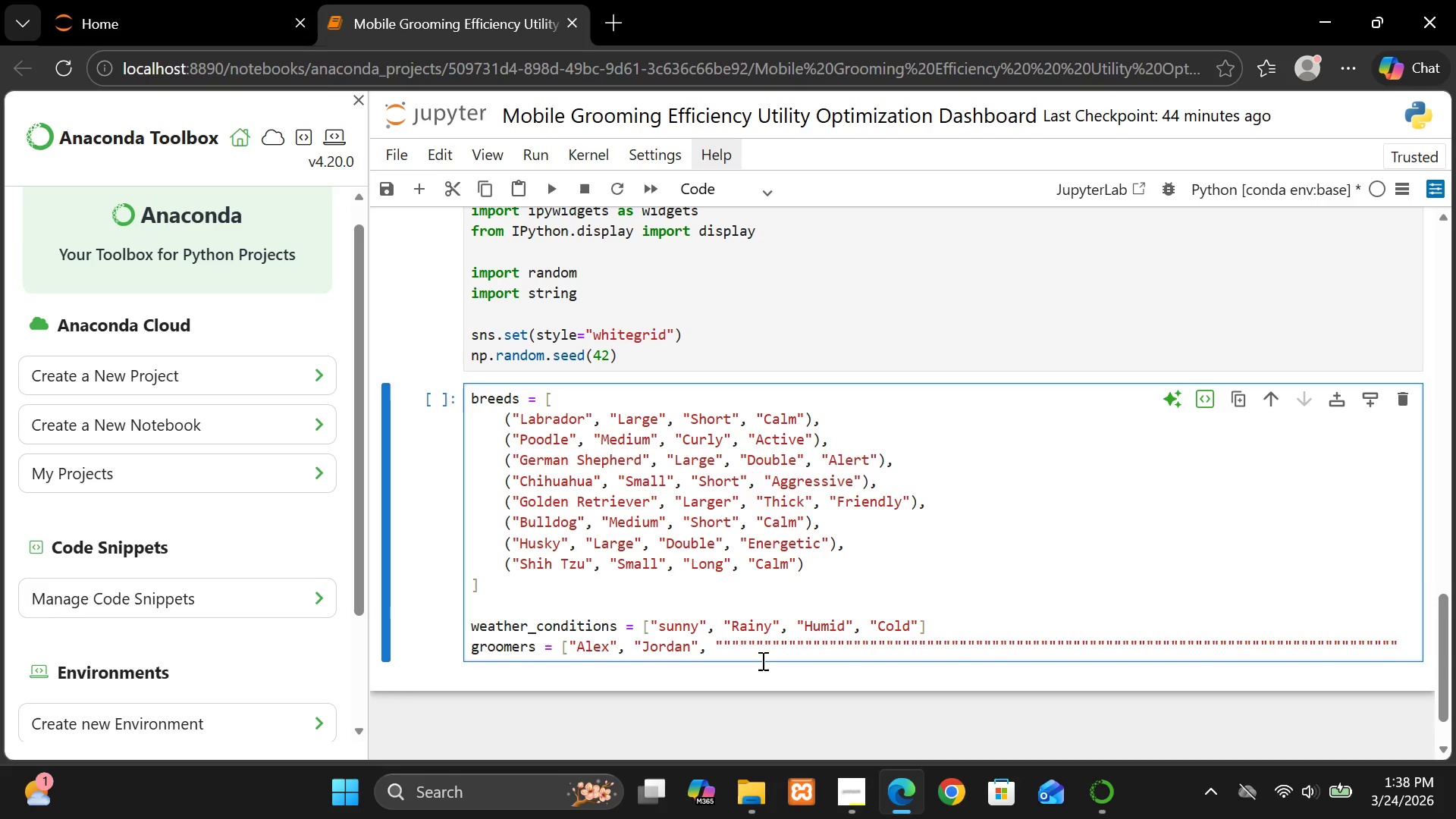 
key(Backspace)
 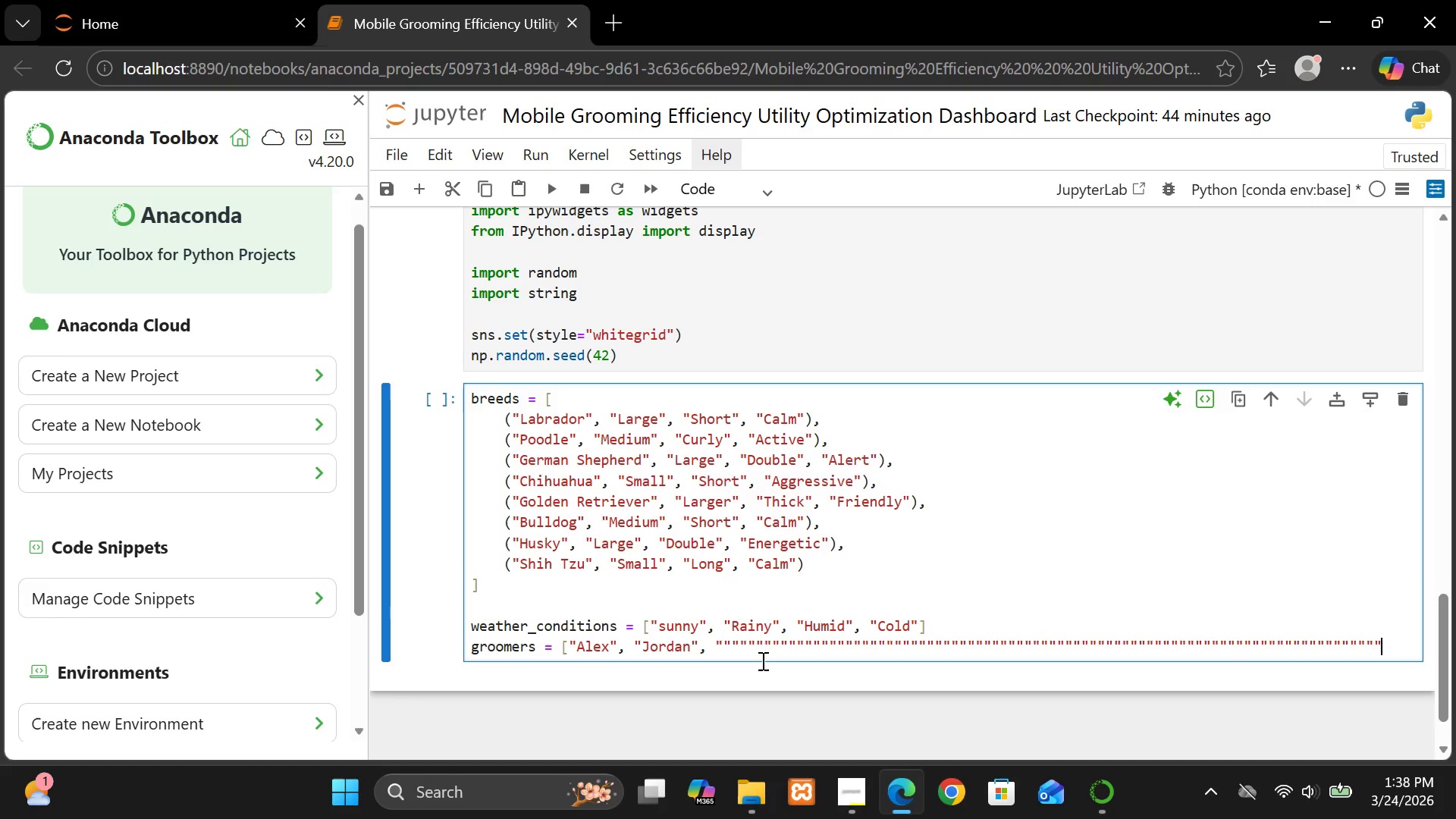 
key(Backspace)
 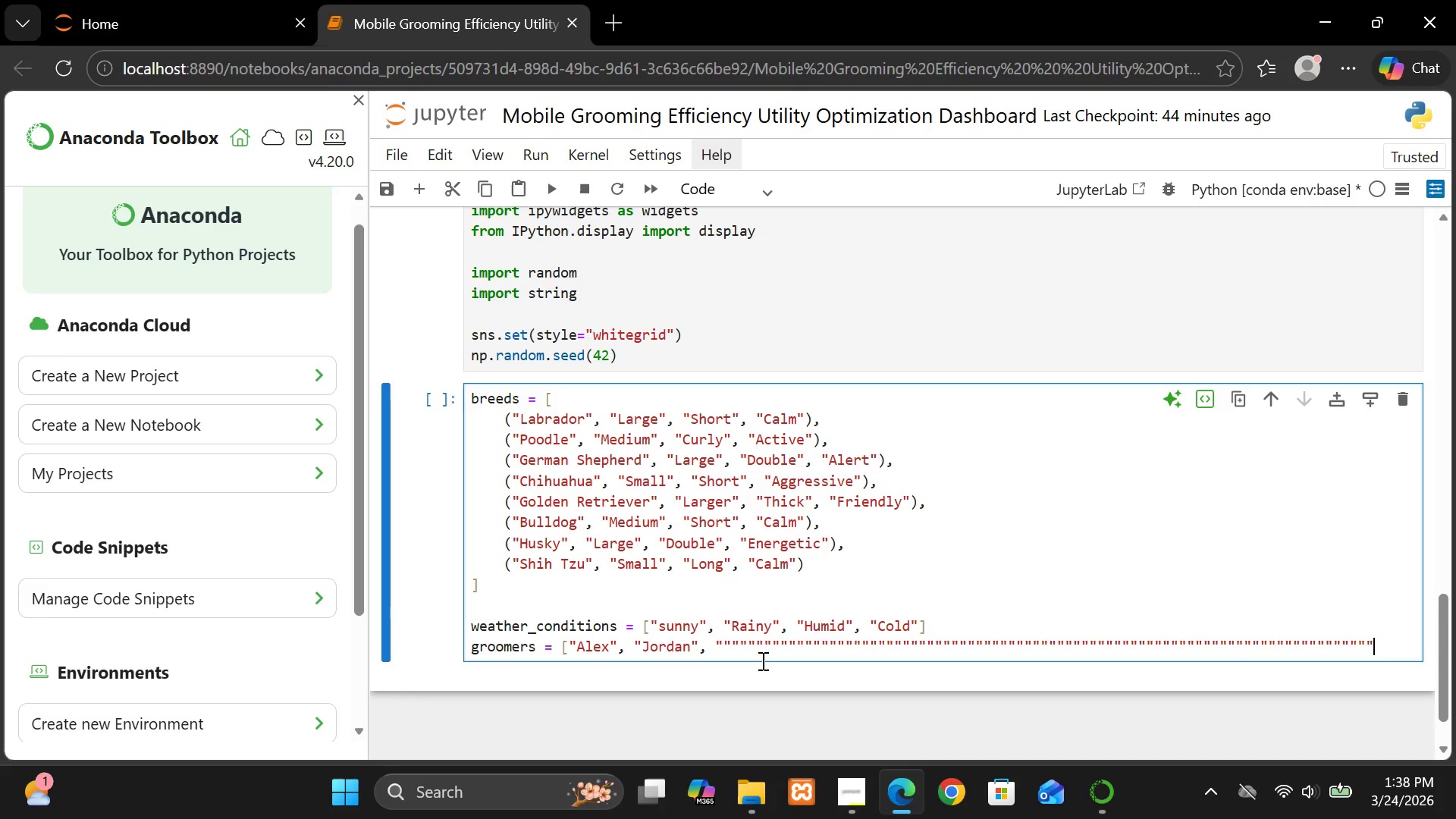 
key(Backspace)
 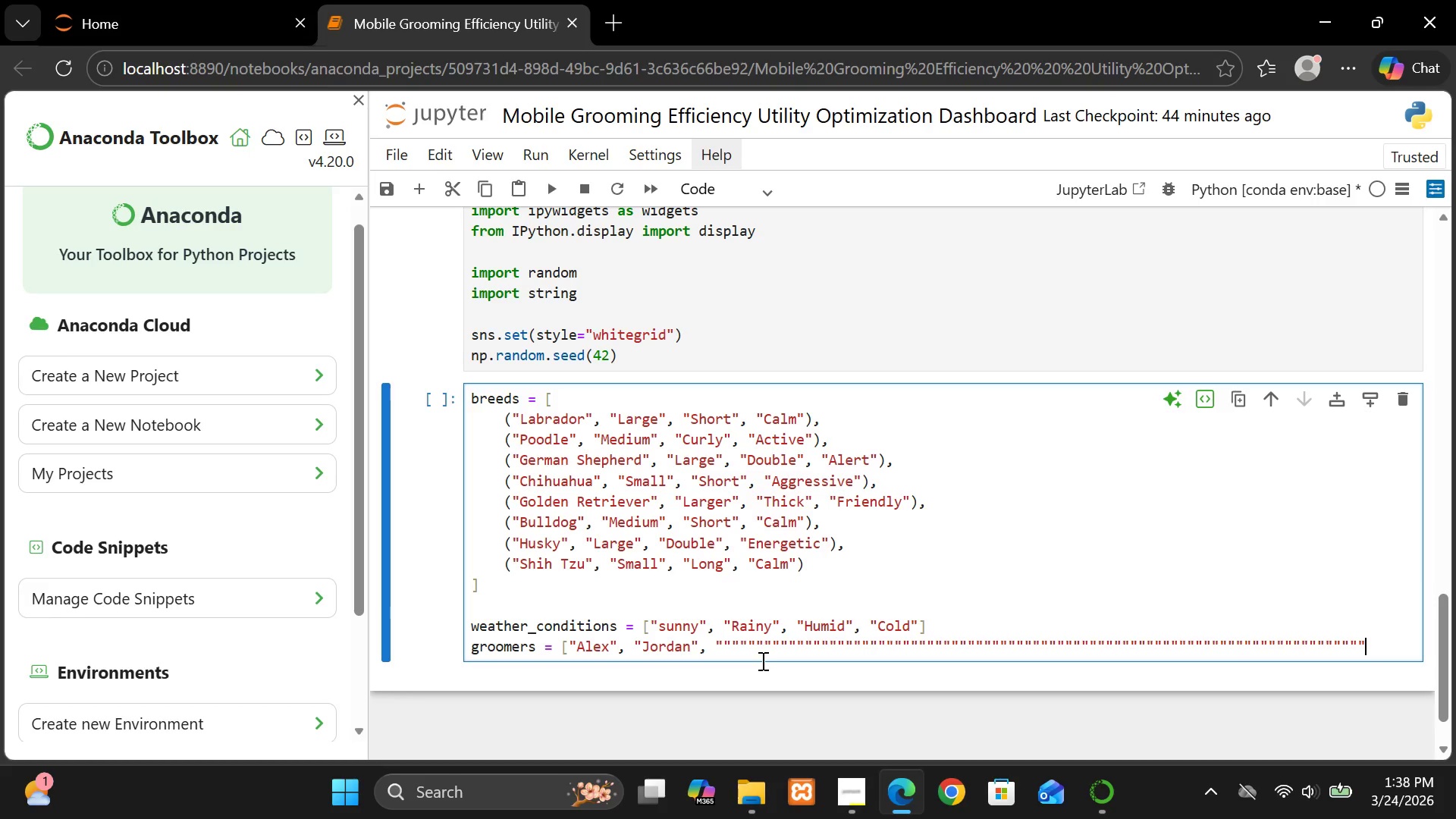 
key(Backspace)
 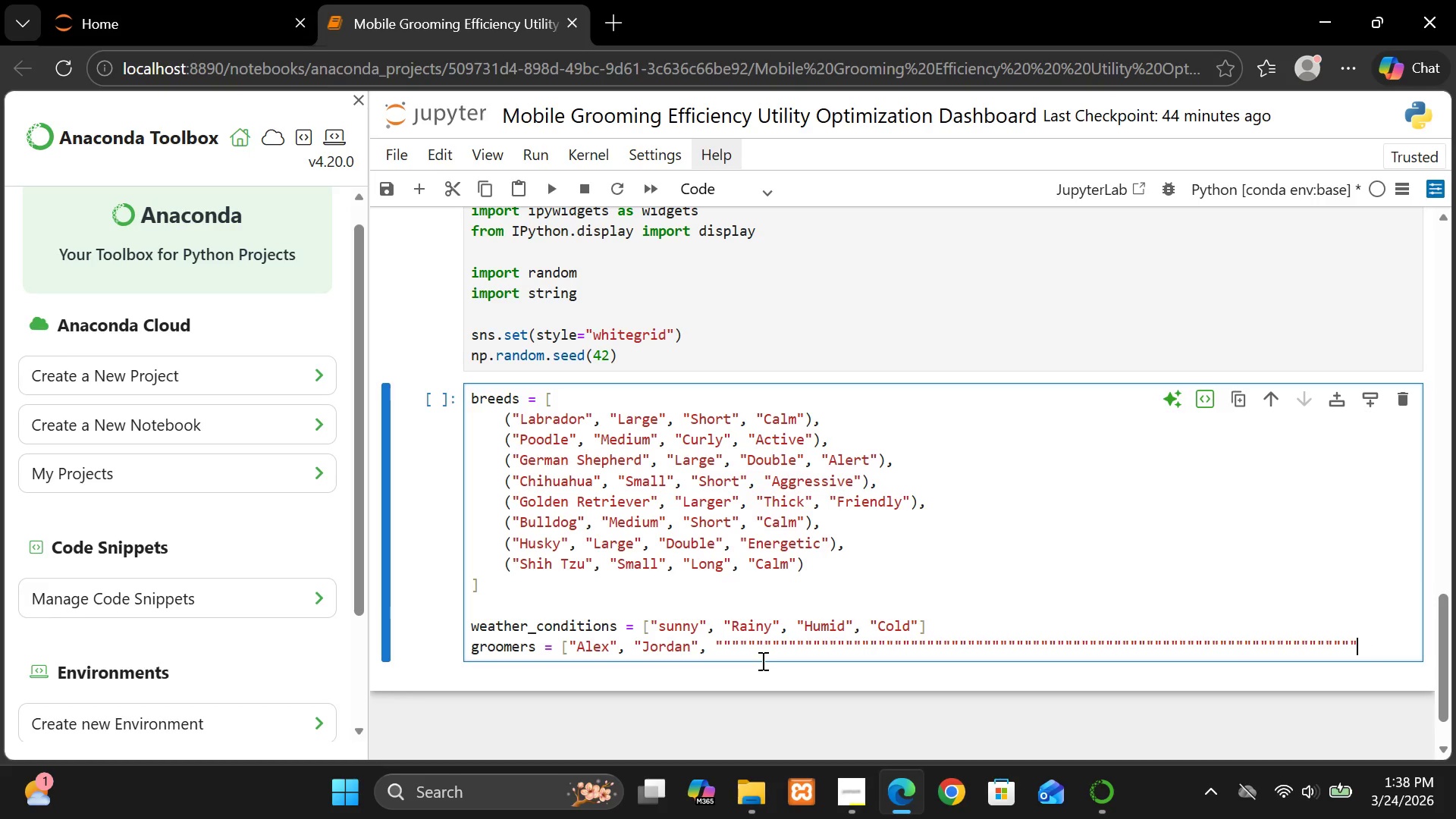 
key(Backspace)
 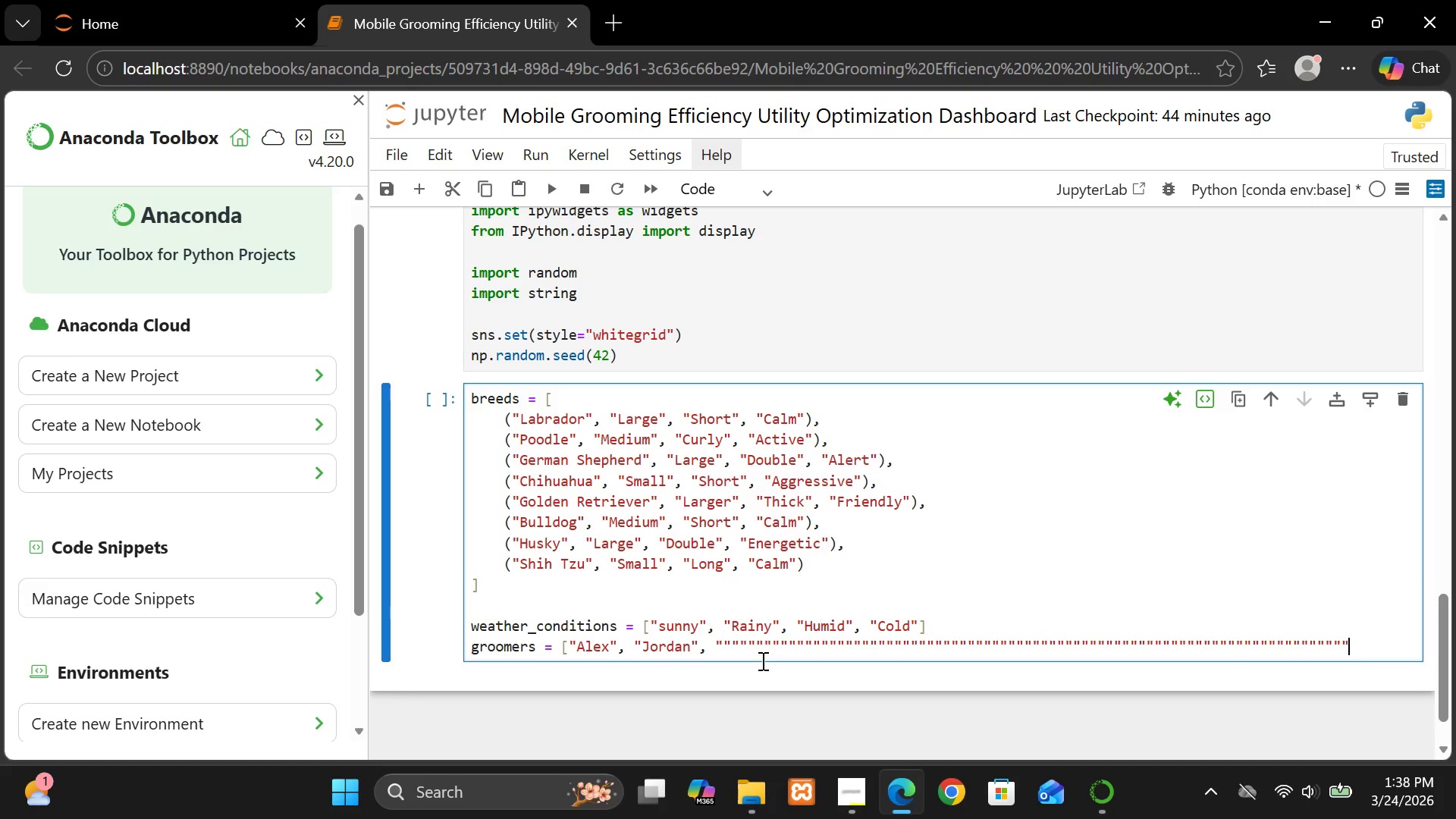 
hold_key(key=Backspace, duration=0.75)
 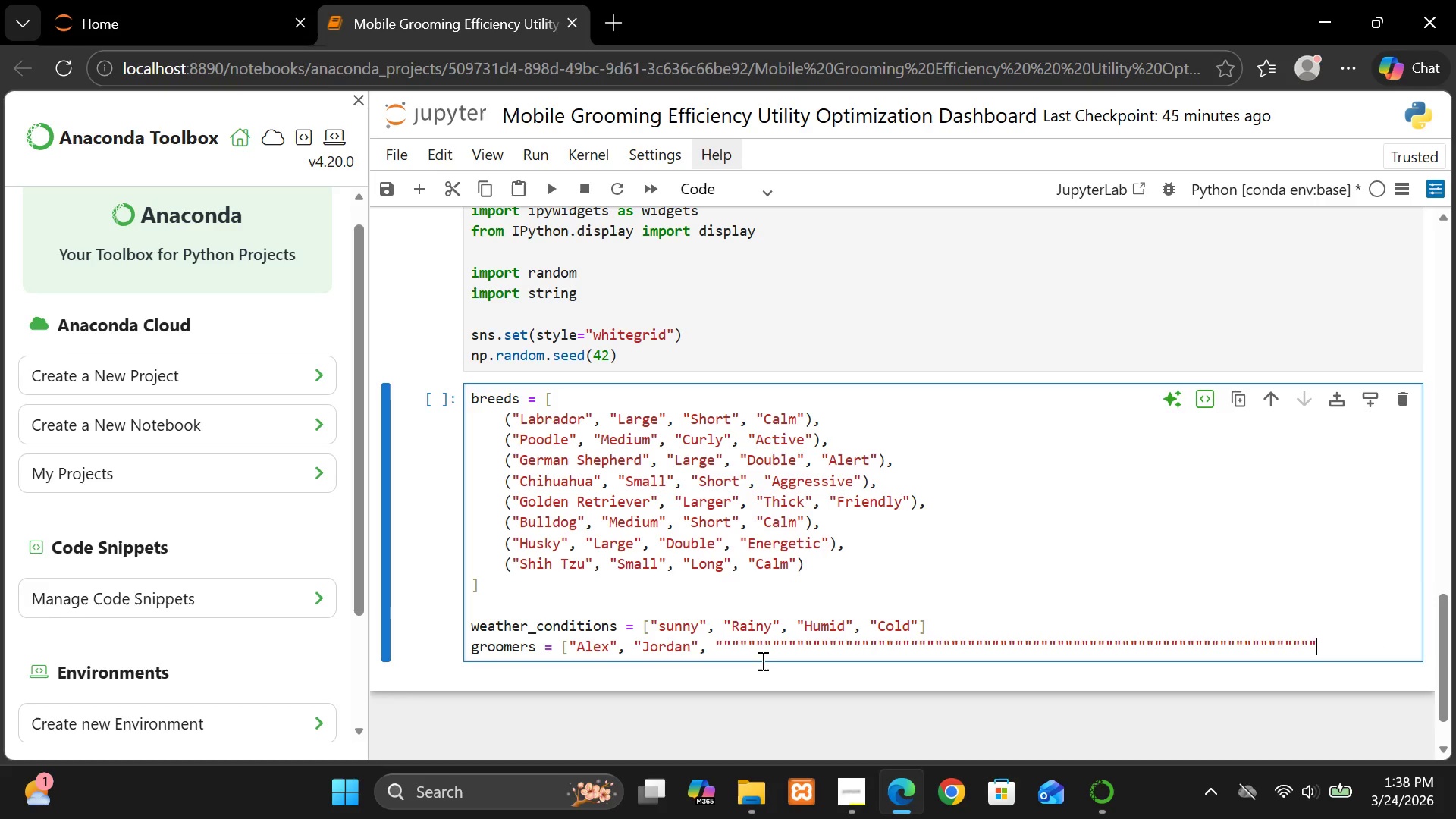 
key(Backspace)
 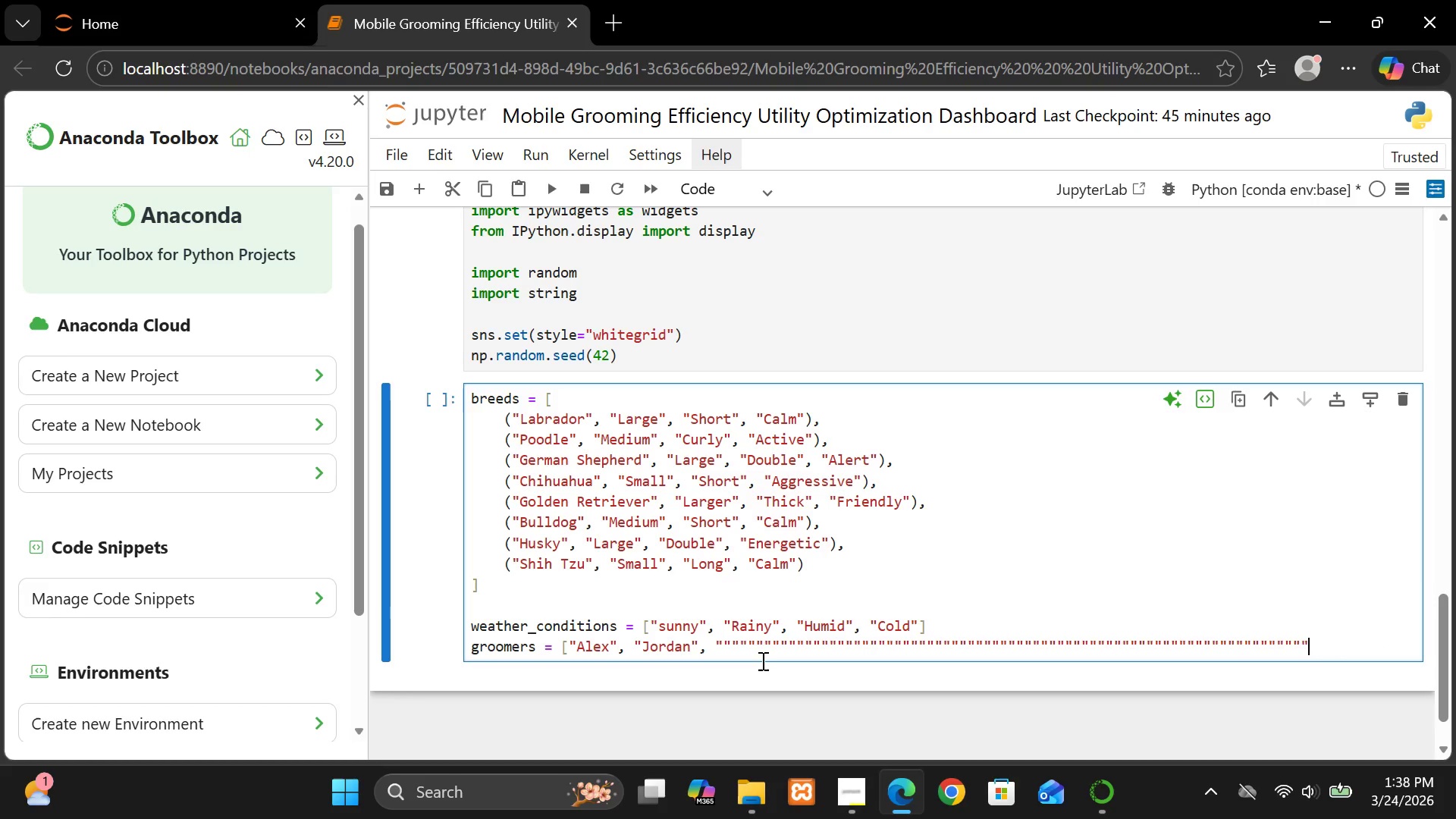 
key(Backspace)
 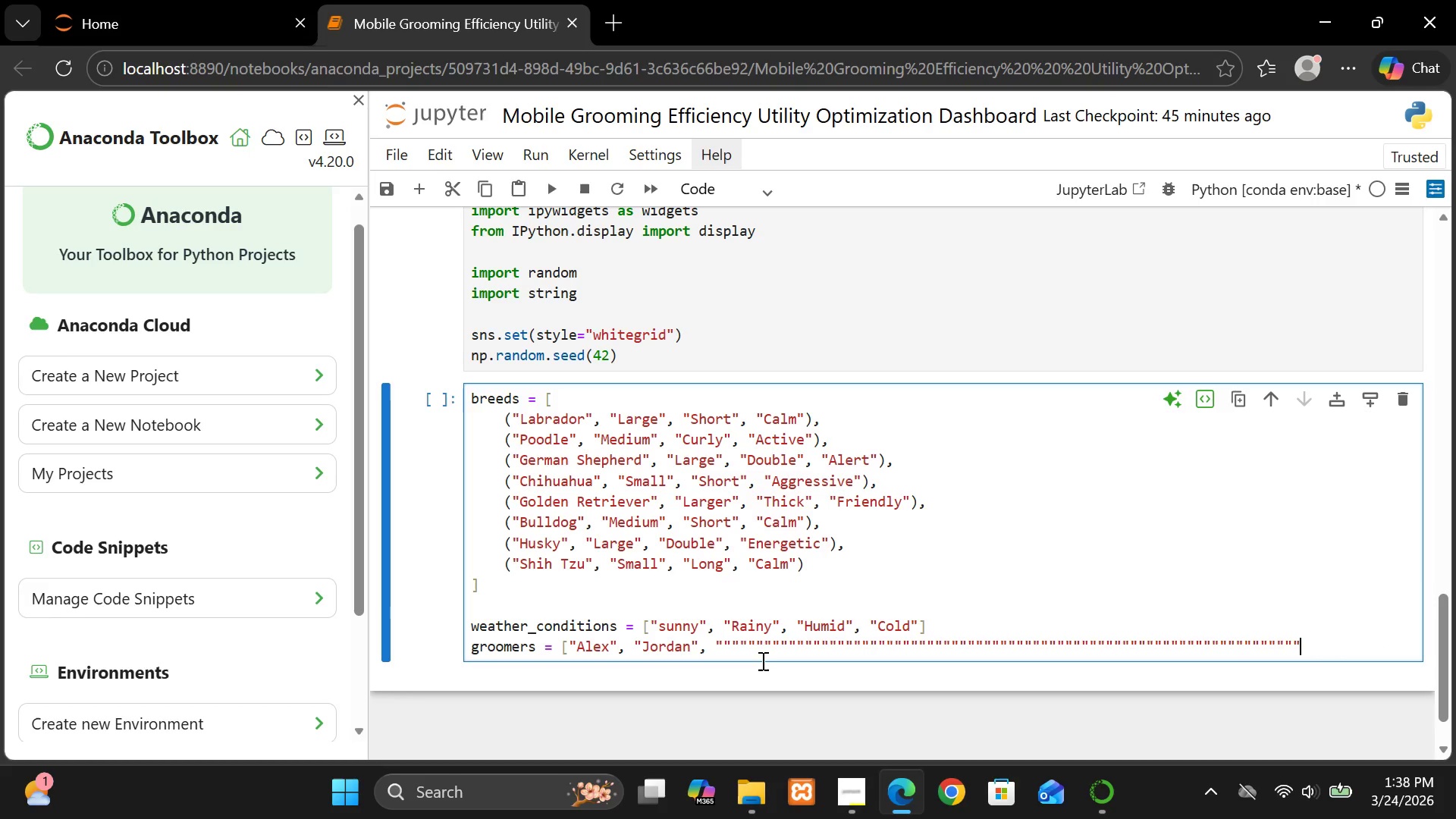 
hold_key(key=Backspace, duration=1.5)
 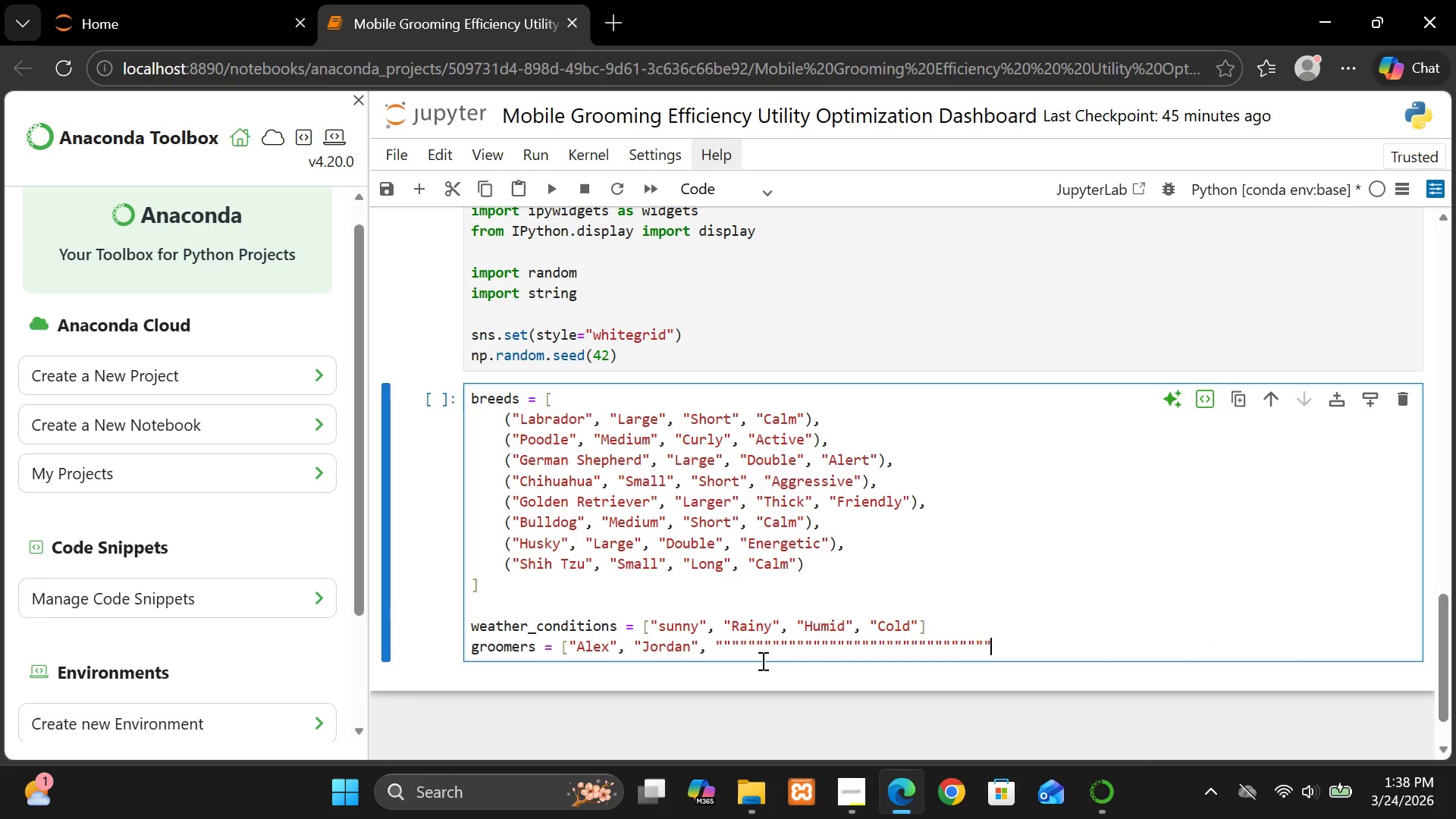 
hold_key(key=Backspace, duration=1.5)
 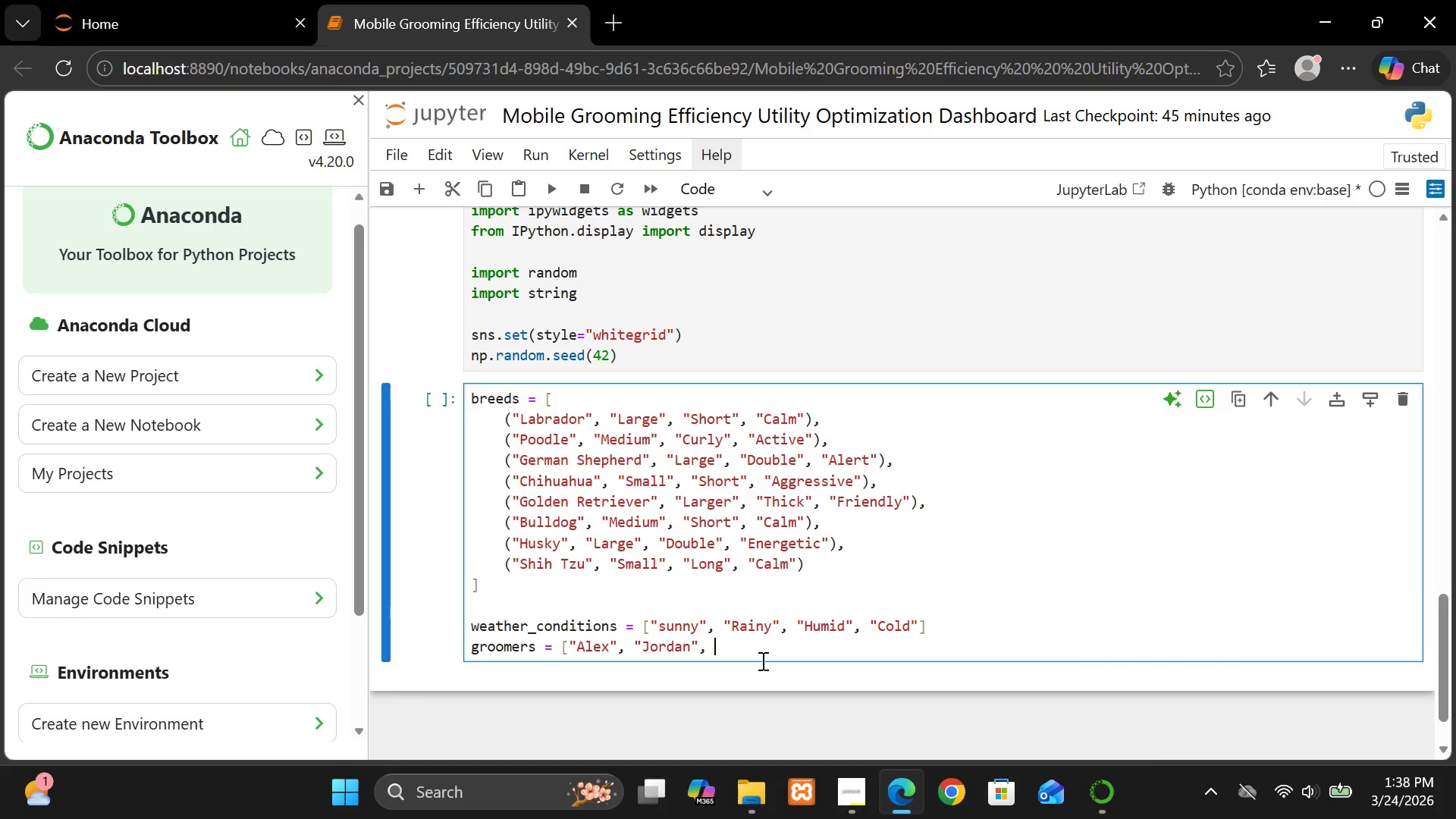 
hold_key(key=Backspace, duration=0.38)
 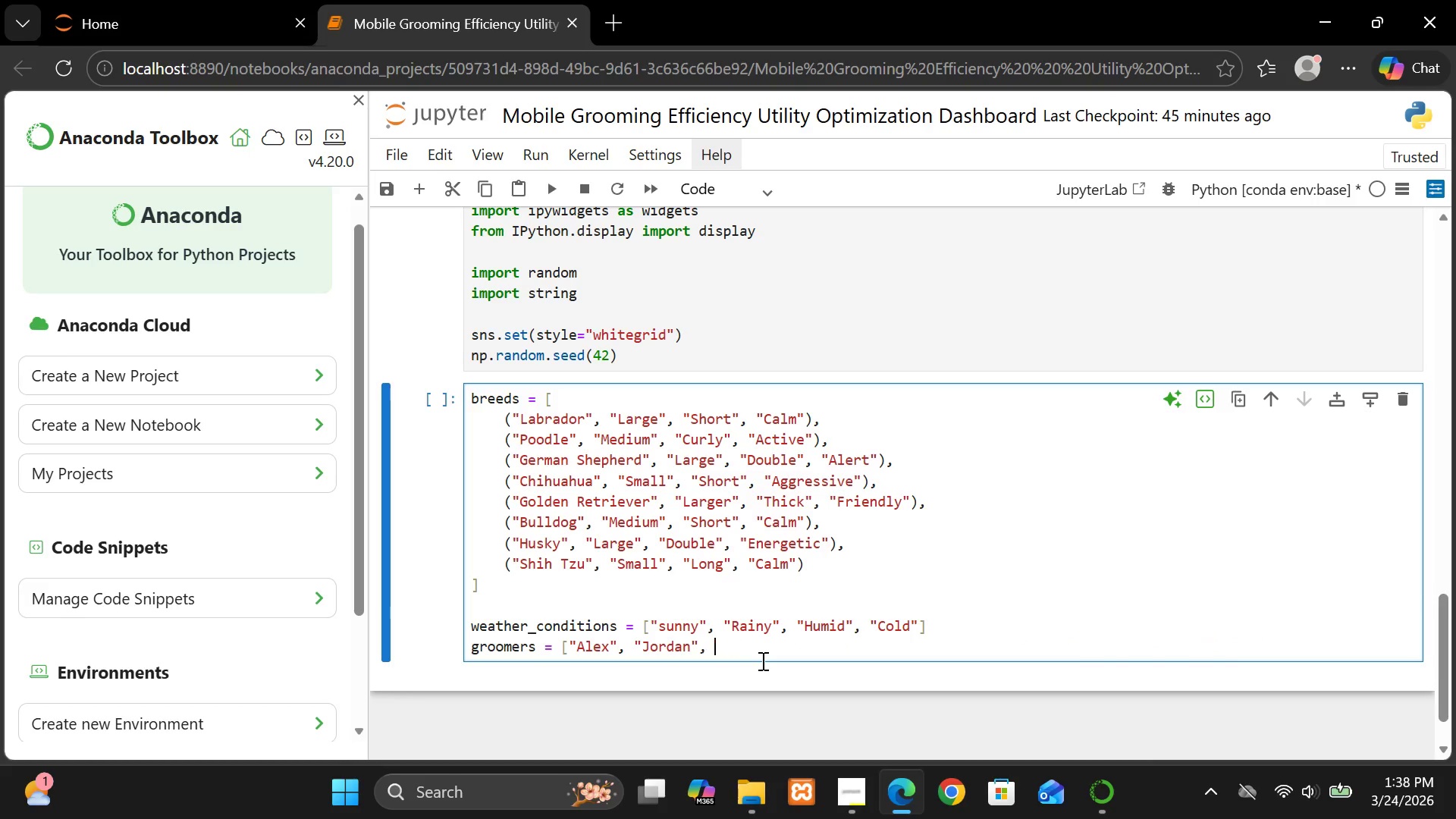 
key(Backspace)
 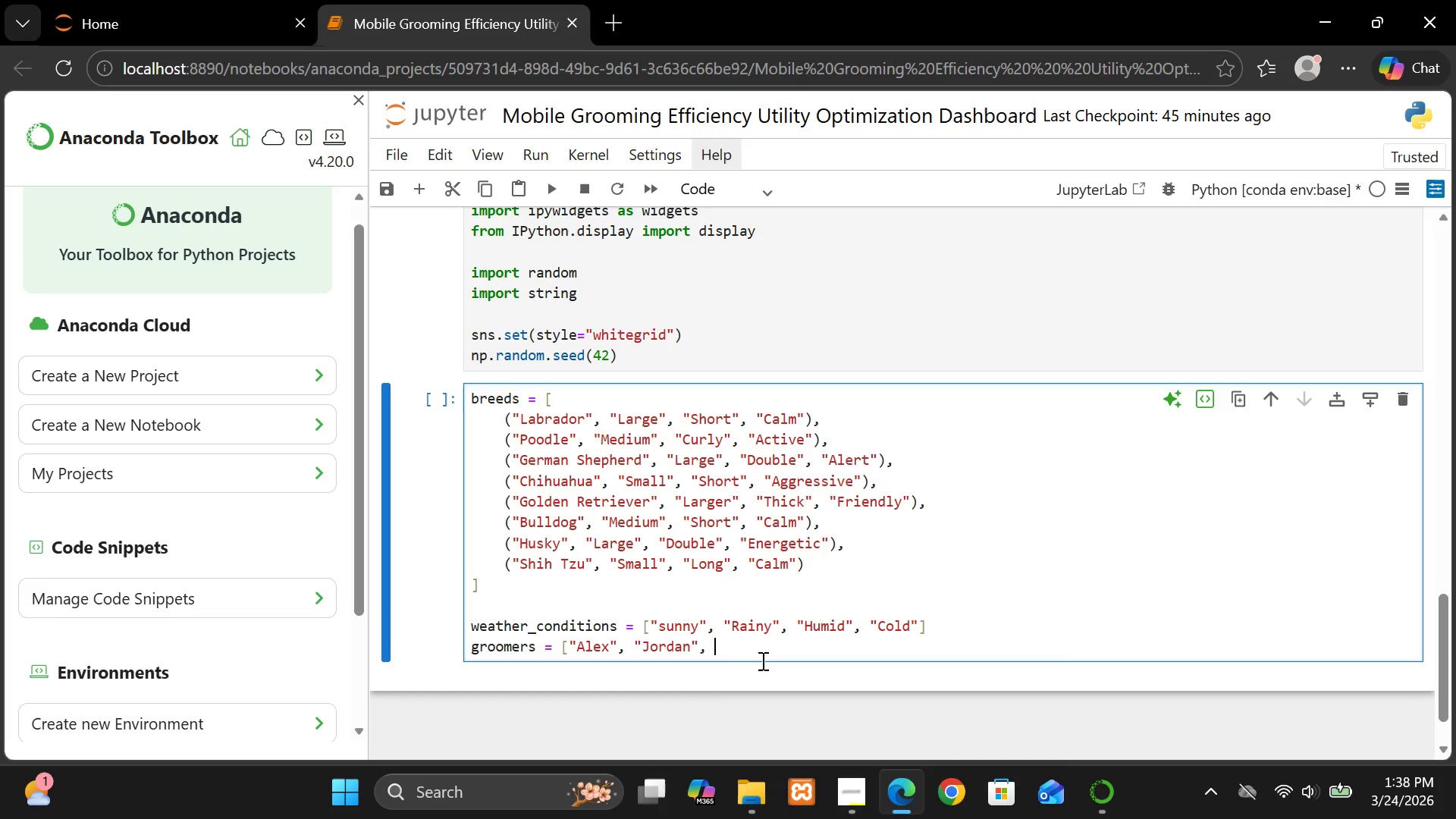 
key(Backspace)
 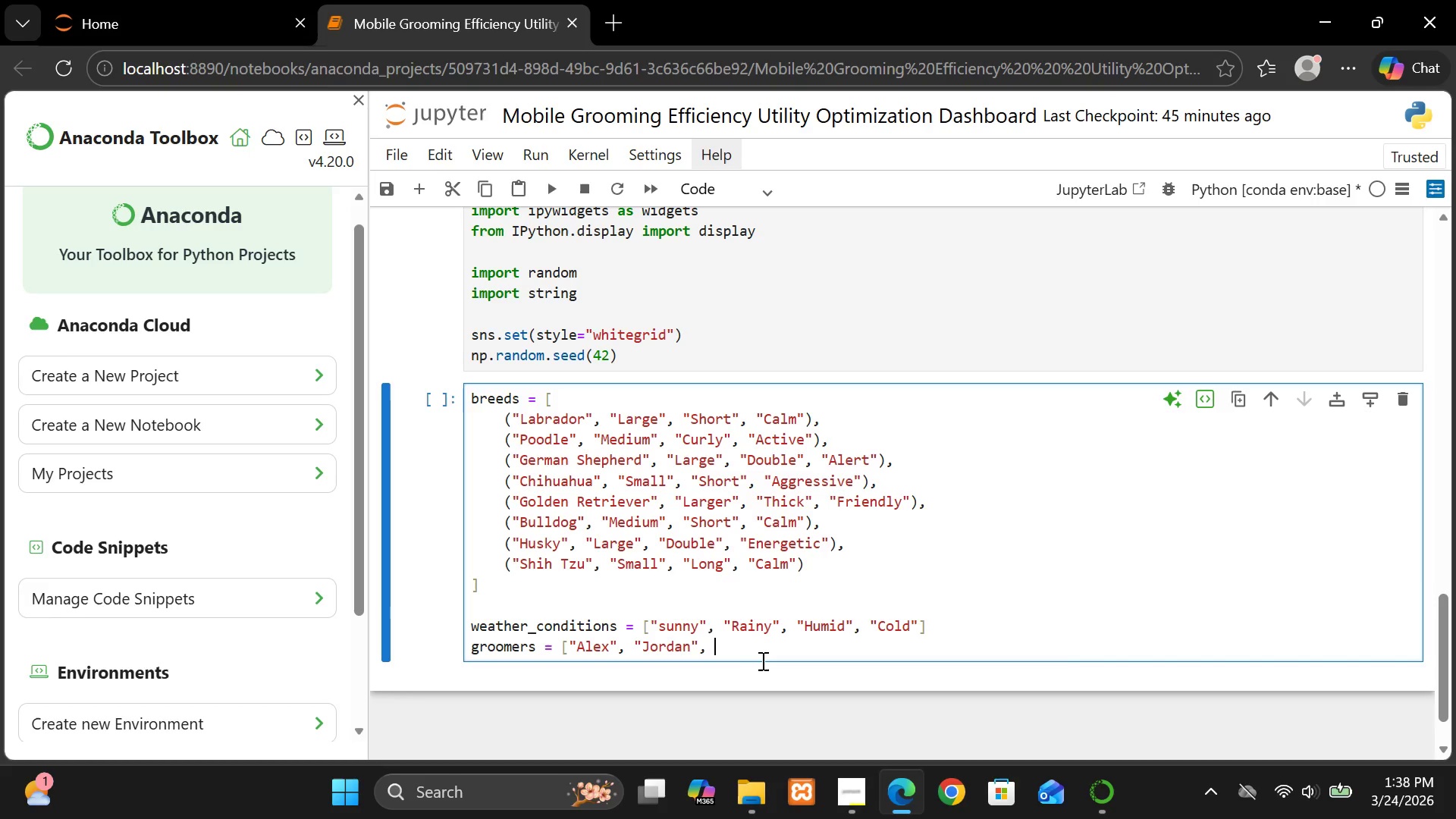 
key(Shift+ShiftRight)
 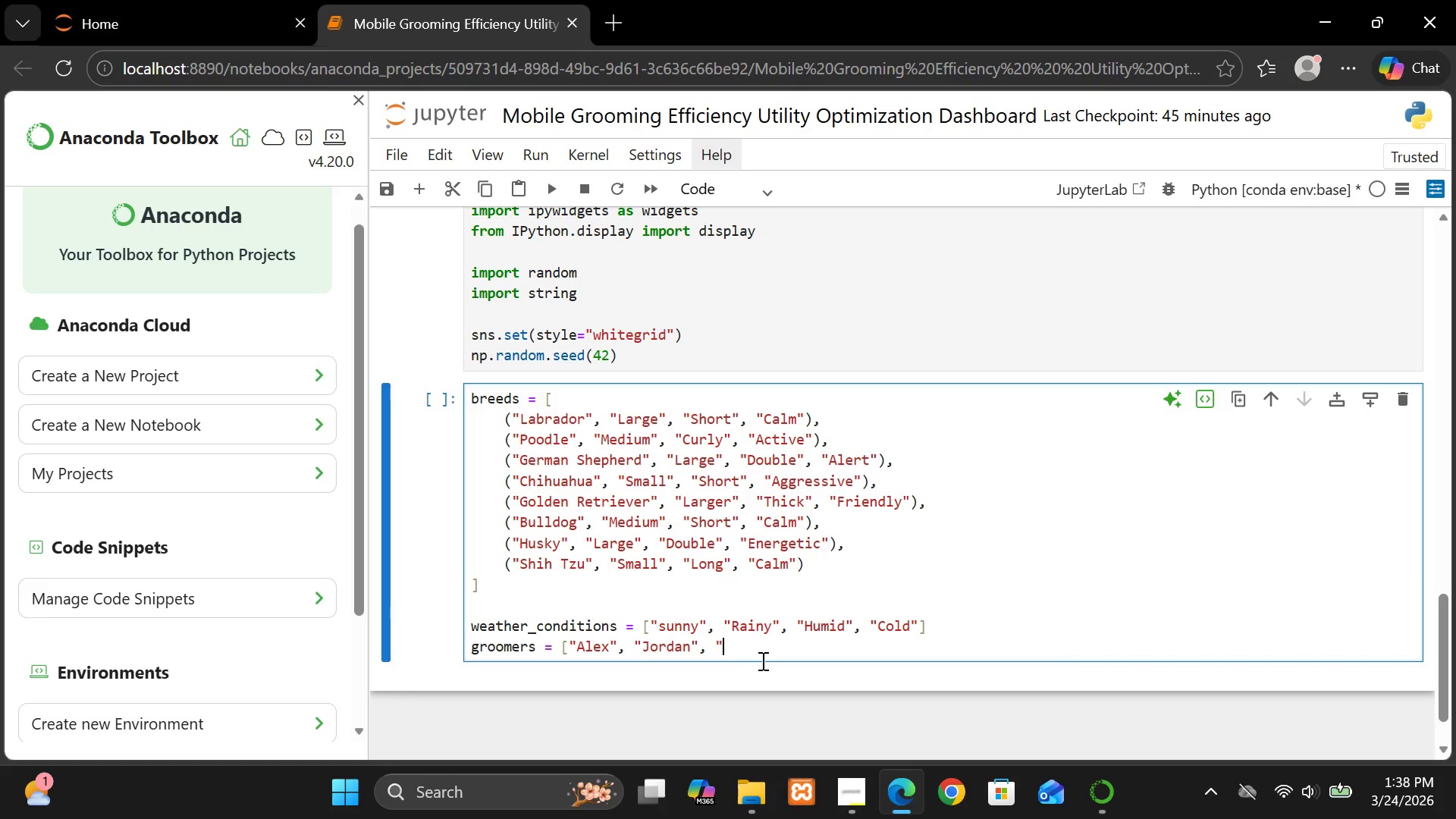 
key(Shift+Quote)
 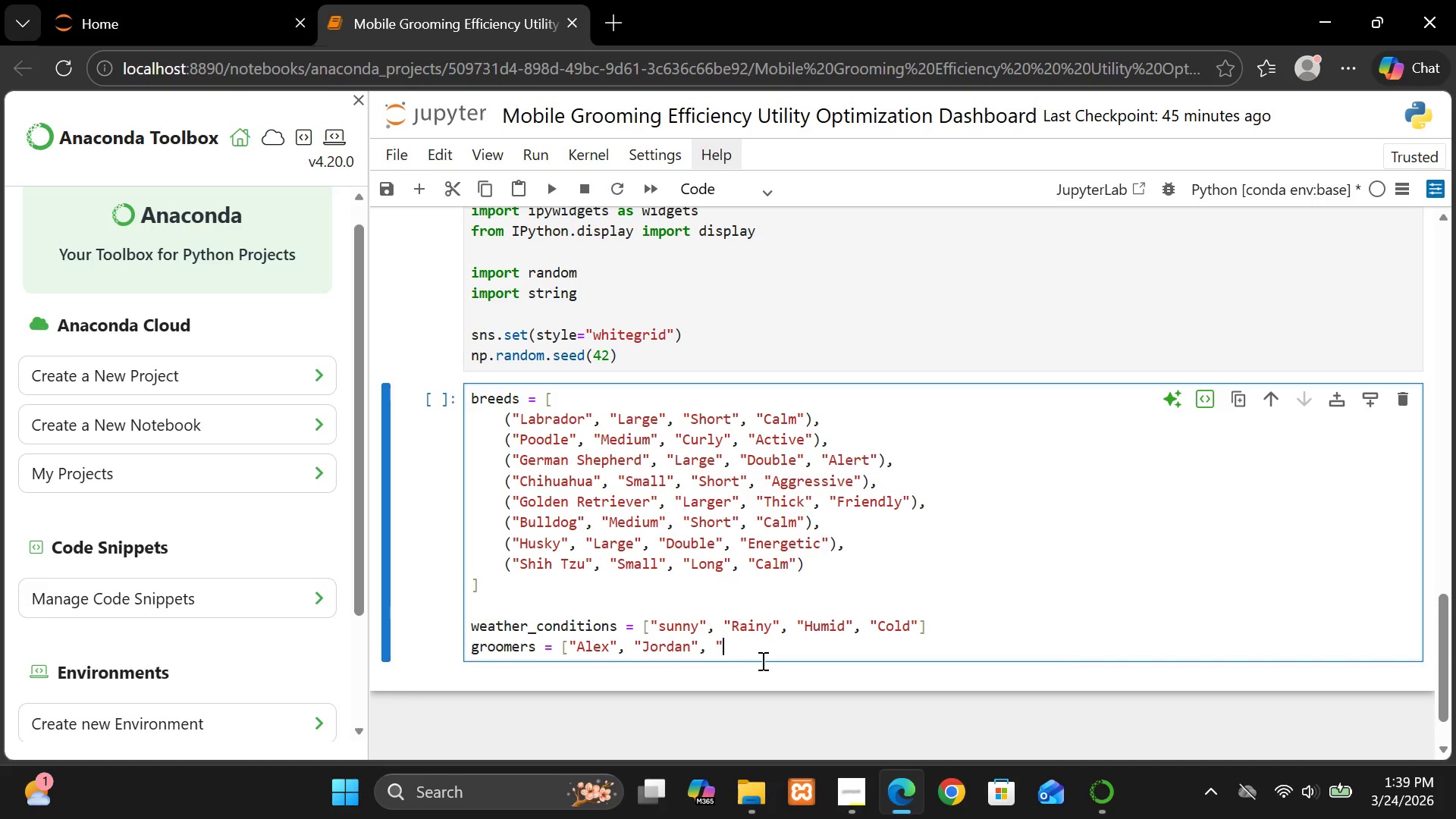 
wait(5.09)
 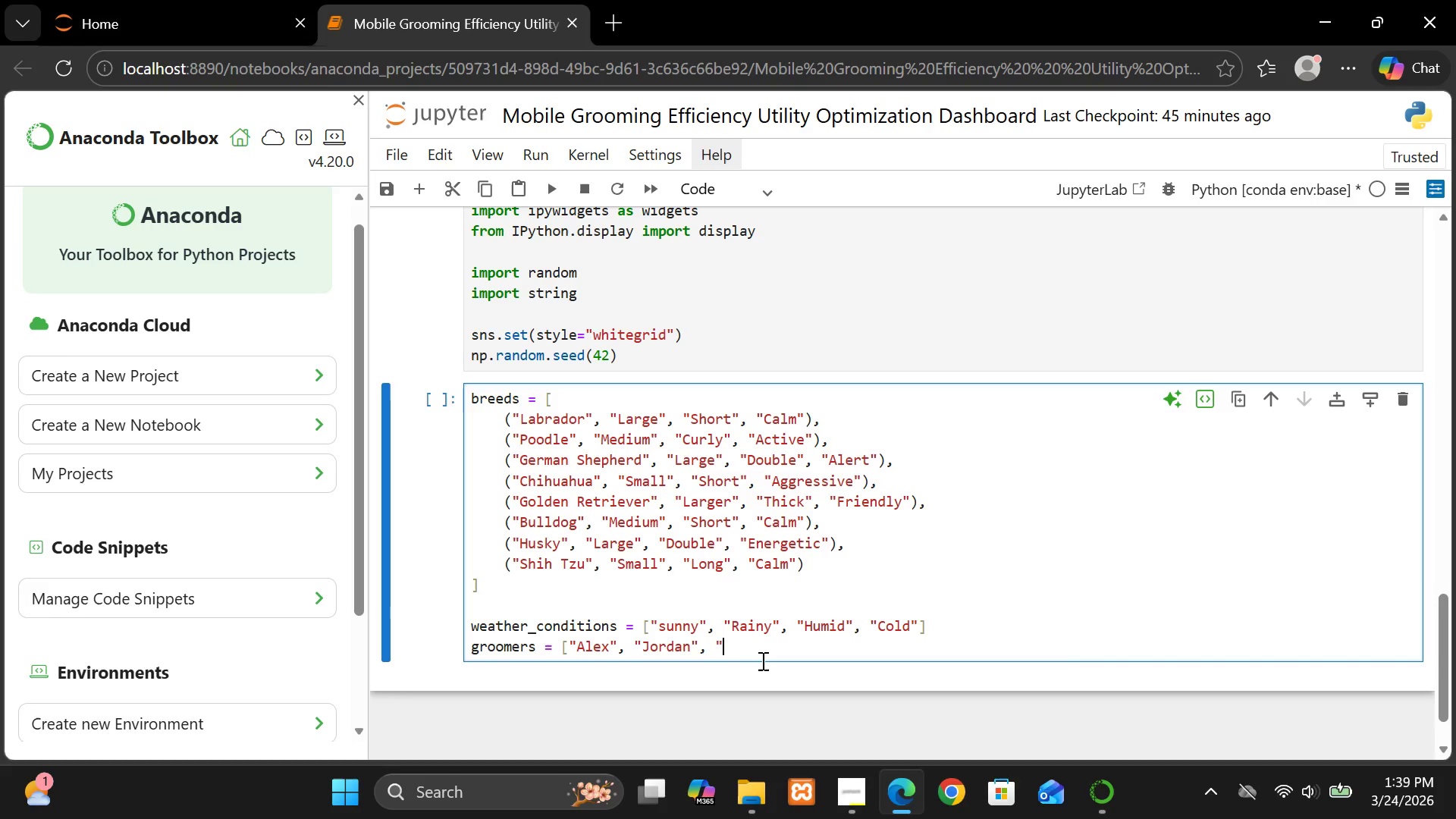 
type(Taylor",  "Morgan)
 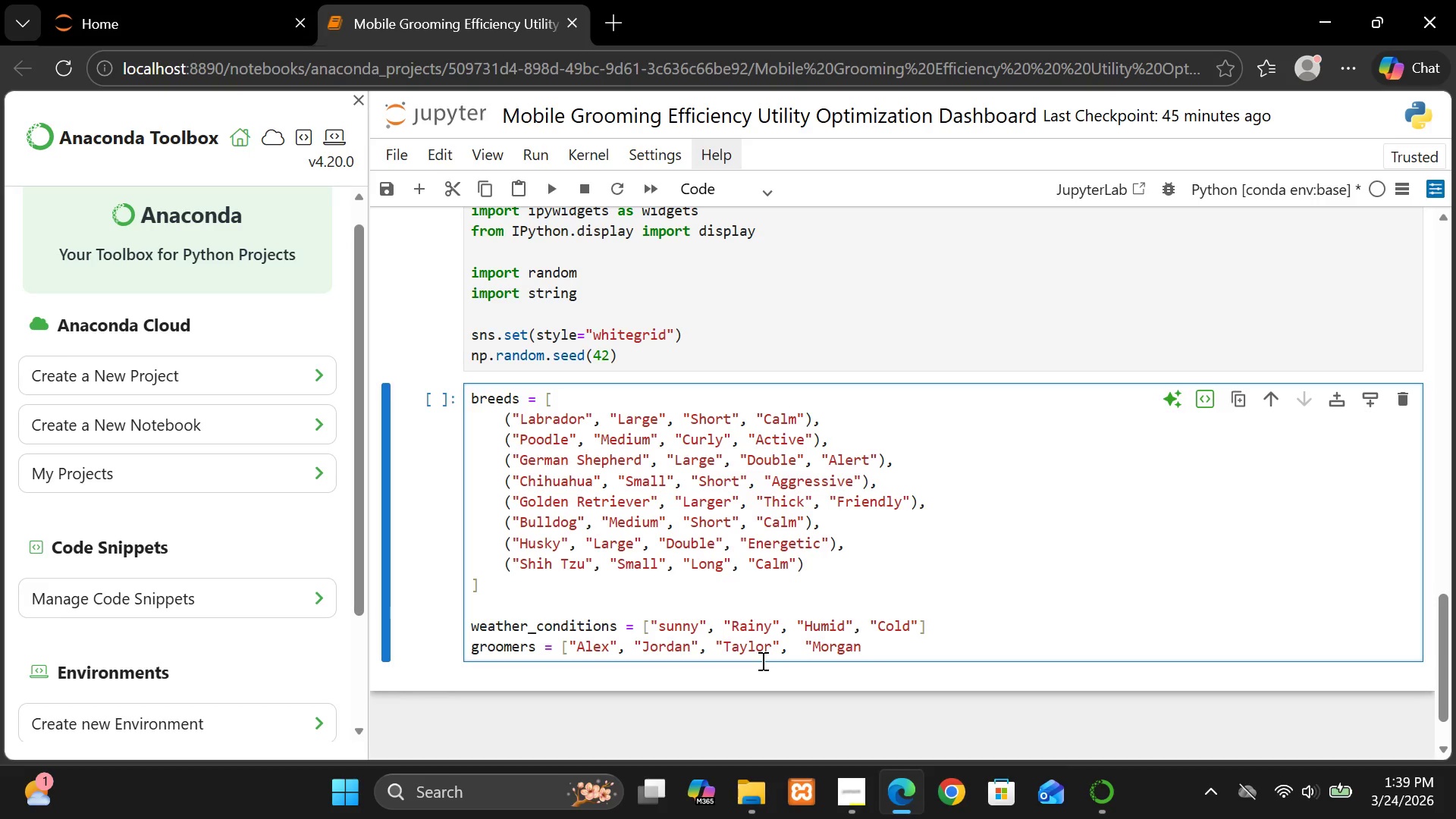 
key(Shift+Quote)
 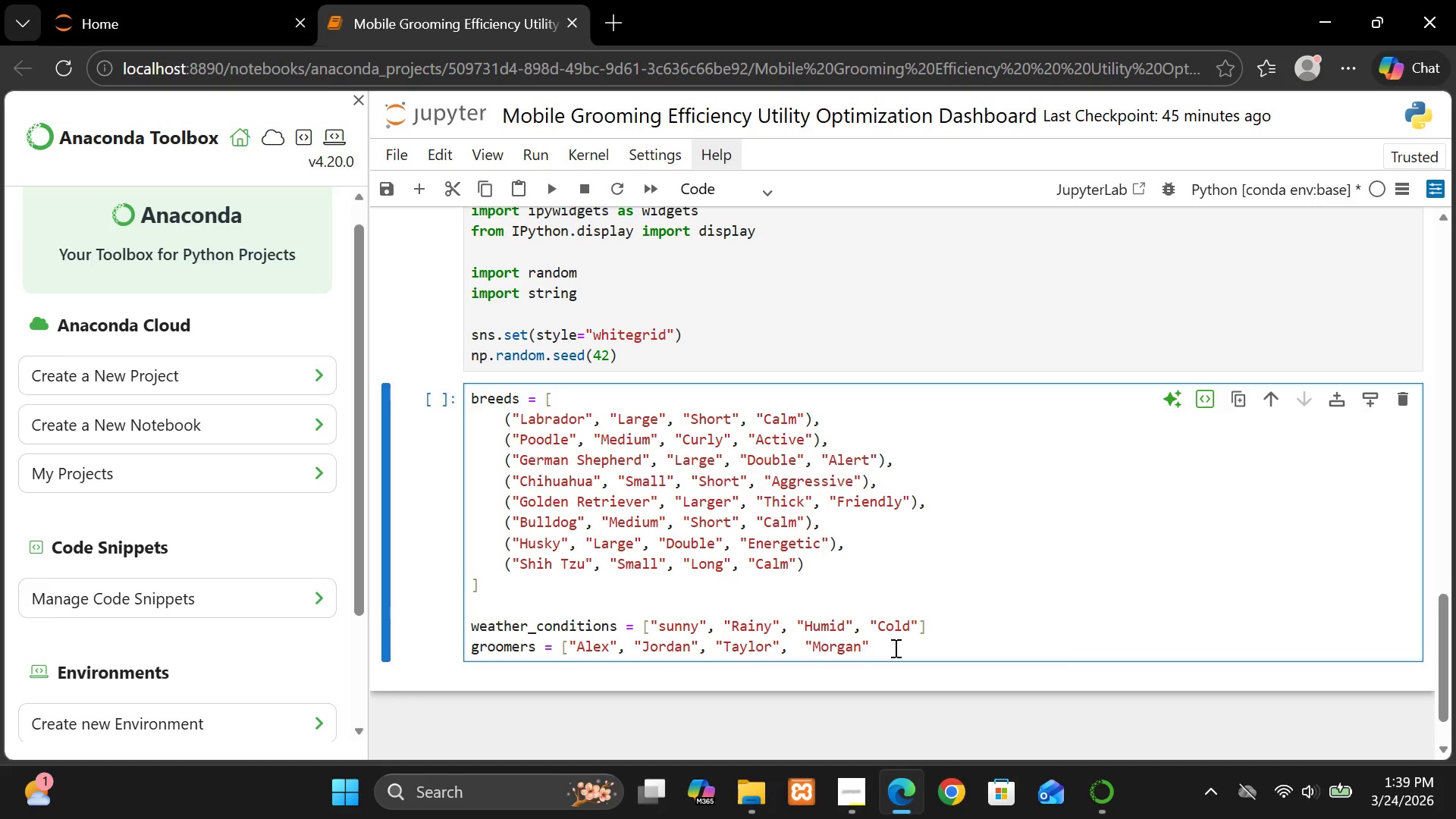 
key(BracketRight)
 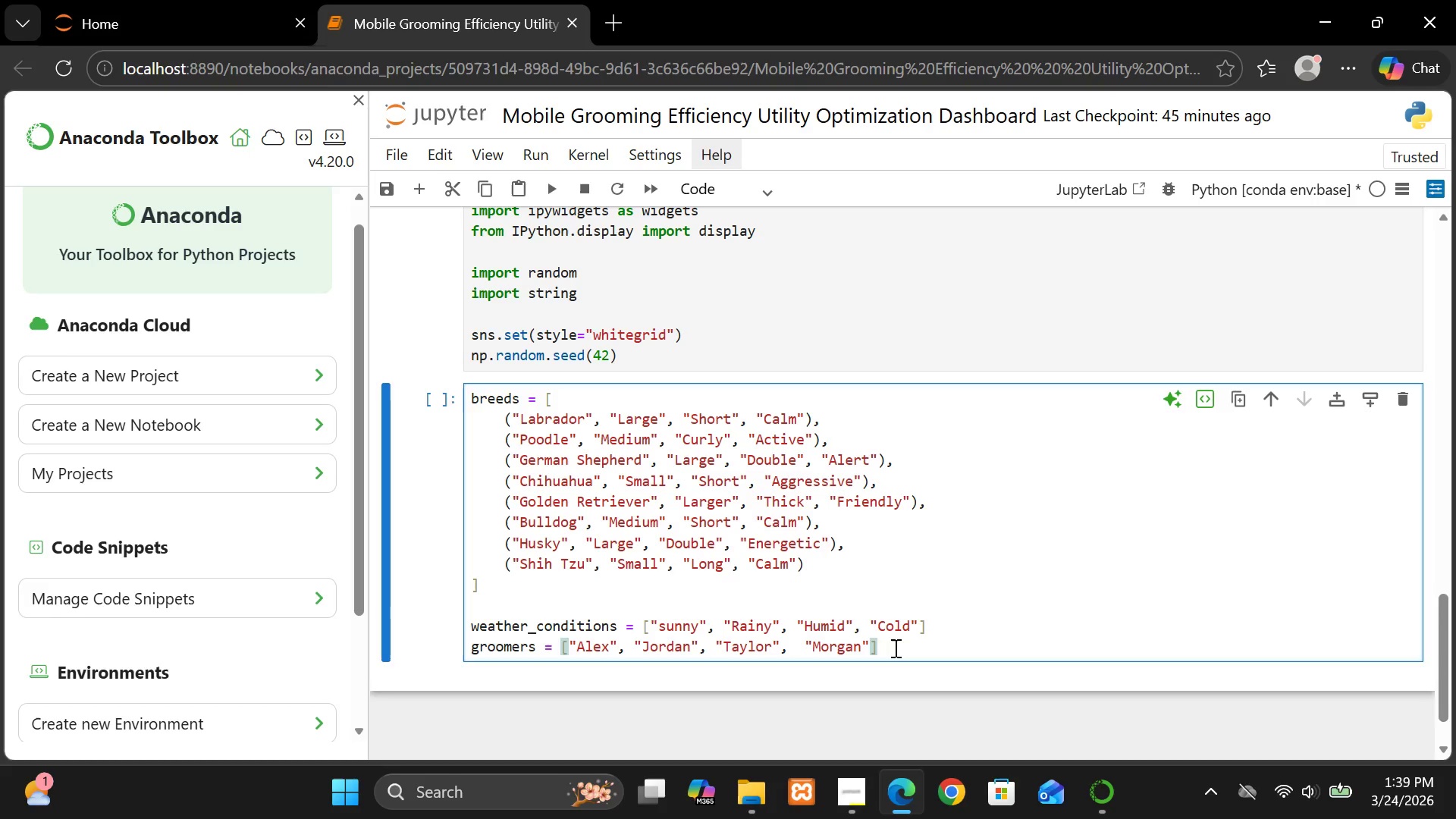 
key(Enter)
 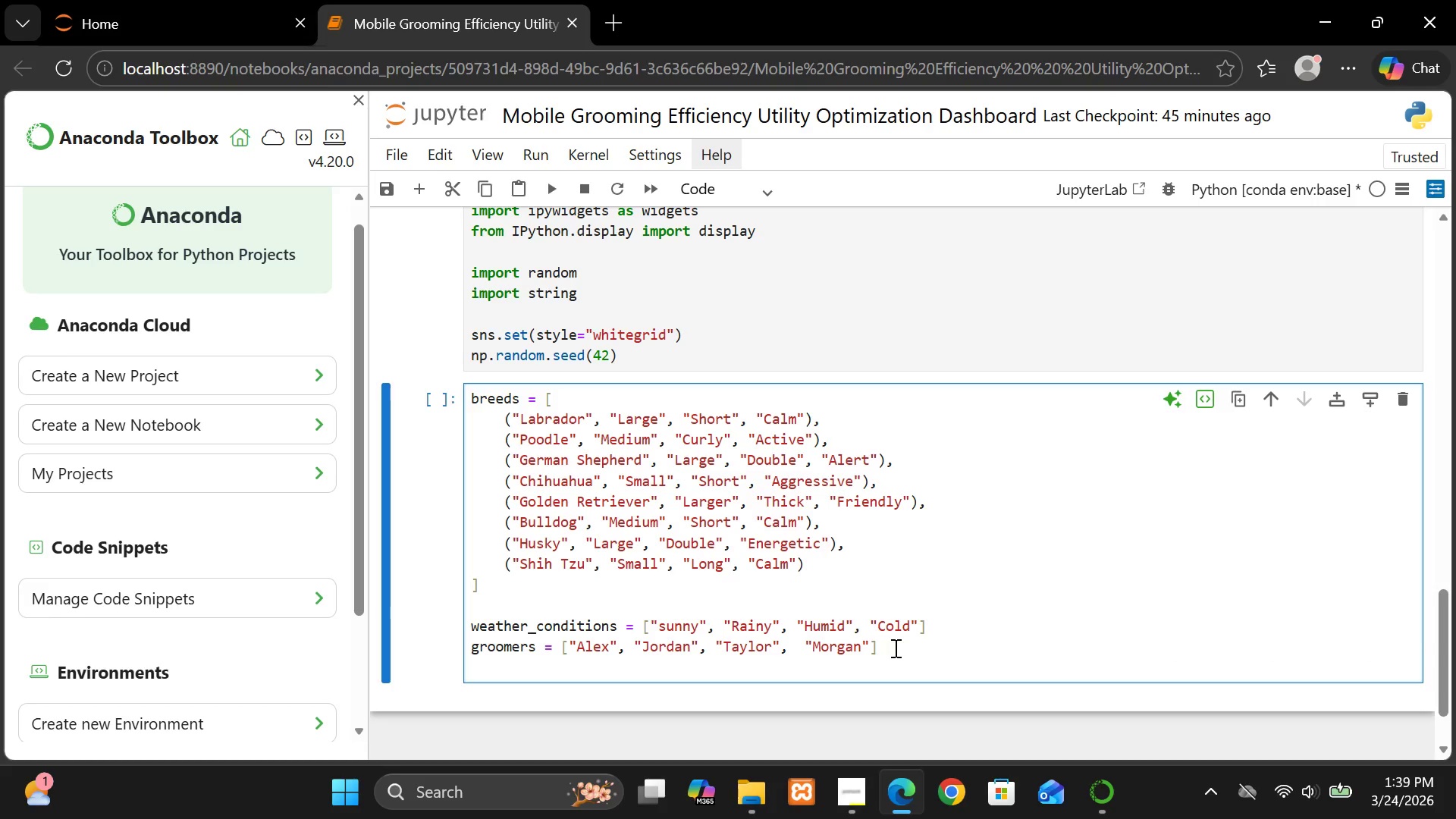 
key(Enter)
 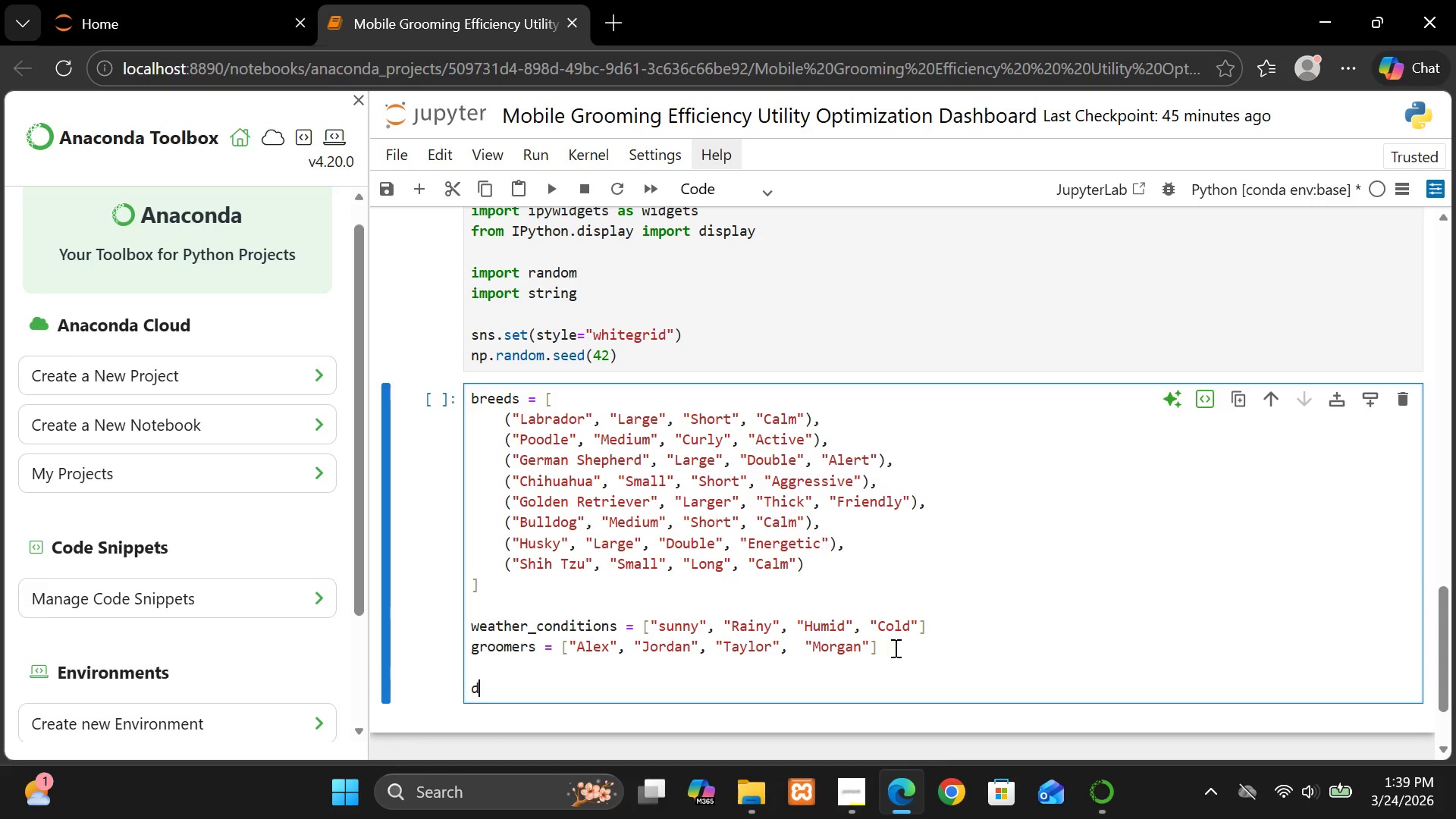 
type(data =)
 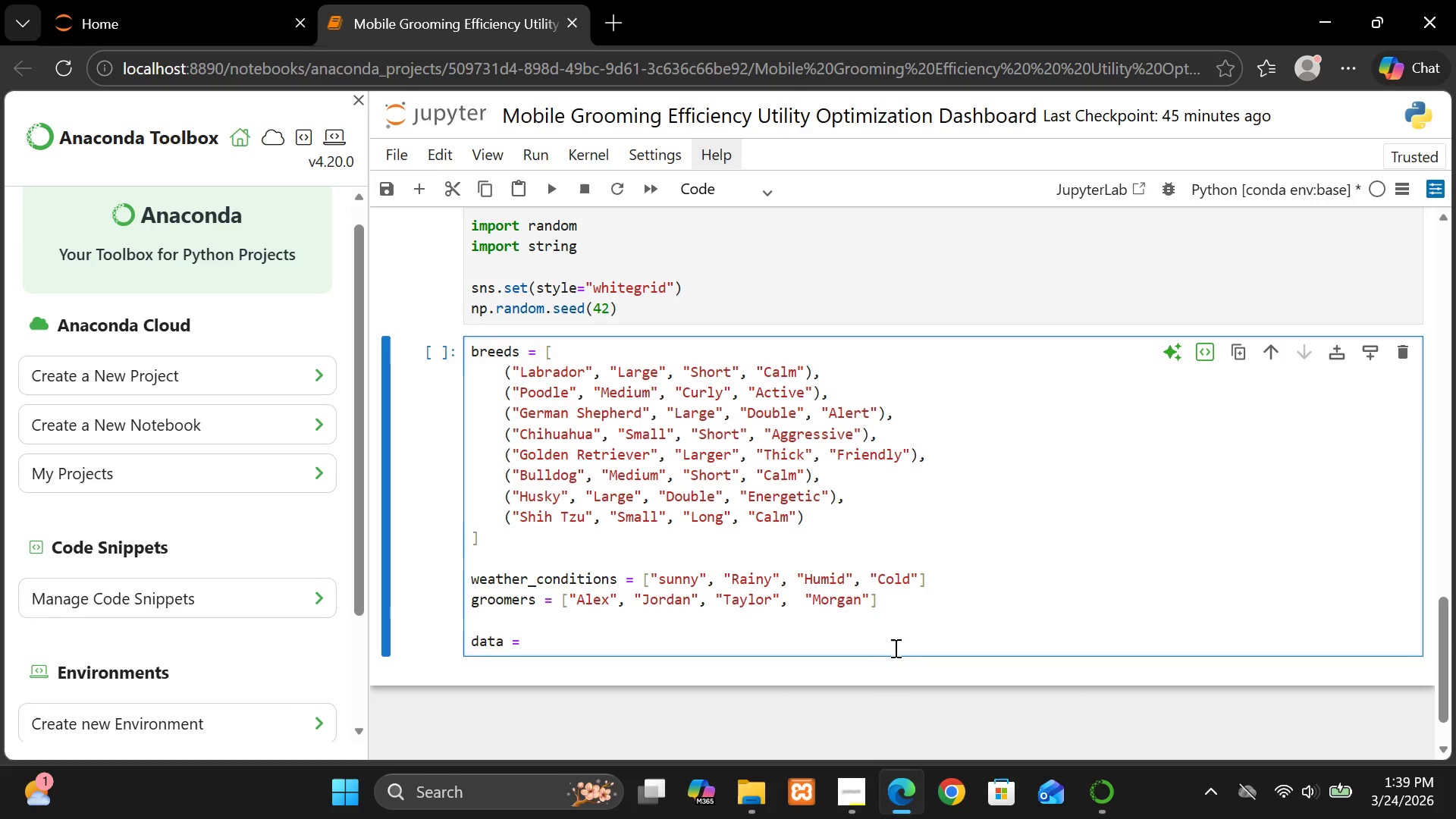 
wait(11.92)
 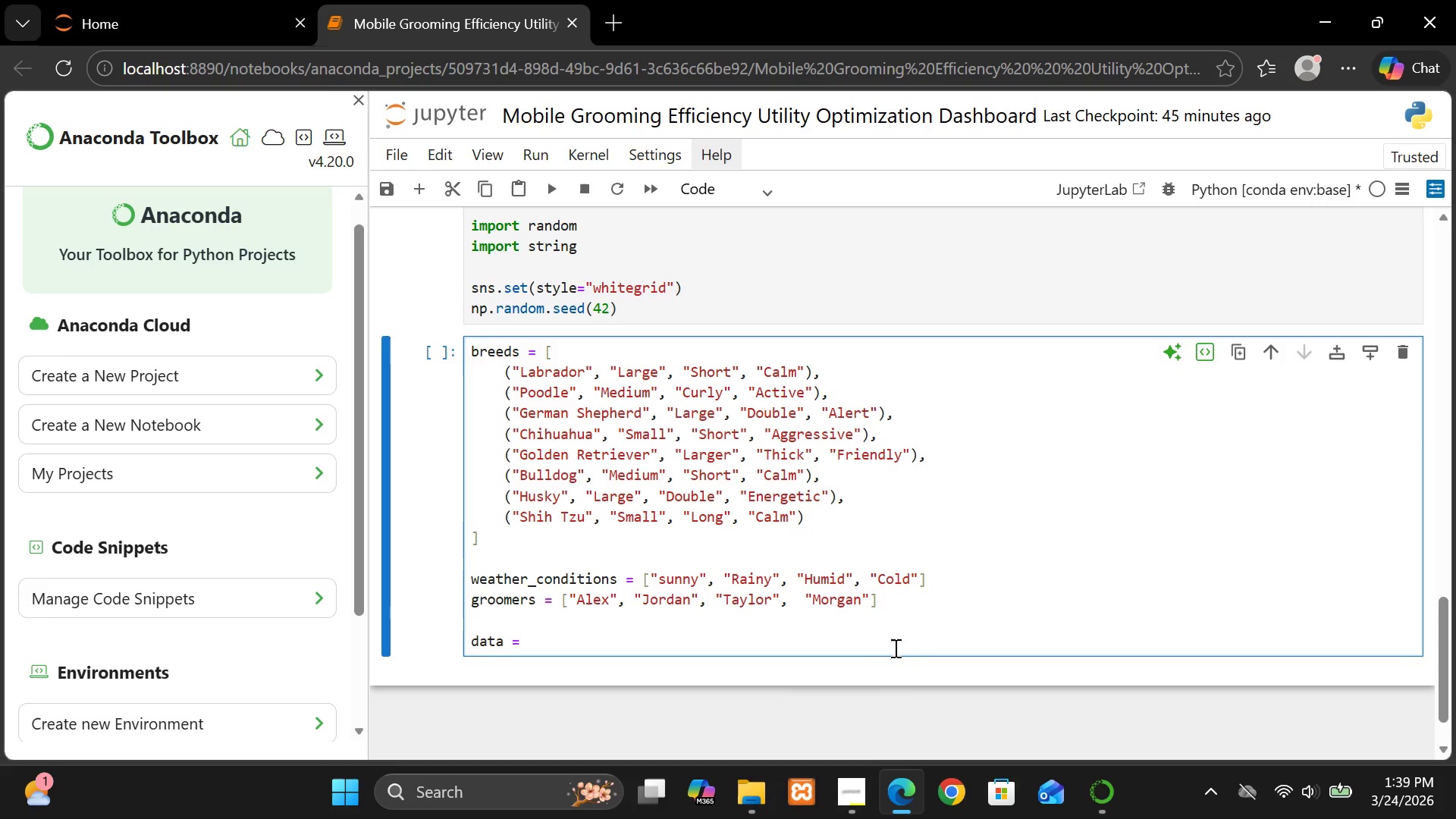 
key(Space)
 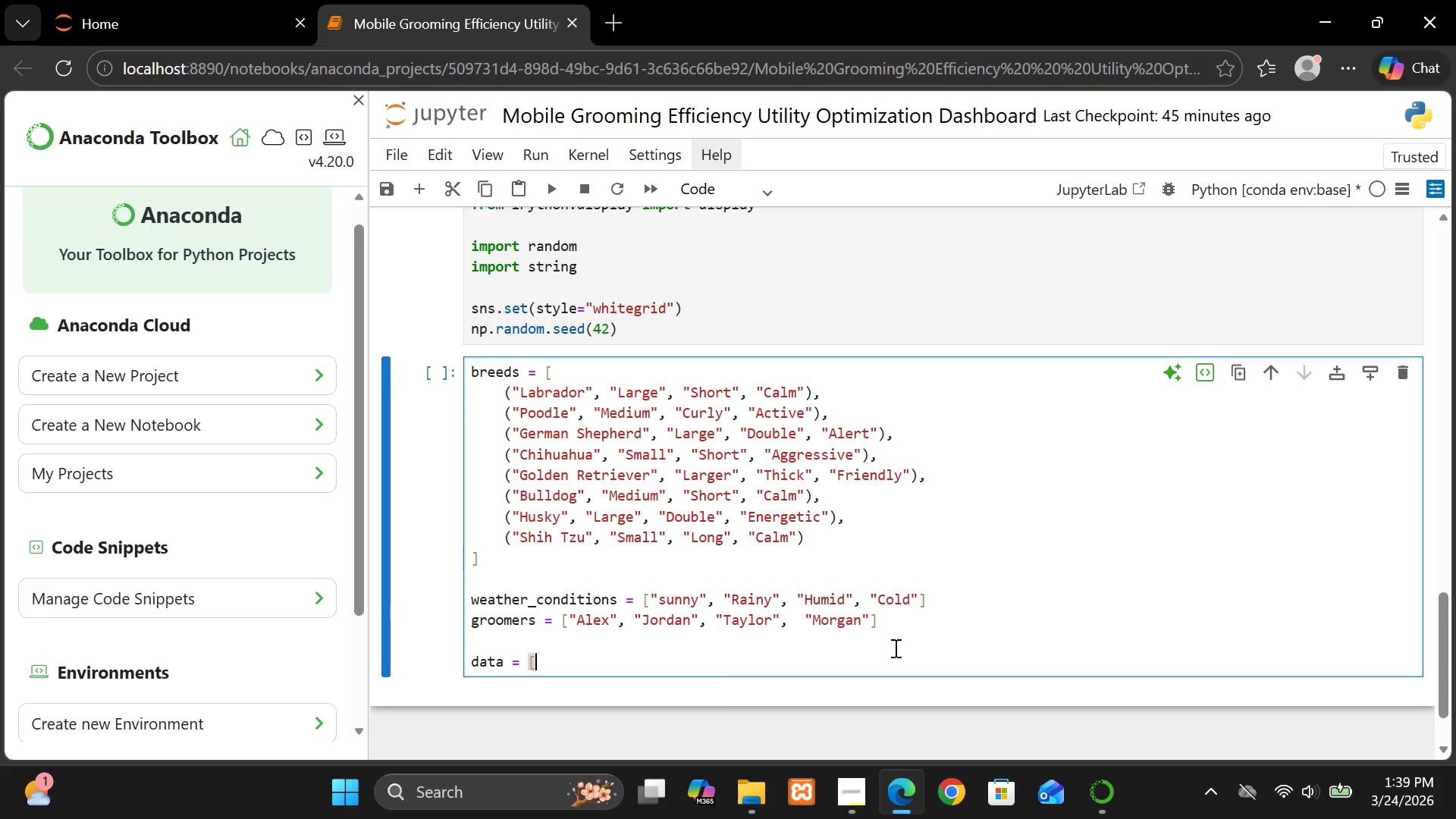 
key(BracketLeft)
 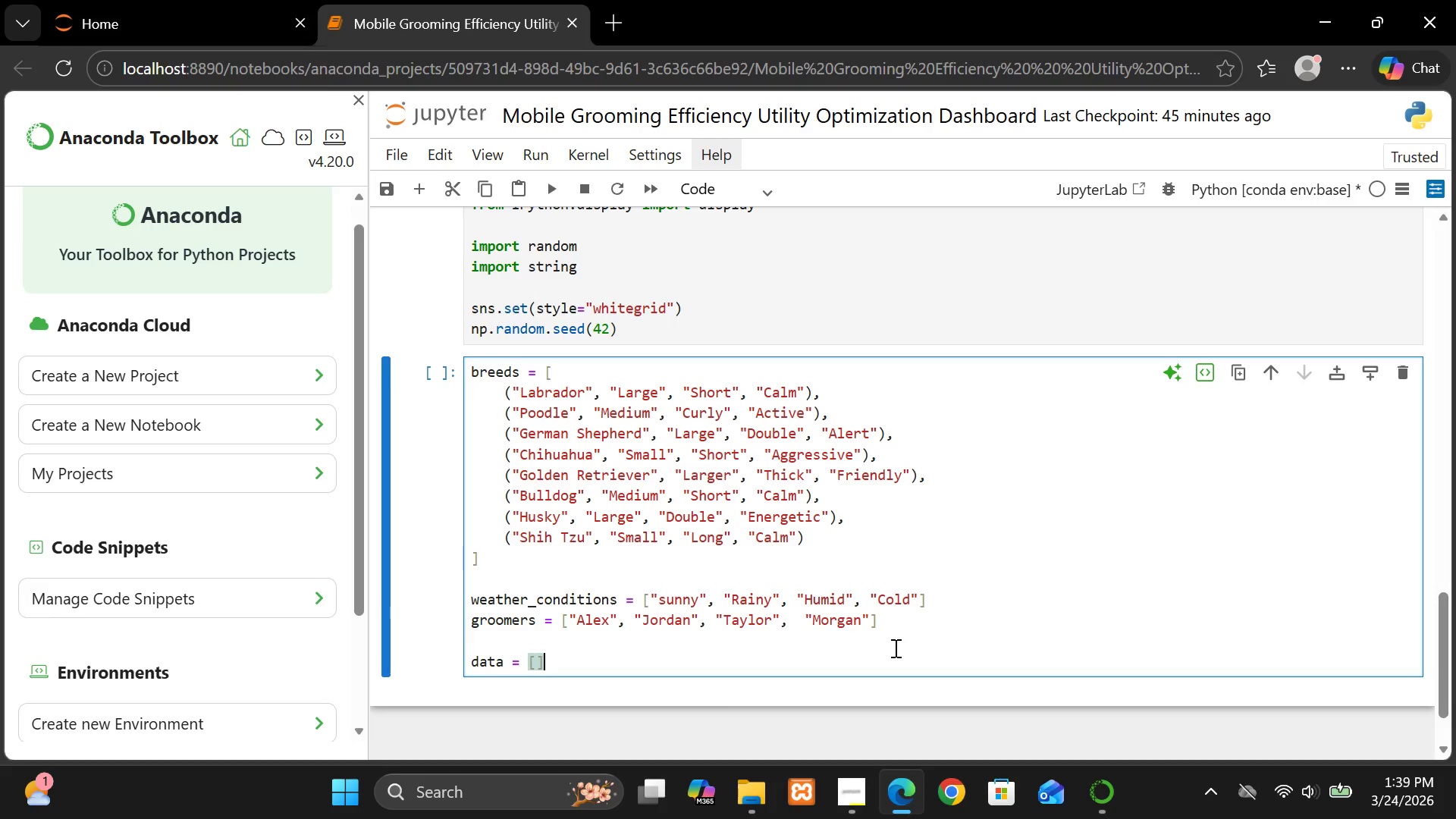 
key(BracketRight)
 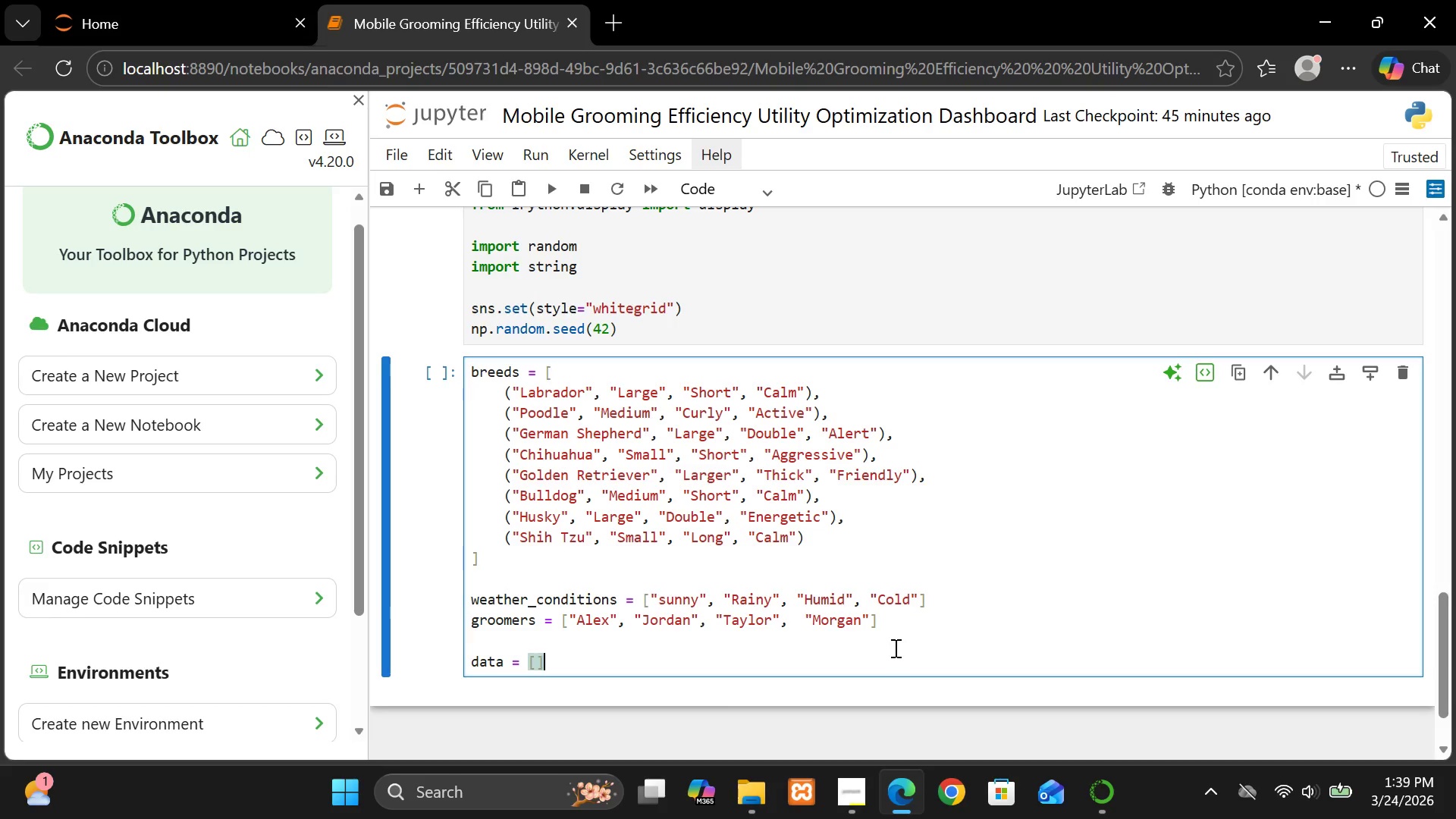 
key(Enter)
 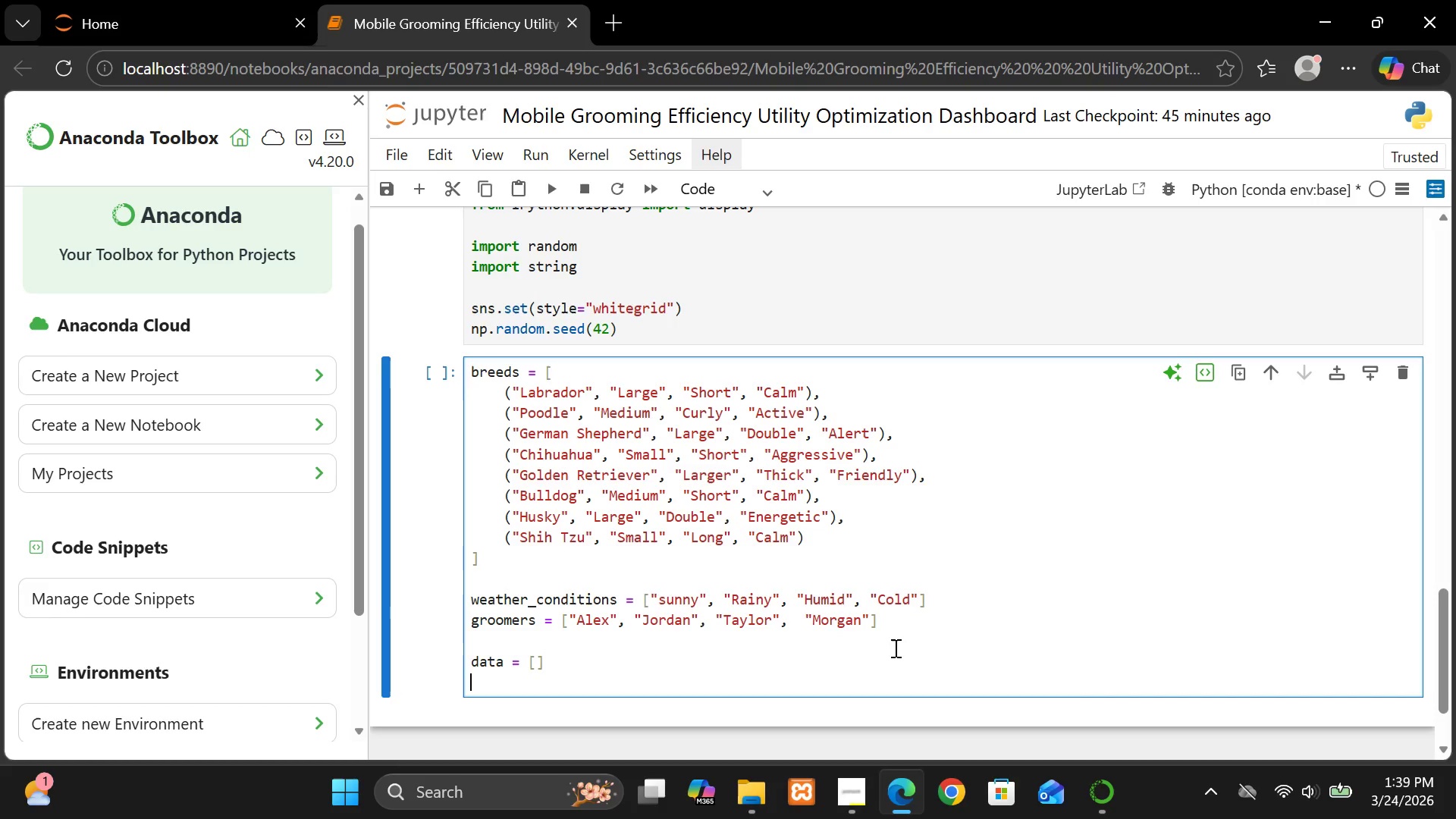 
key(Enter)
 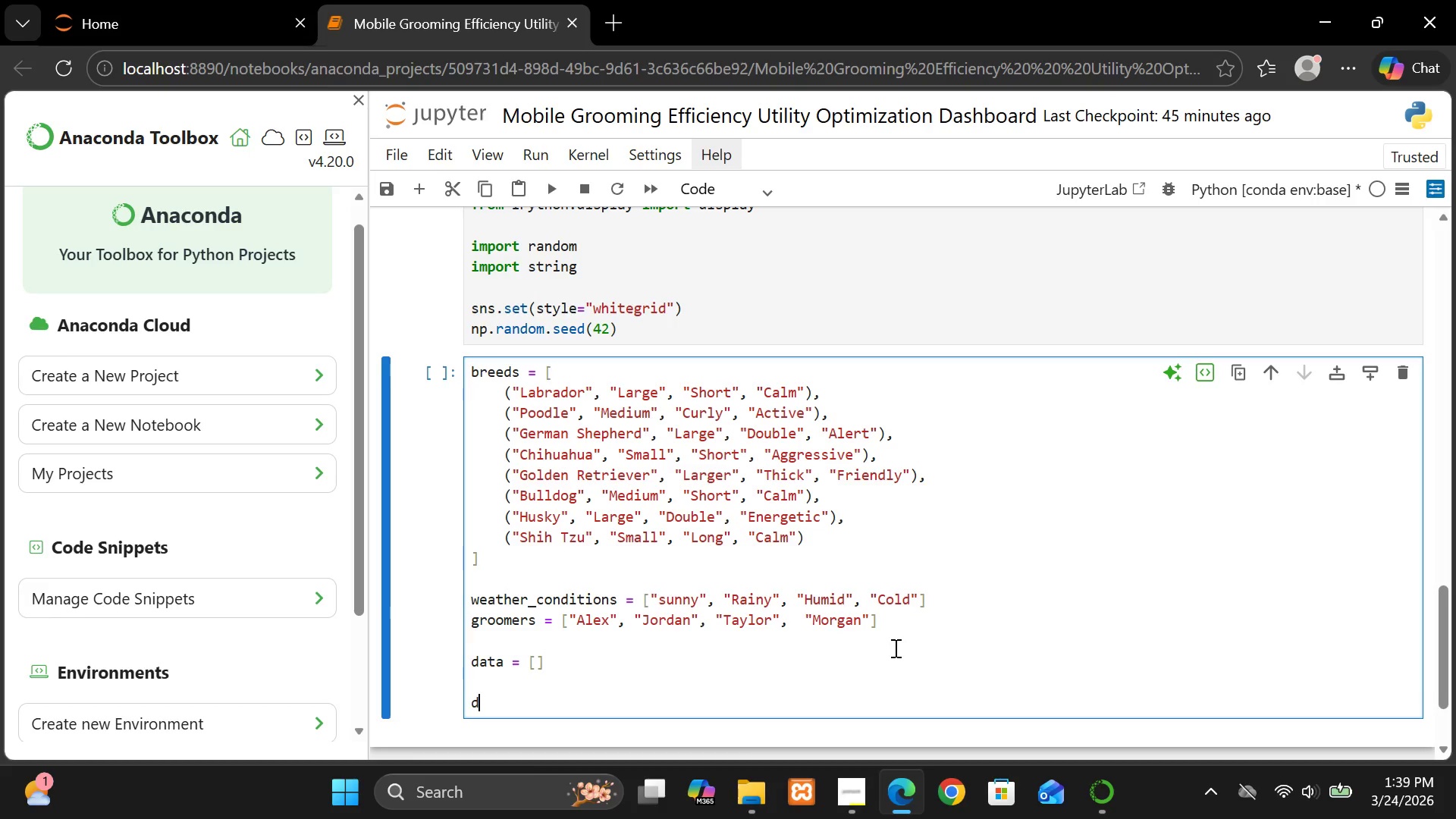 
type(d)
key(Backspace)
type(for i in rangee)
key(Backspace)
type( (1000):)
 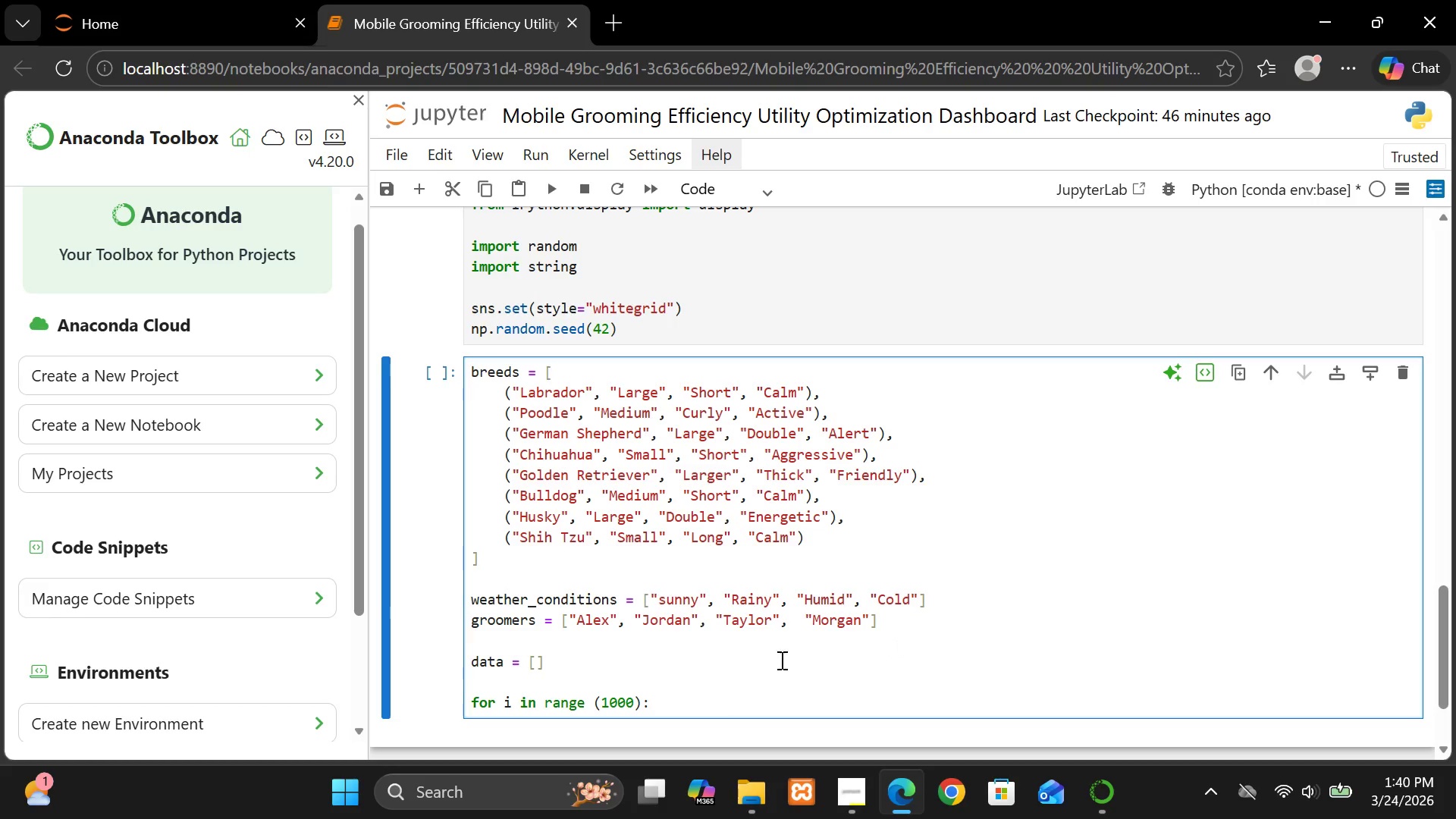 
left_click([590, 701])
 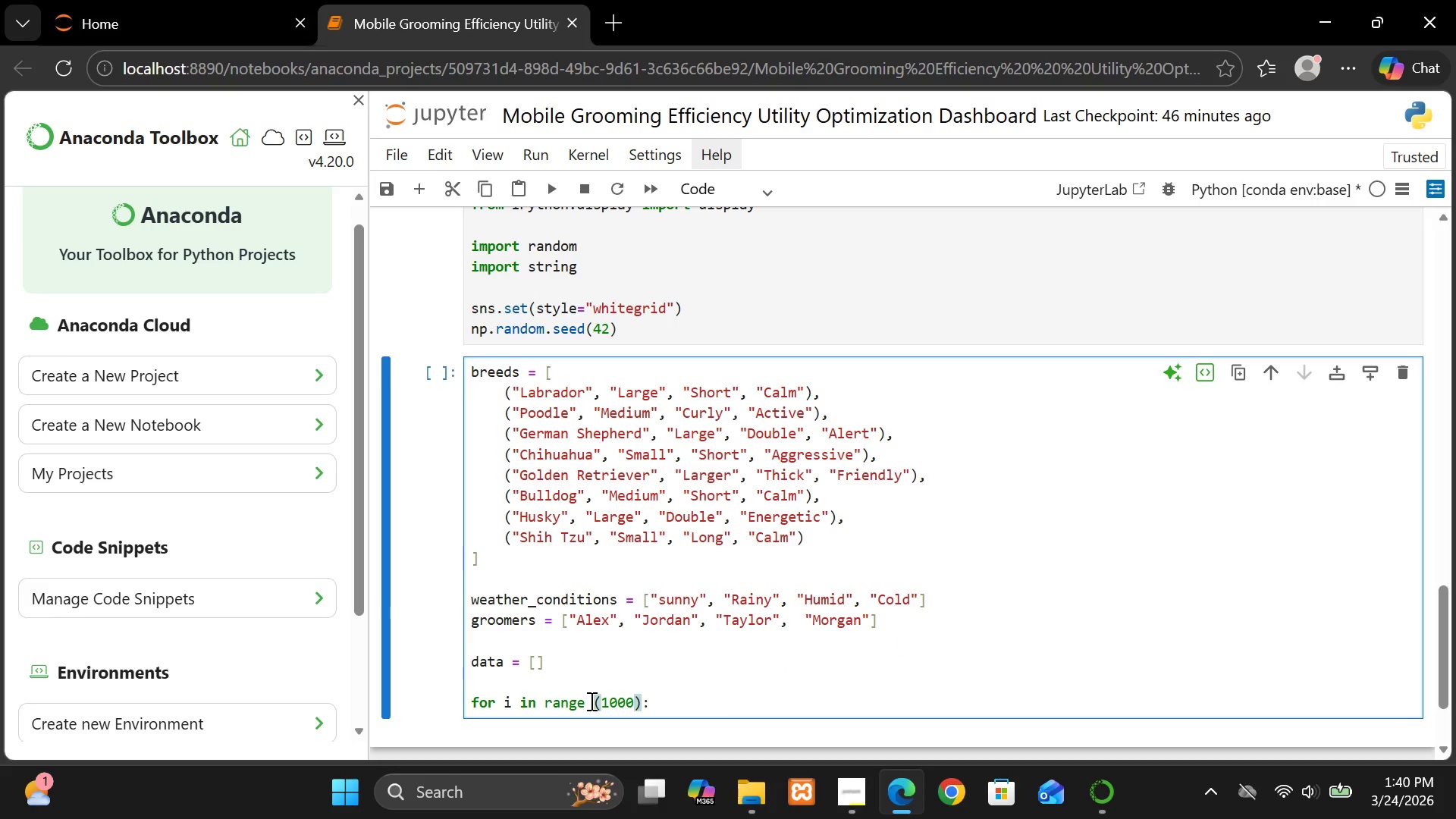 
key(Backspace)
 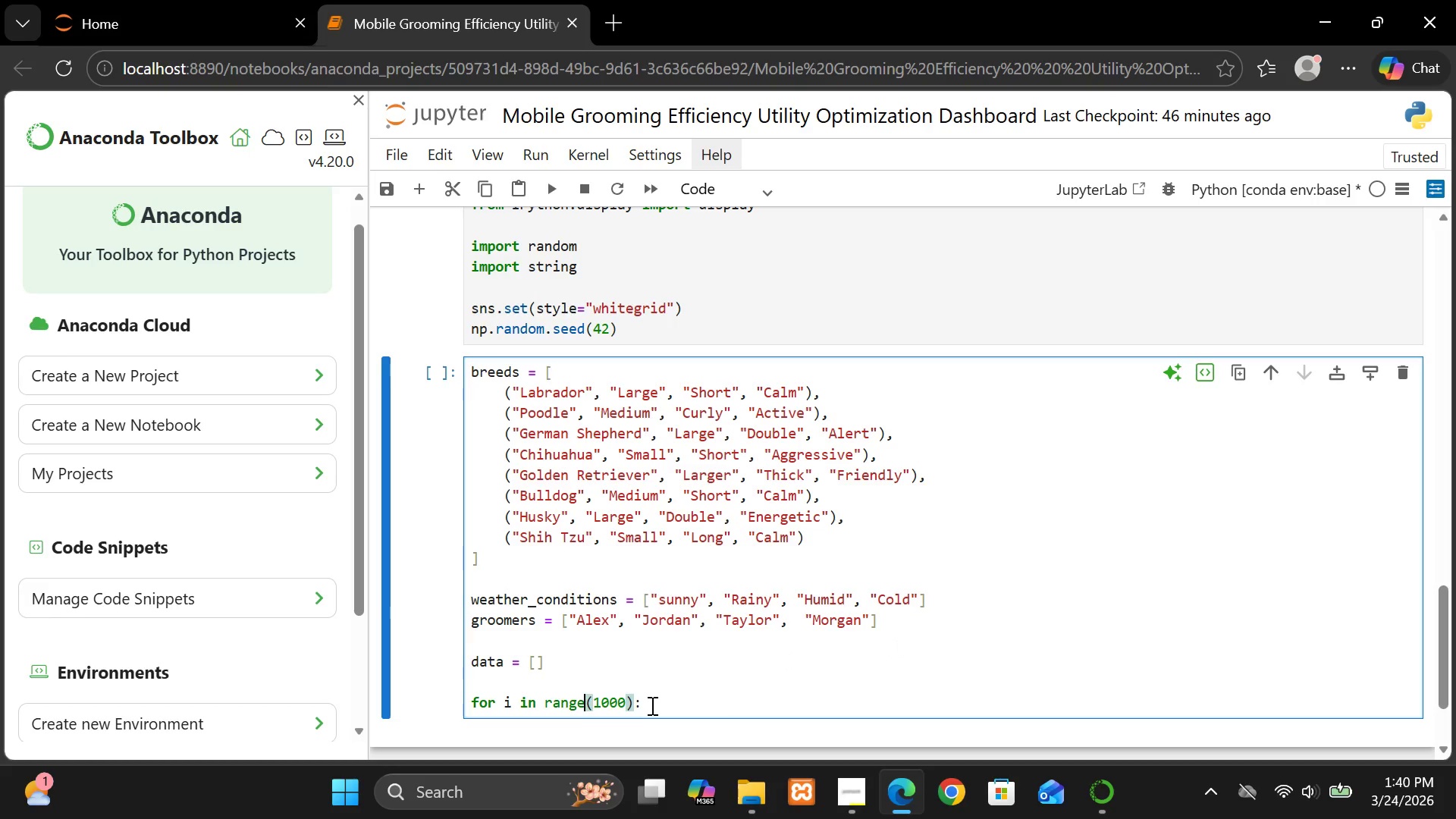 
left_click([651, 705])
 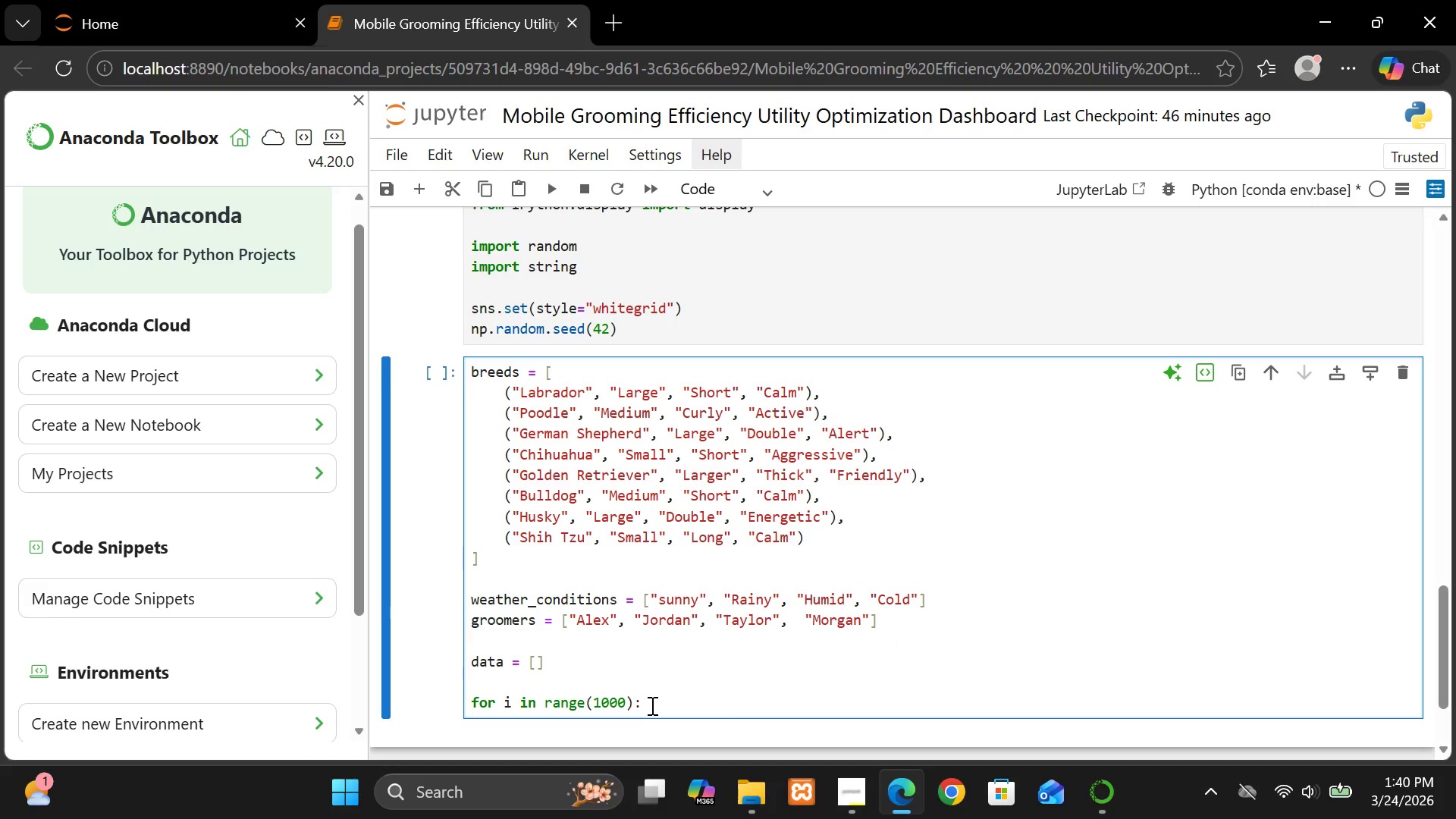 
key(Enter)
 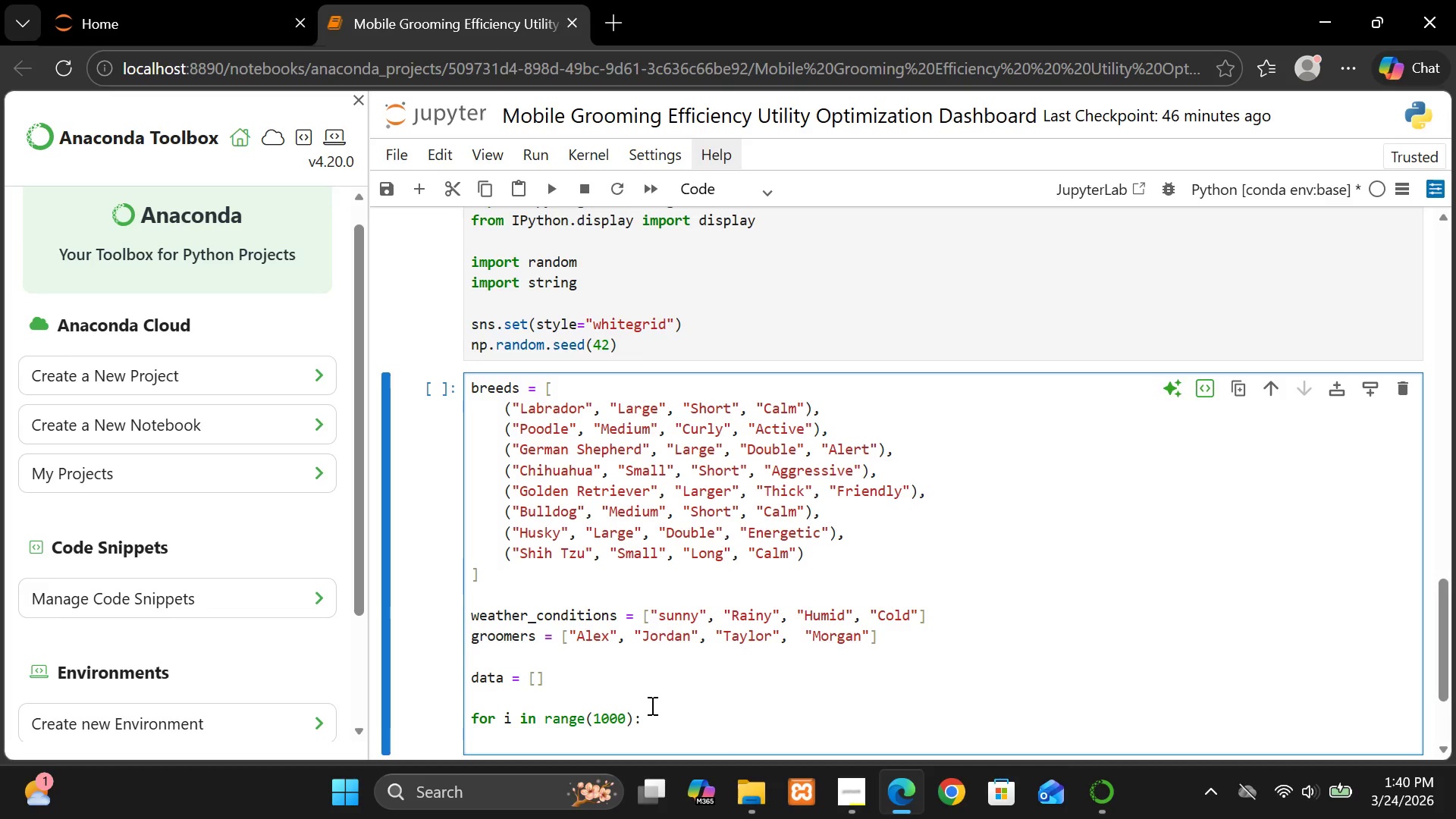 
wait(40.31)
 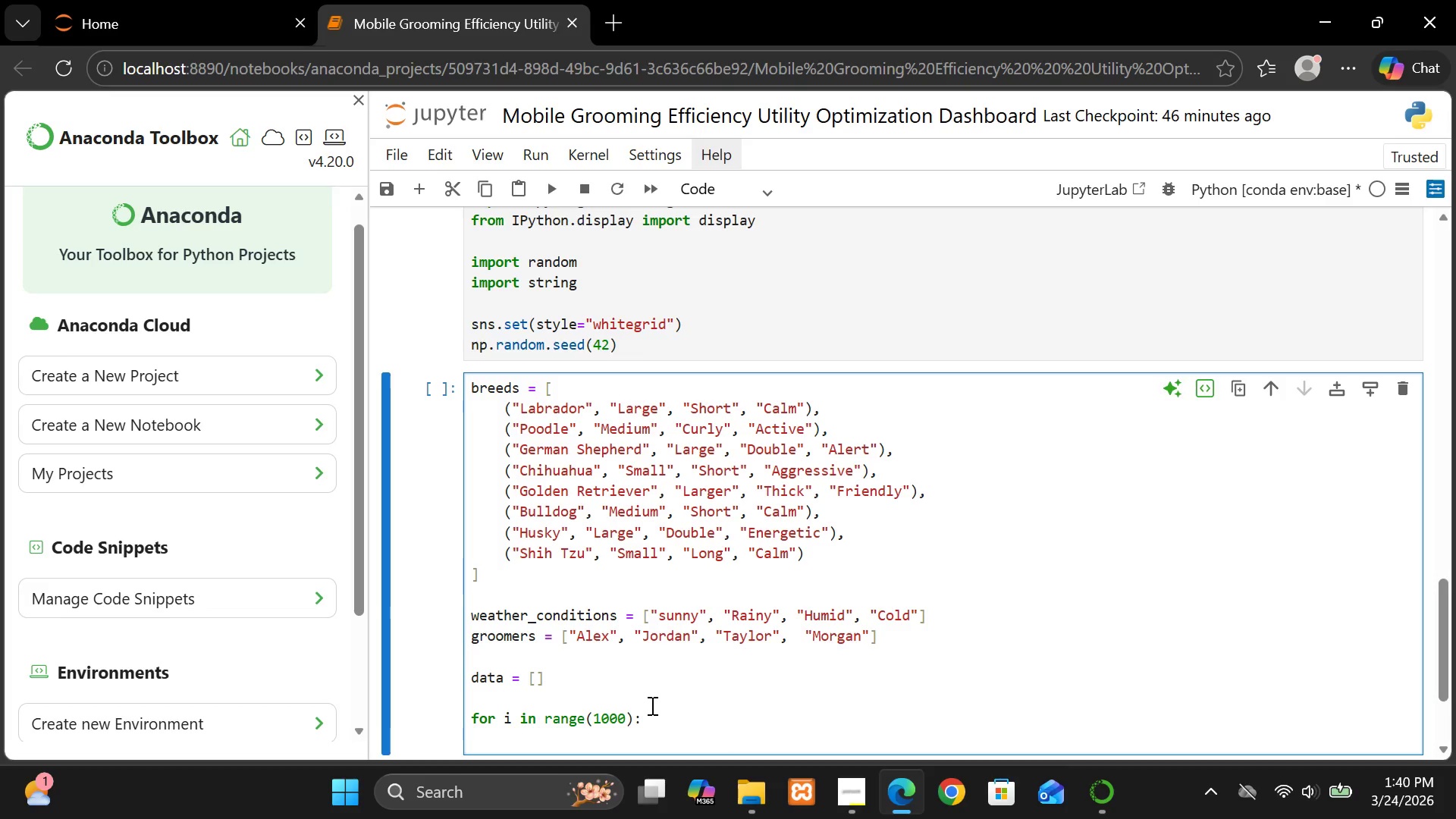 
type(breed =rand)
 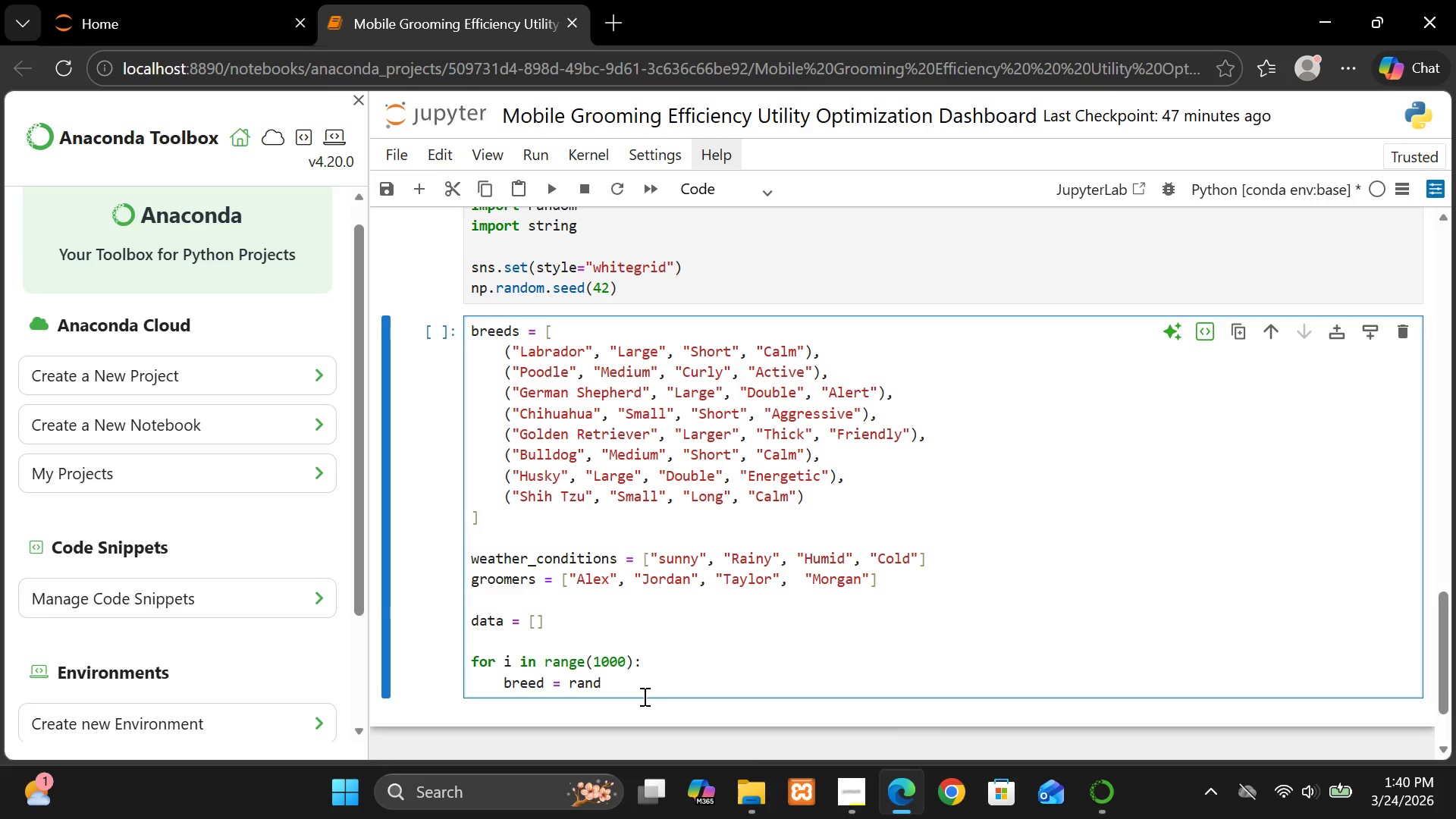 
wait(12.95)
 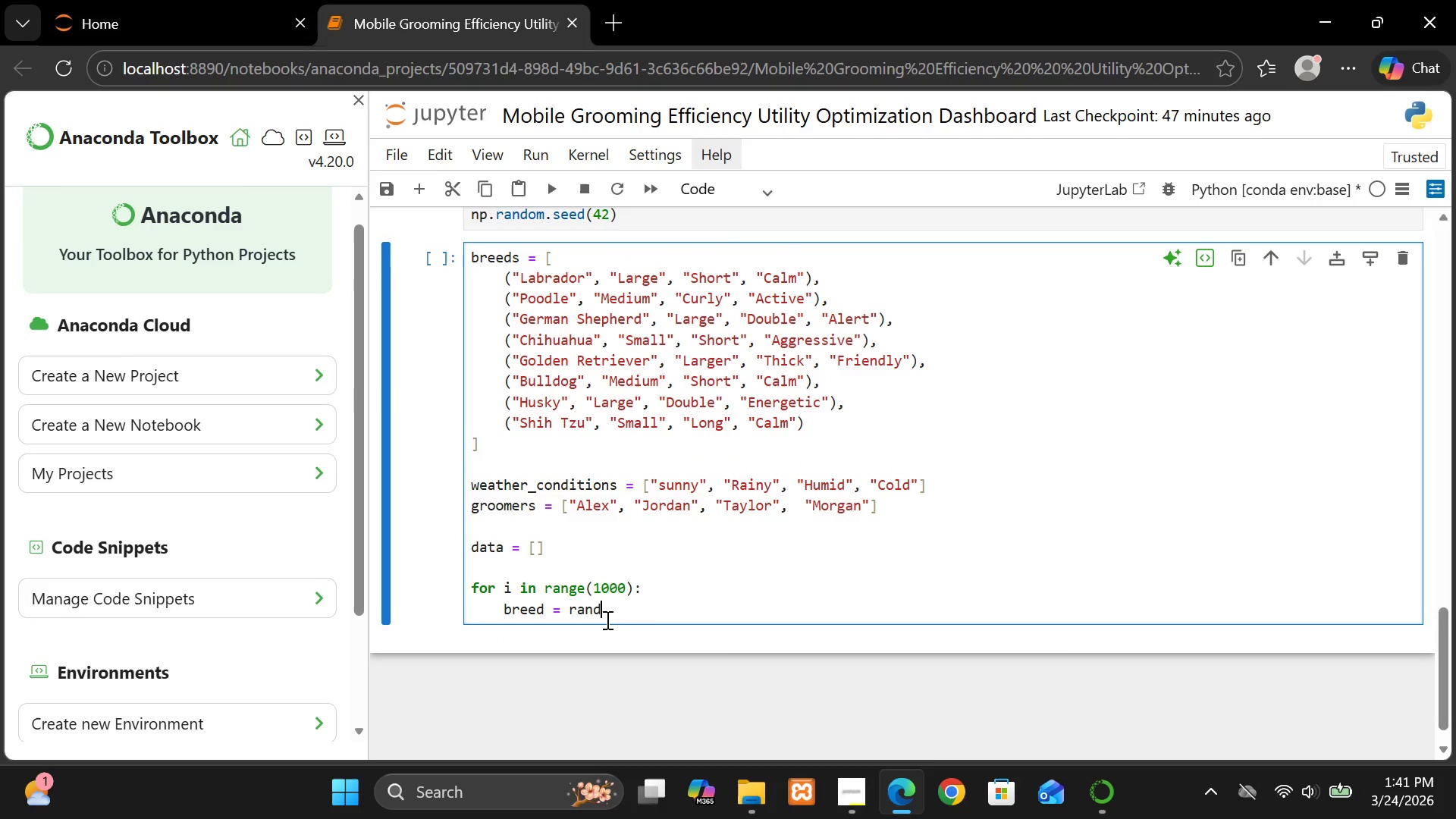 
type(an)
key(Backspace)
key(Backspace)
type(om)
 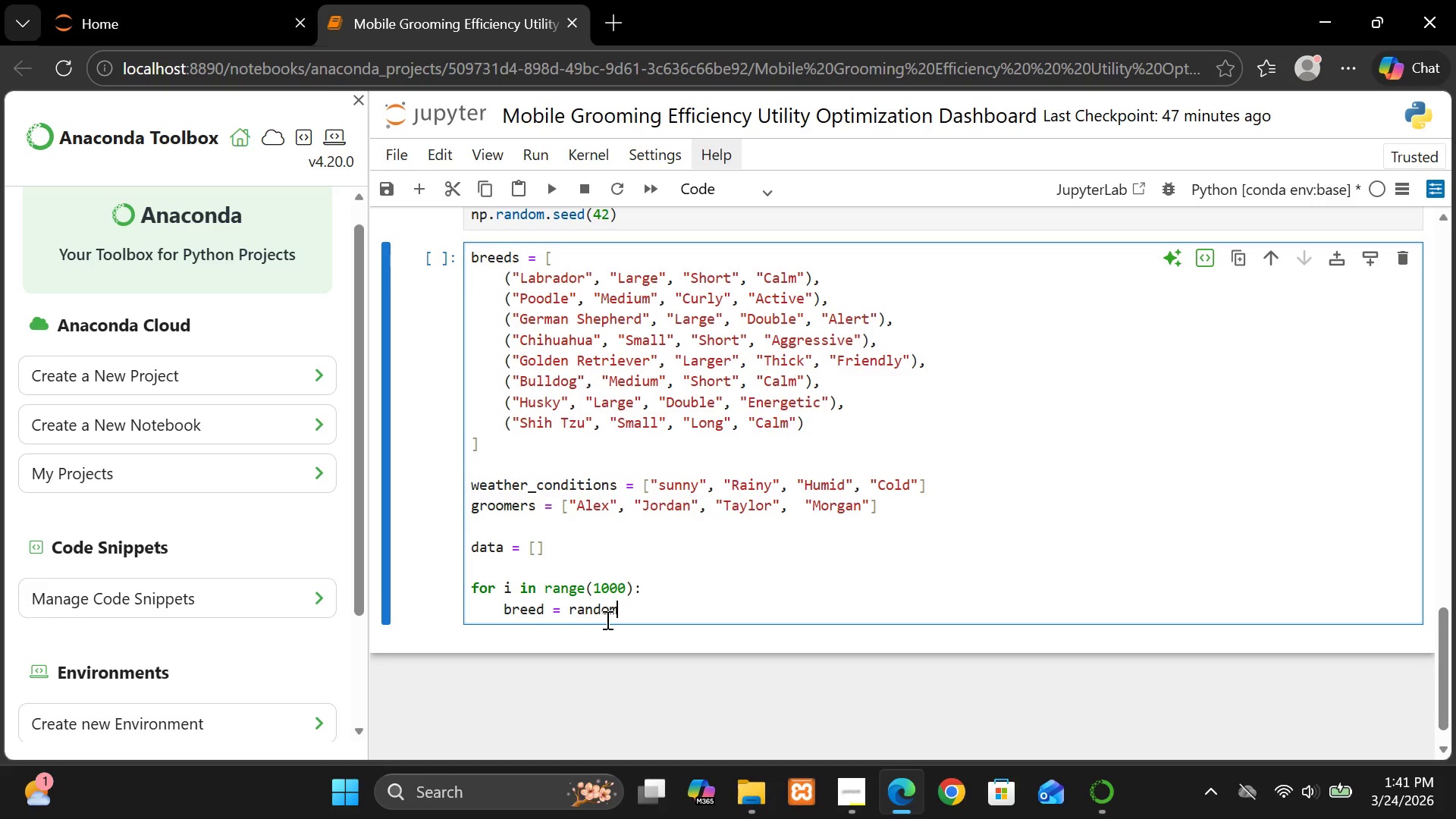 
type(.choice(breeed)
key(Backspace)
key(Backspace)
type(ds))
 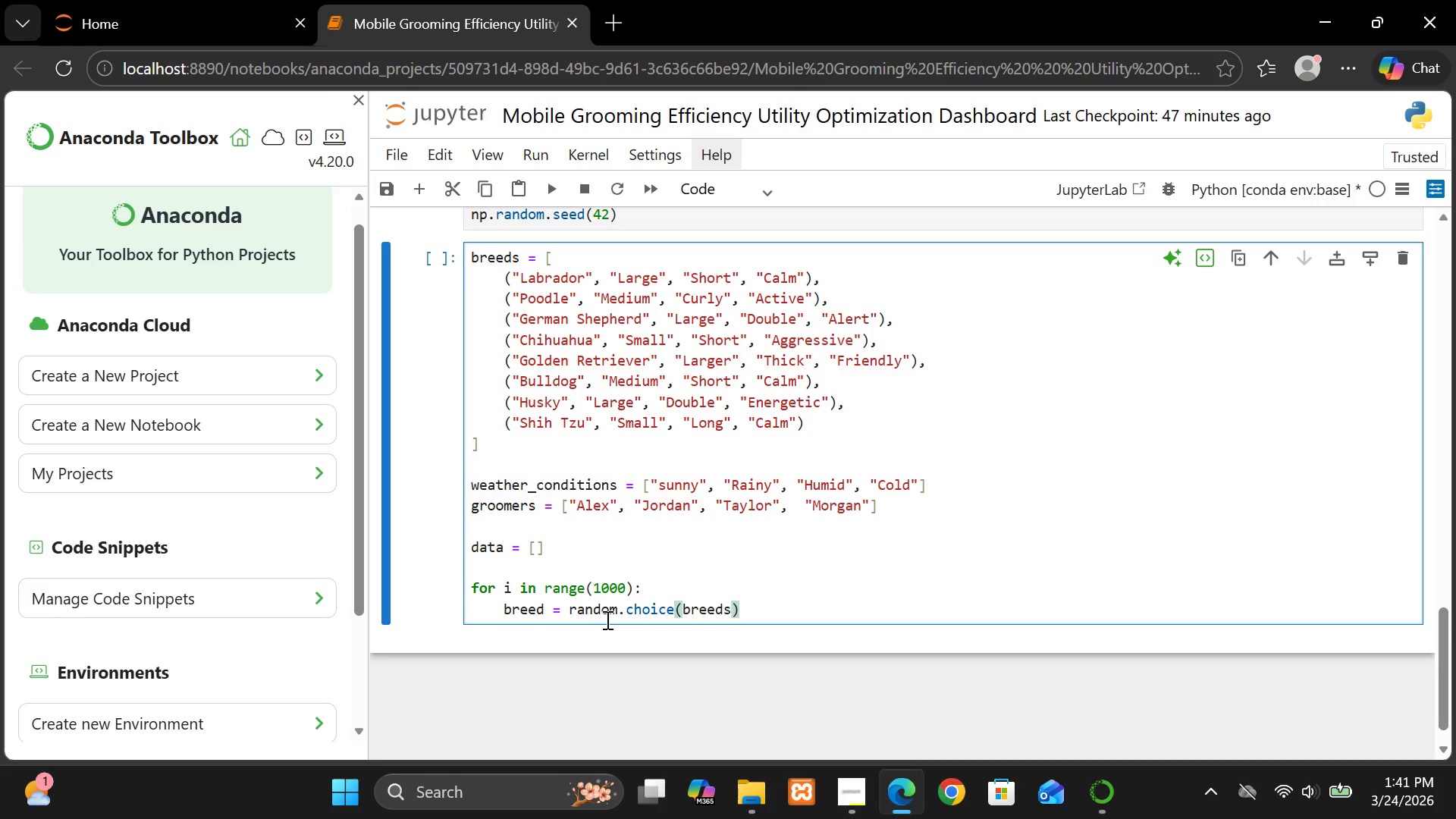 
key(Enter)
 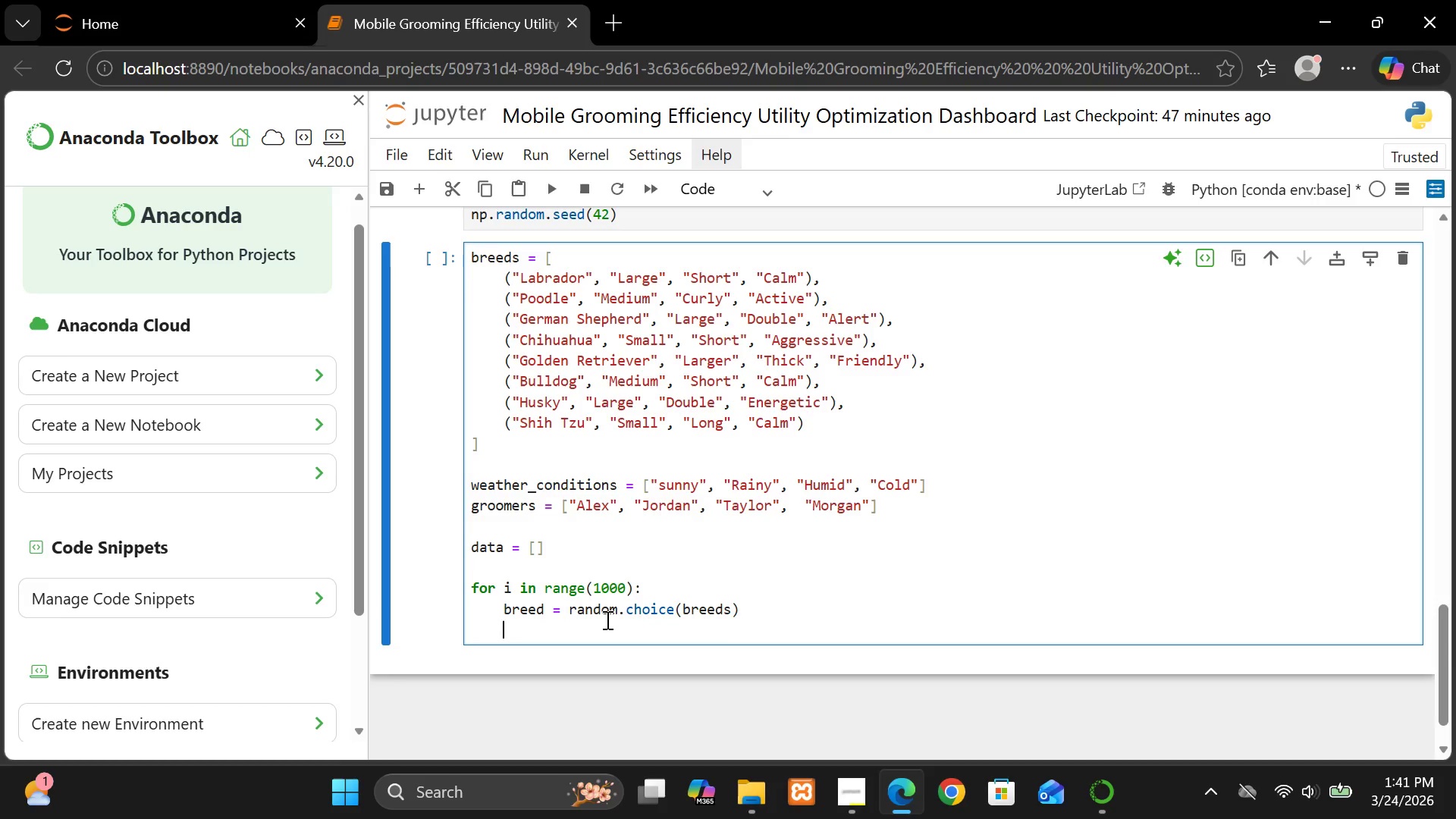 
type(weather = random.choice()
 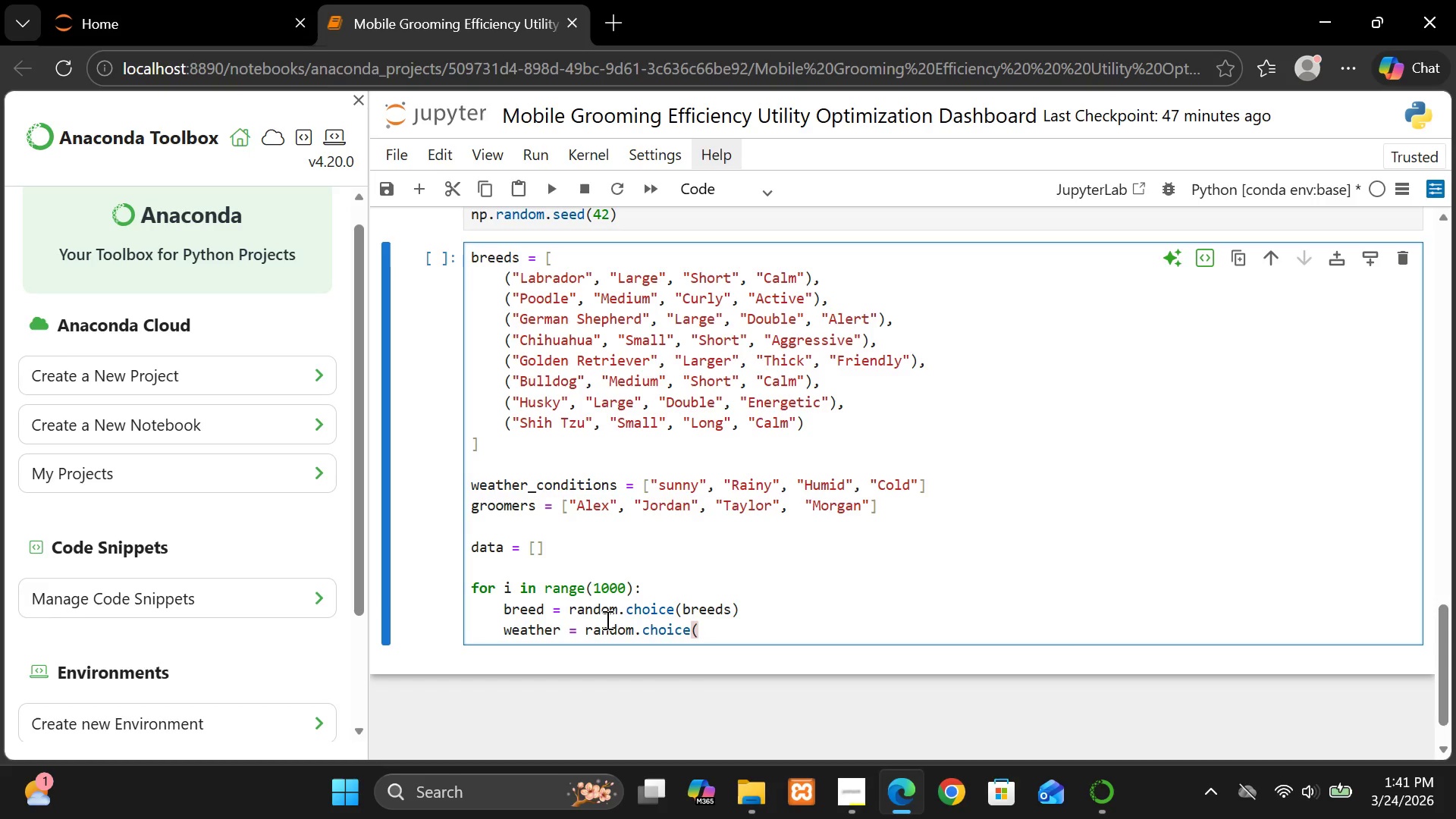 
double_click([559, 487])
 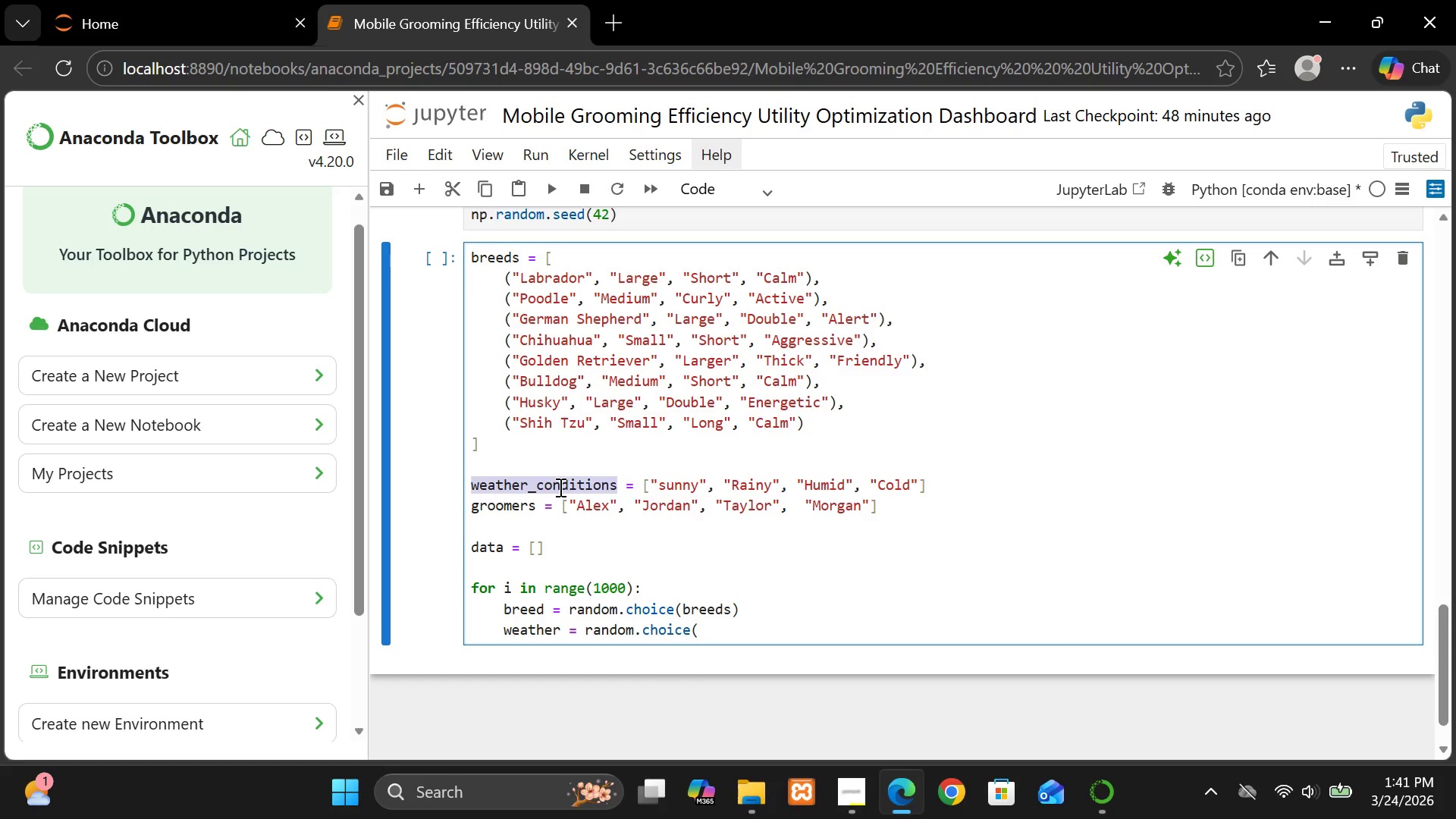 
key(Control+C)
 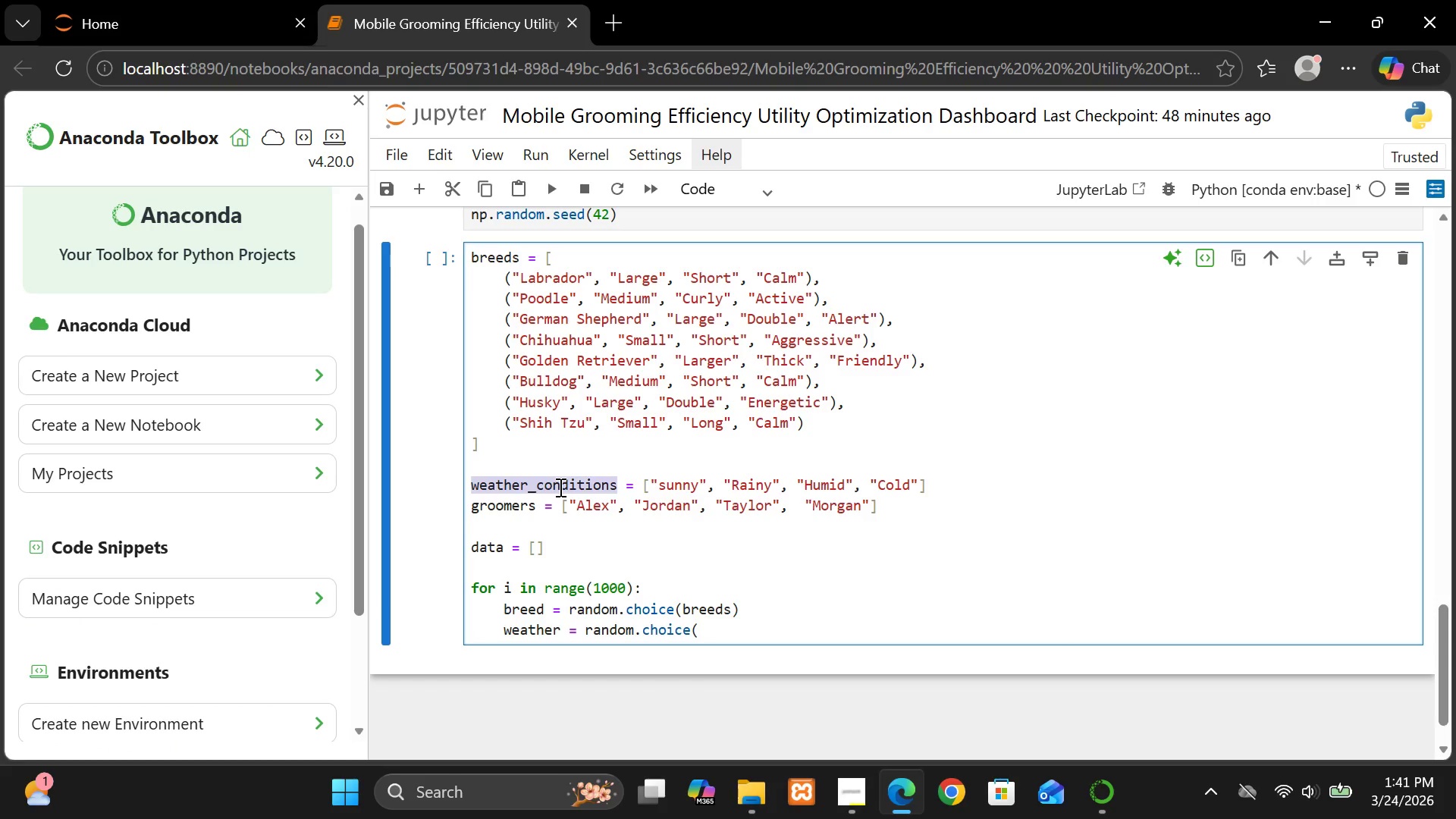 
left_click([559, 487])
 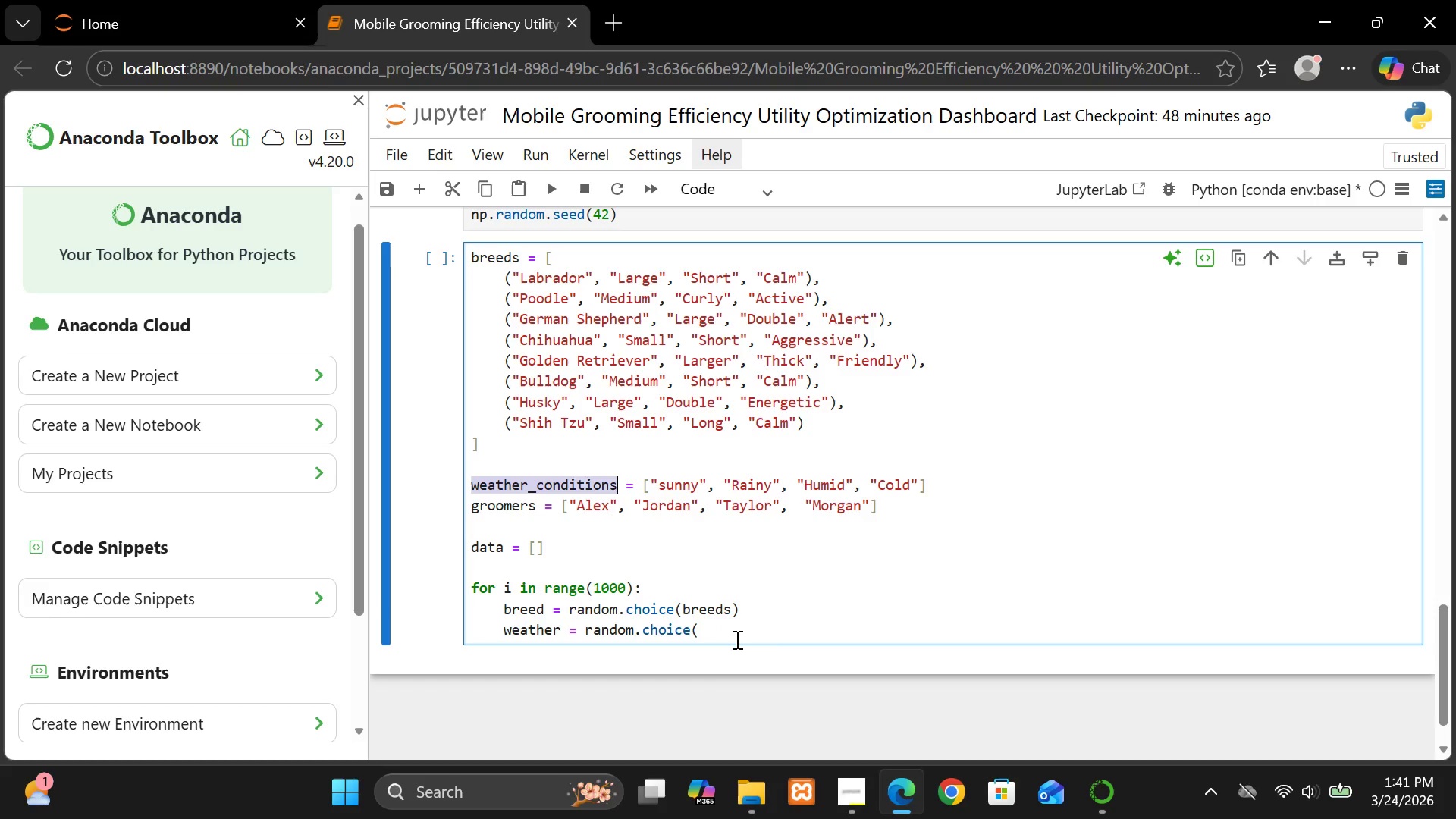 
left_click([736, 639])
 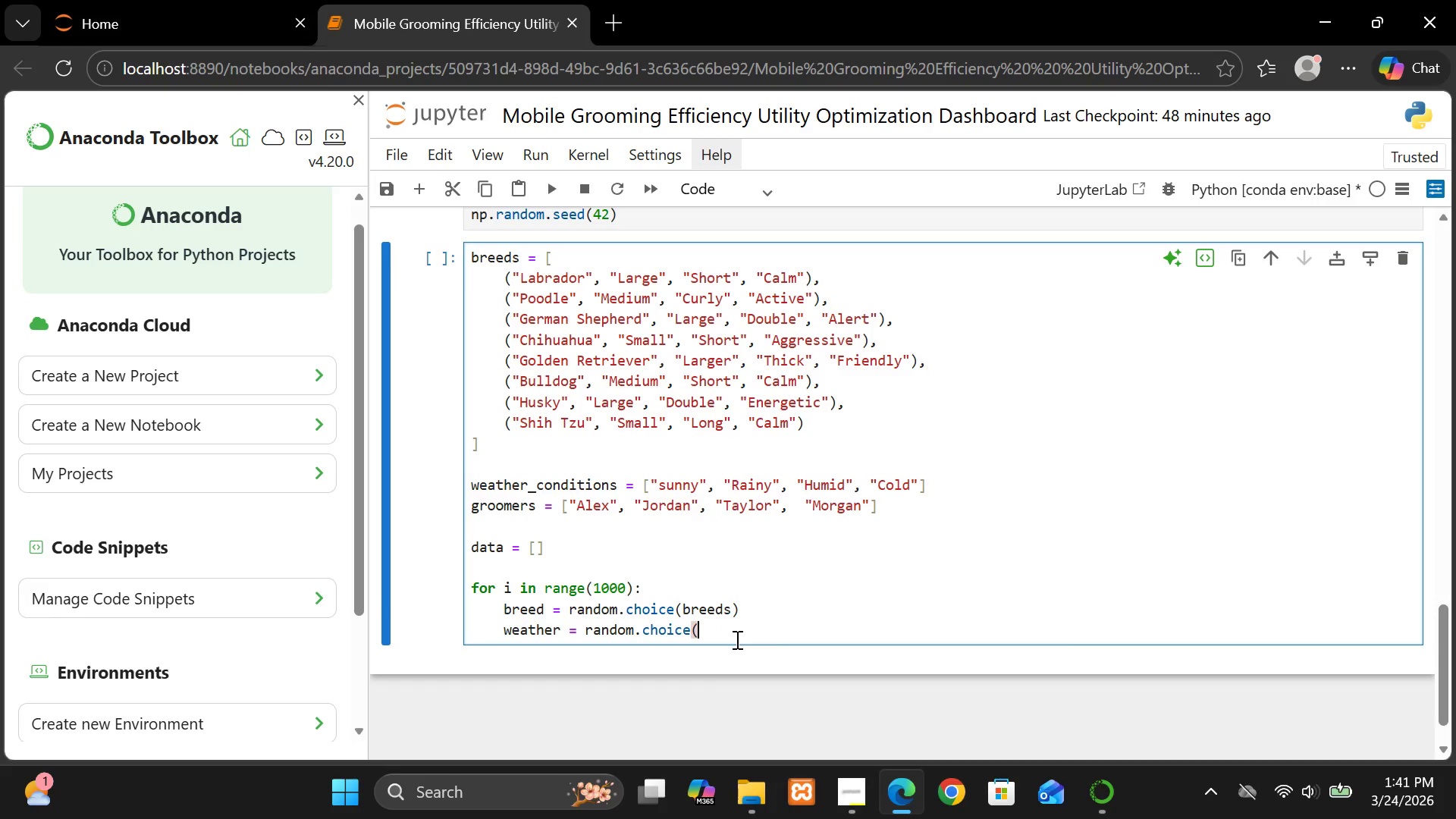 
key(Control+V)
 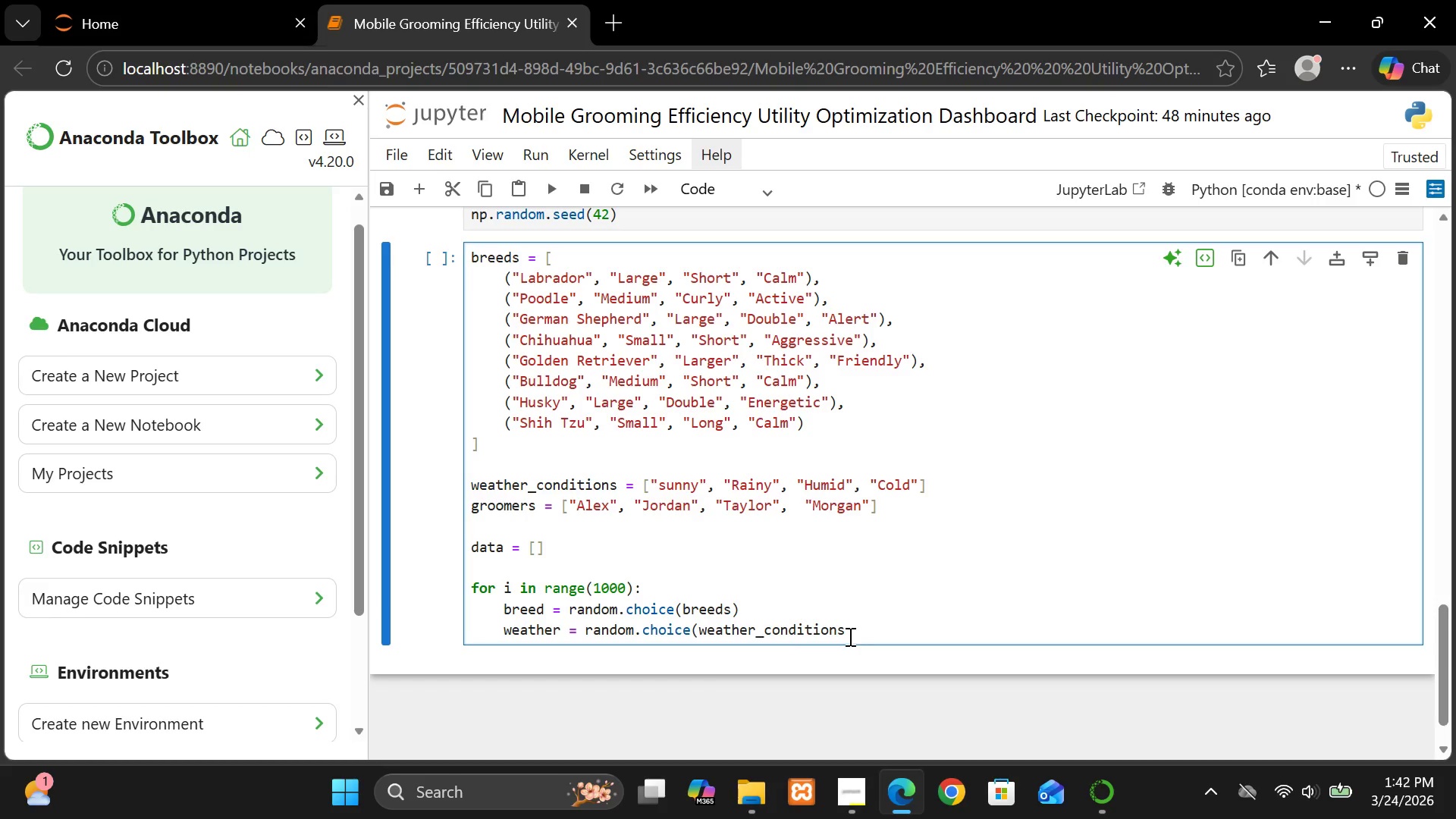 
key(Shift+0)
 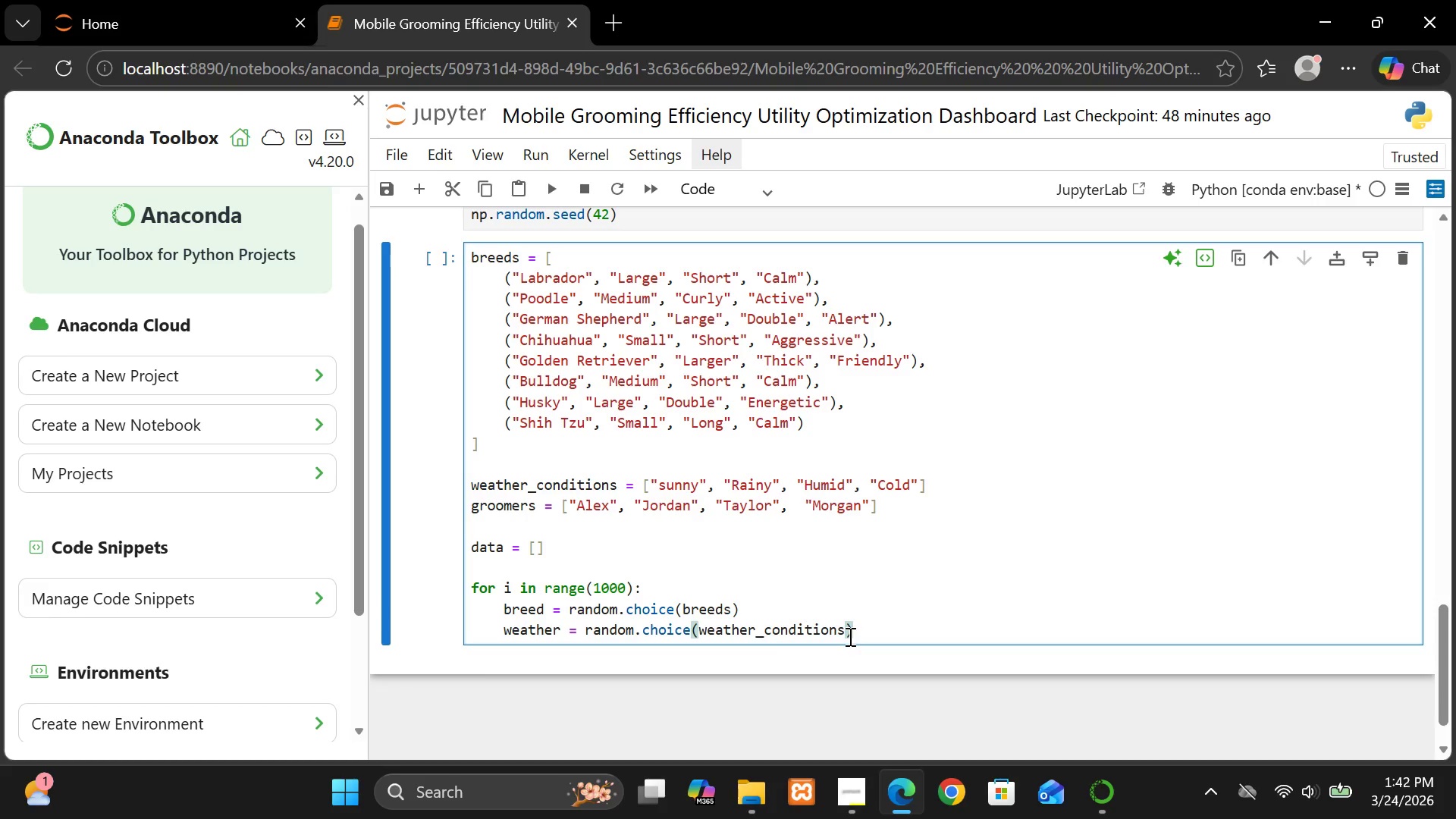 
key(Enter)
 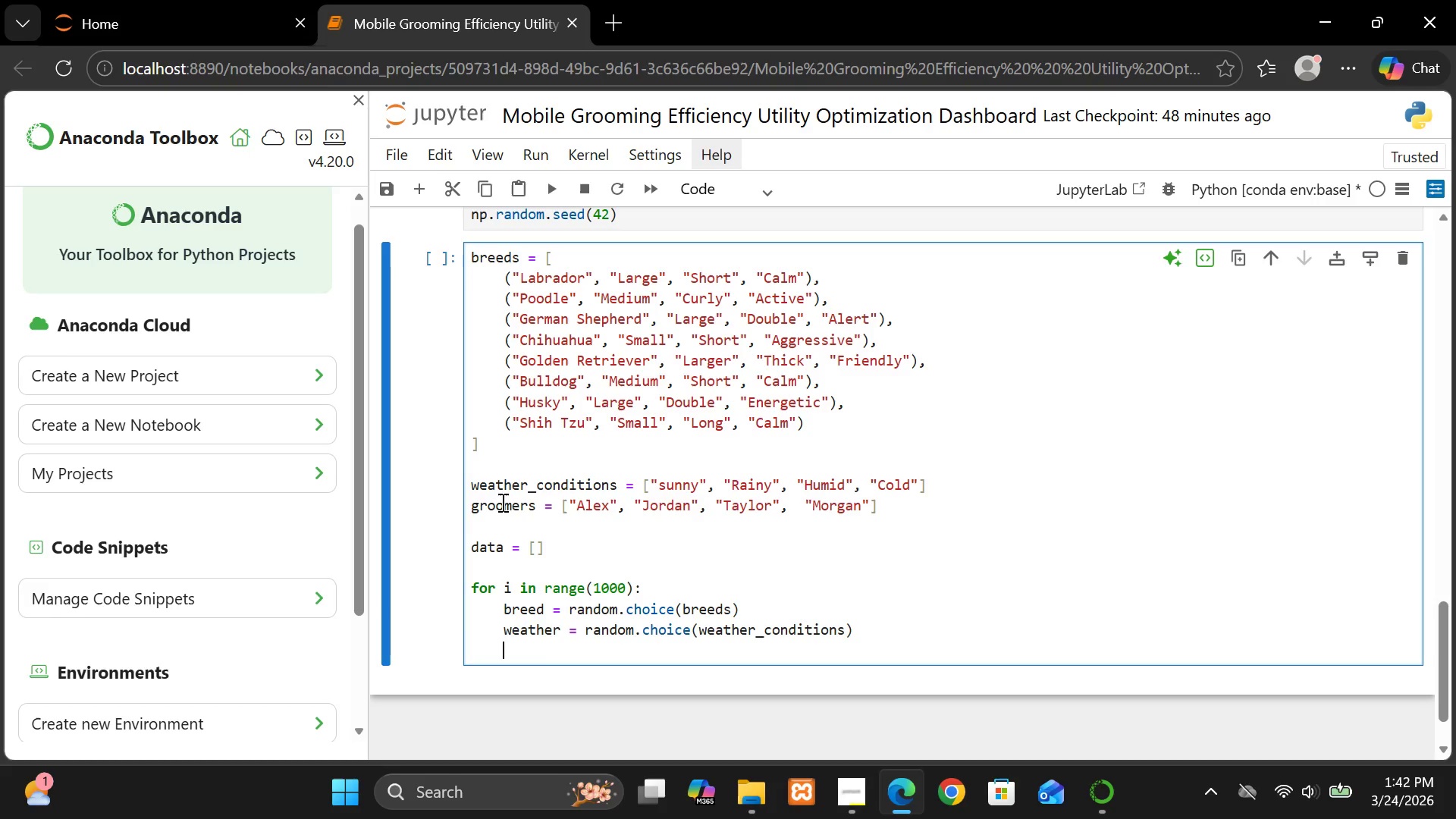 
wait(6.22)
 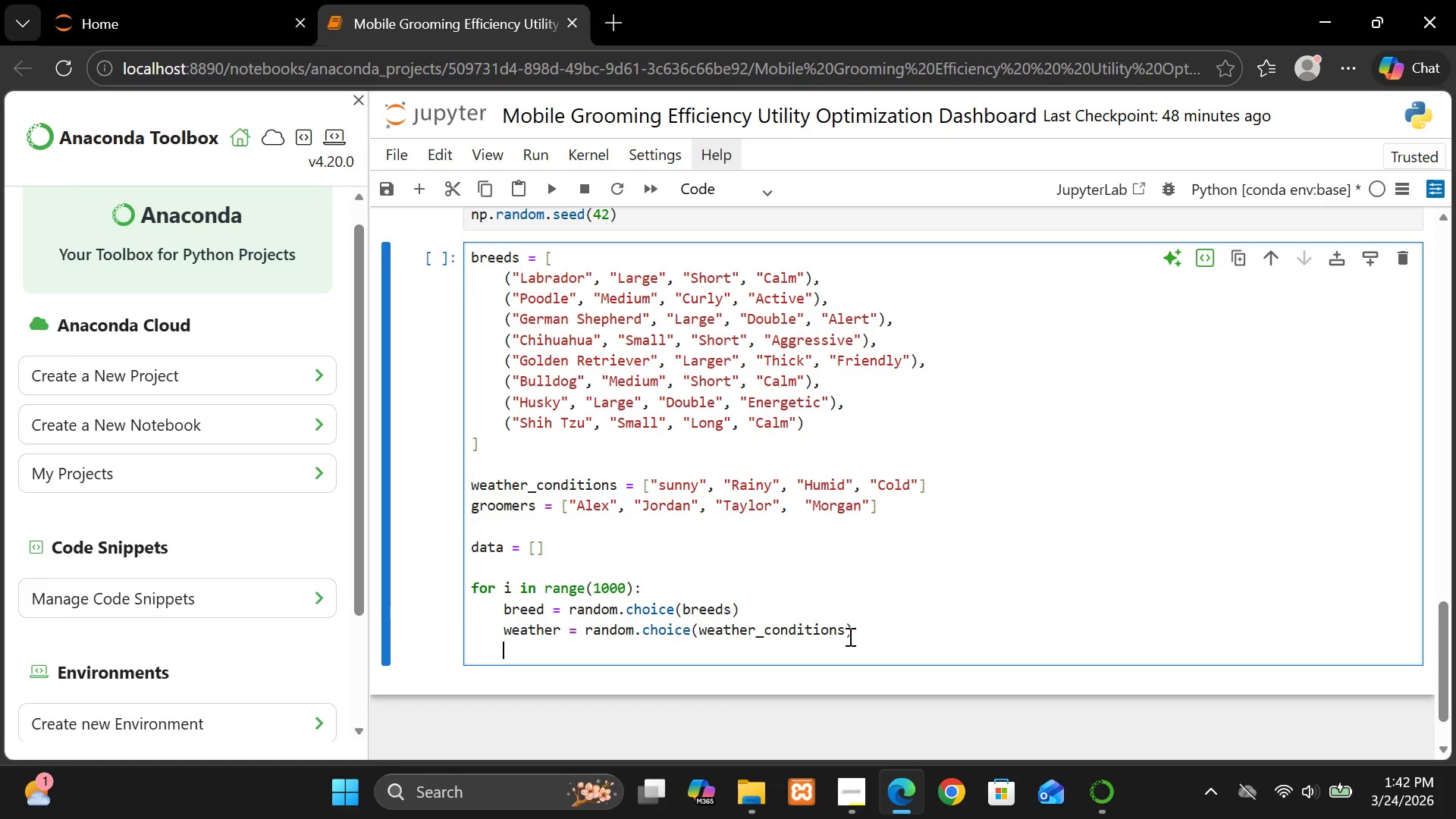 
double_click([501, 502])
 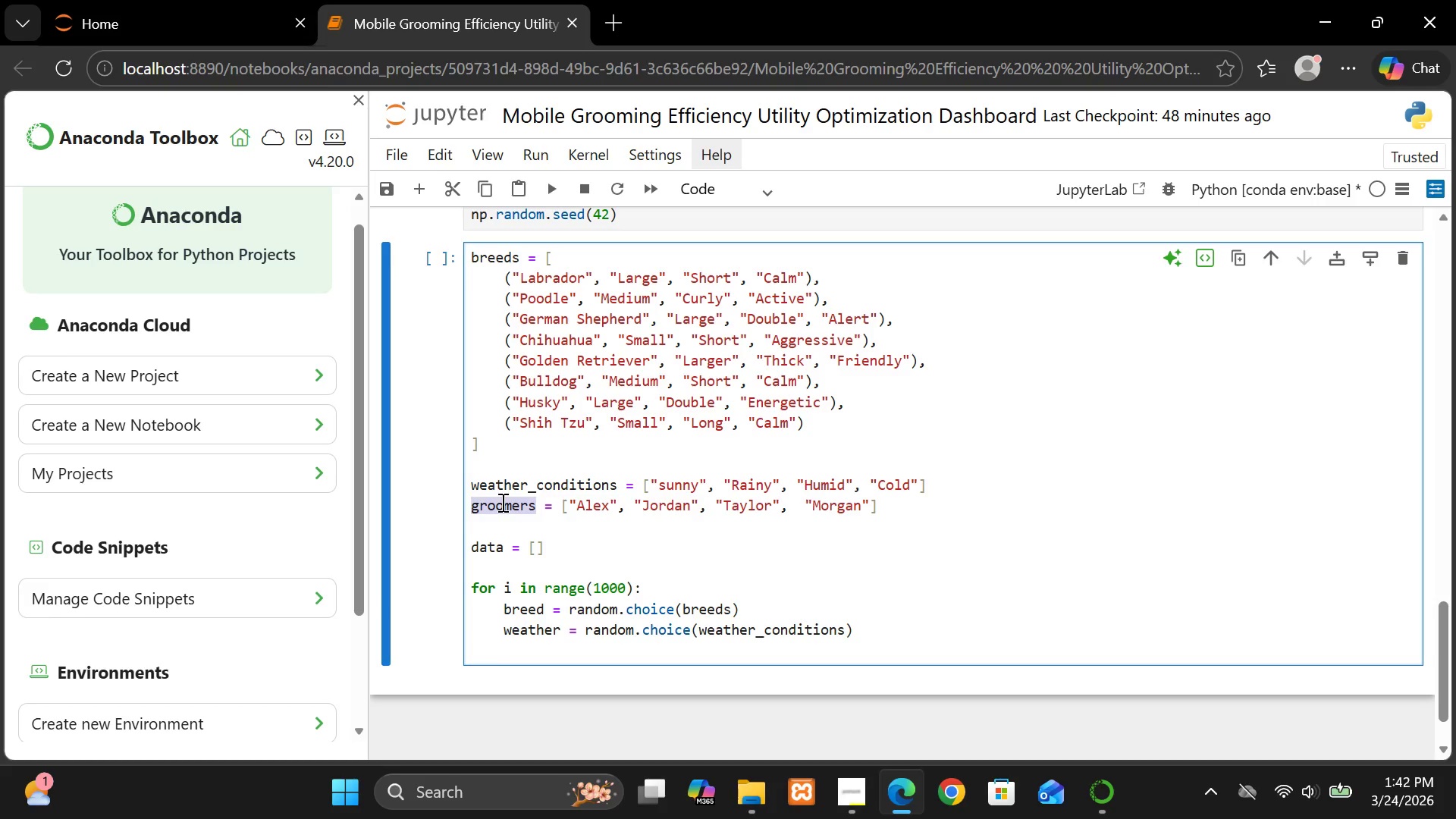 
wait(6.53)
 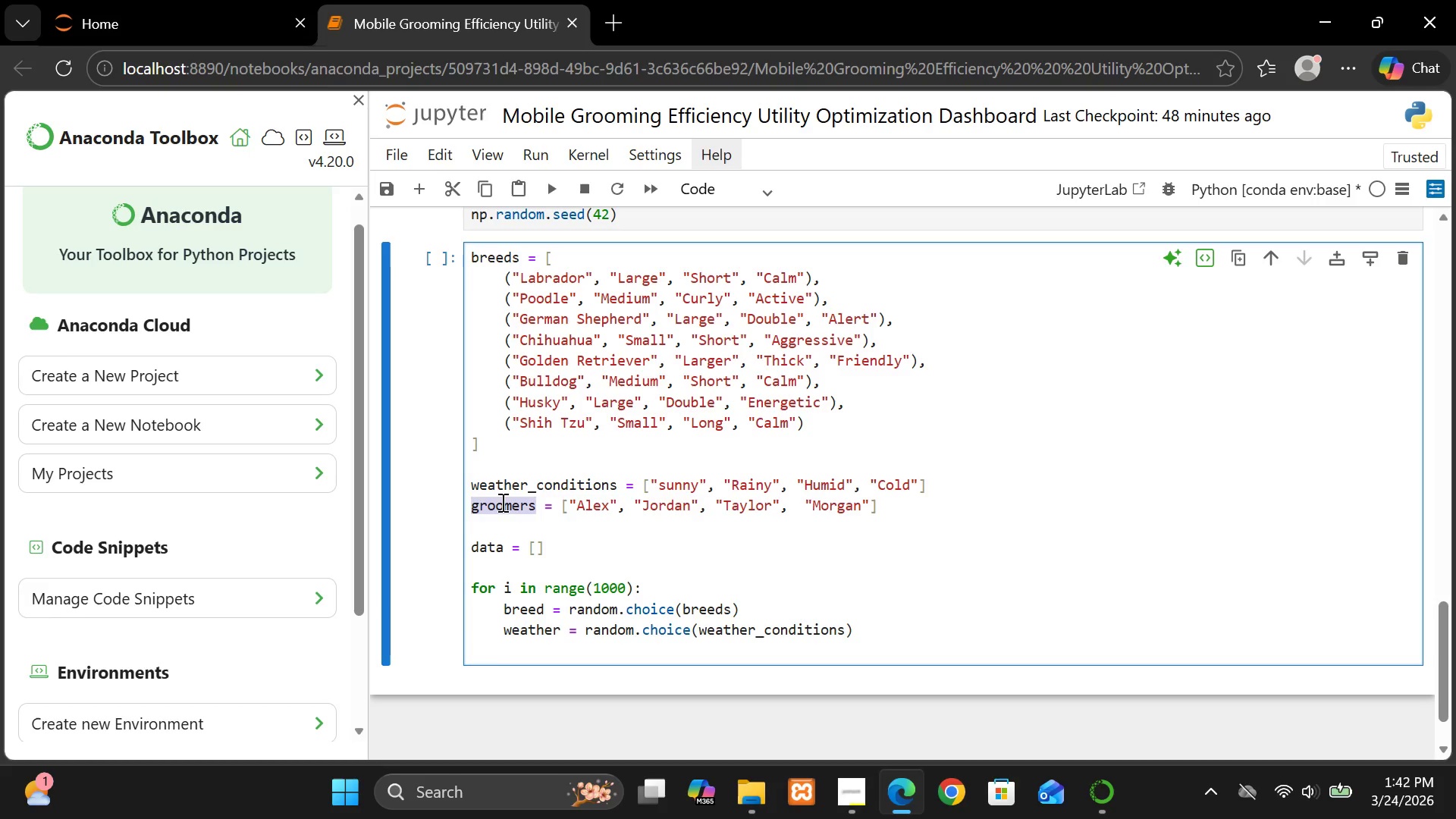 
key(Control+C)
 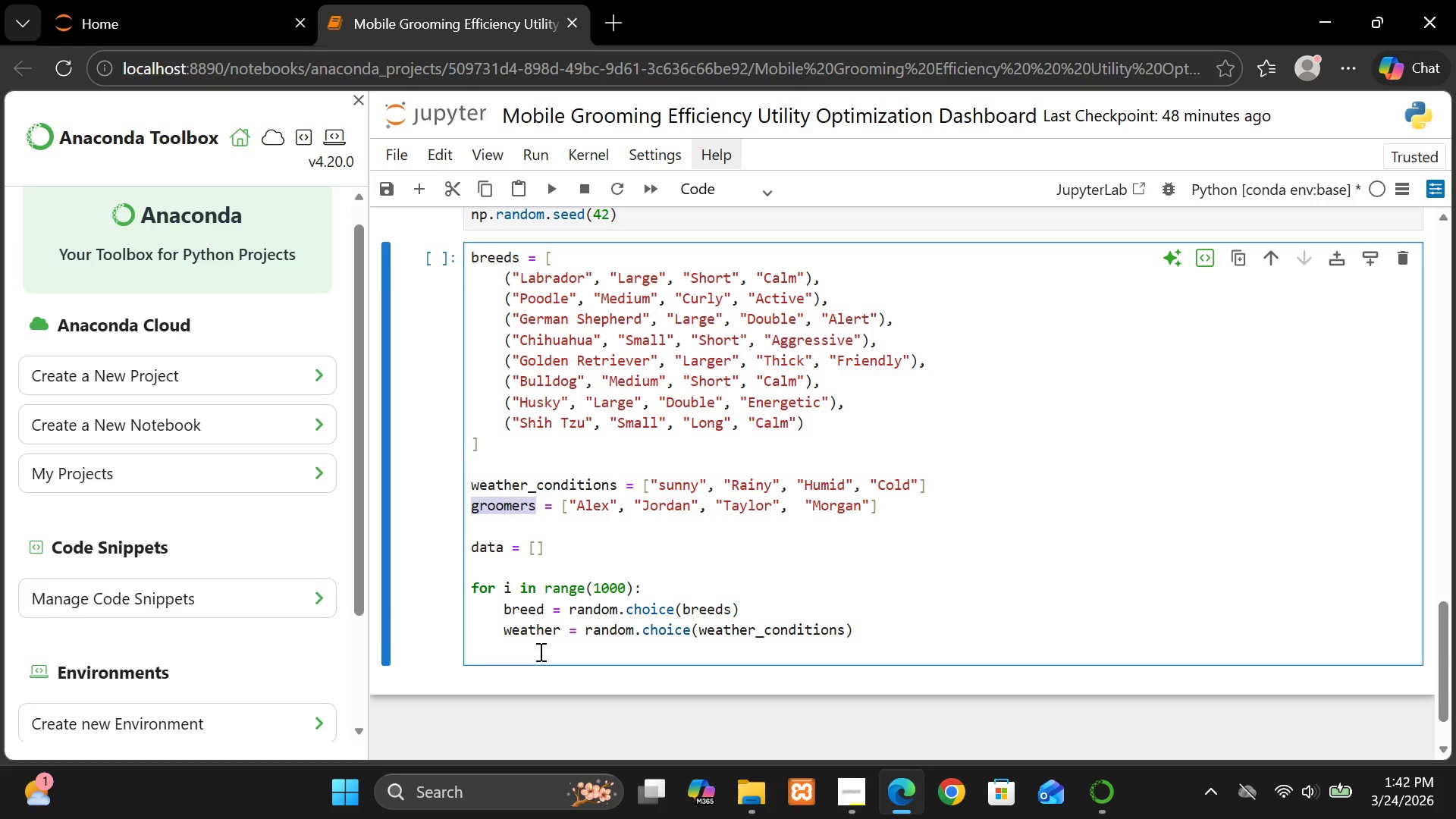 
left_click([539, 644])
 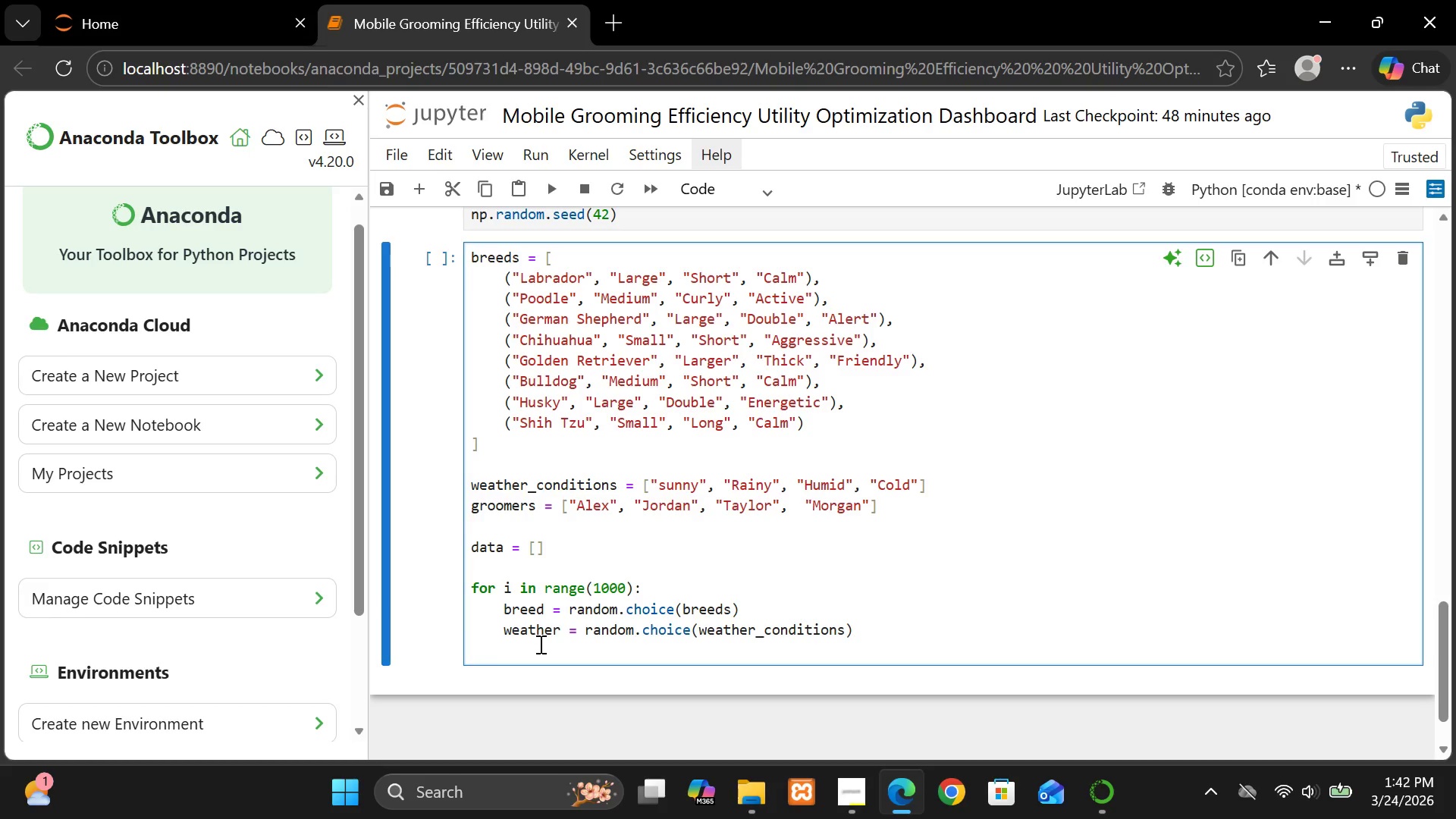 
key(Control+V)
 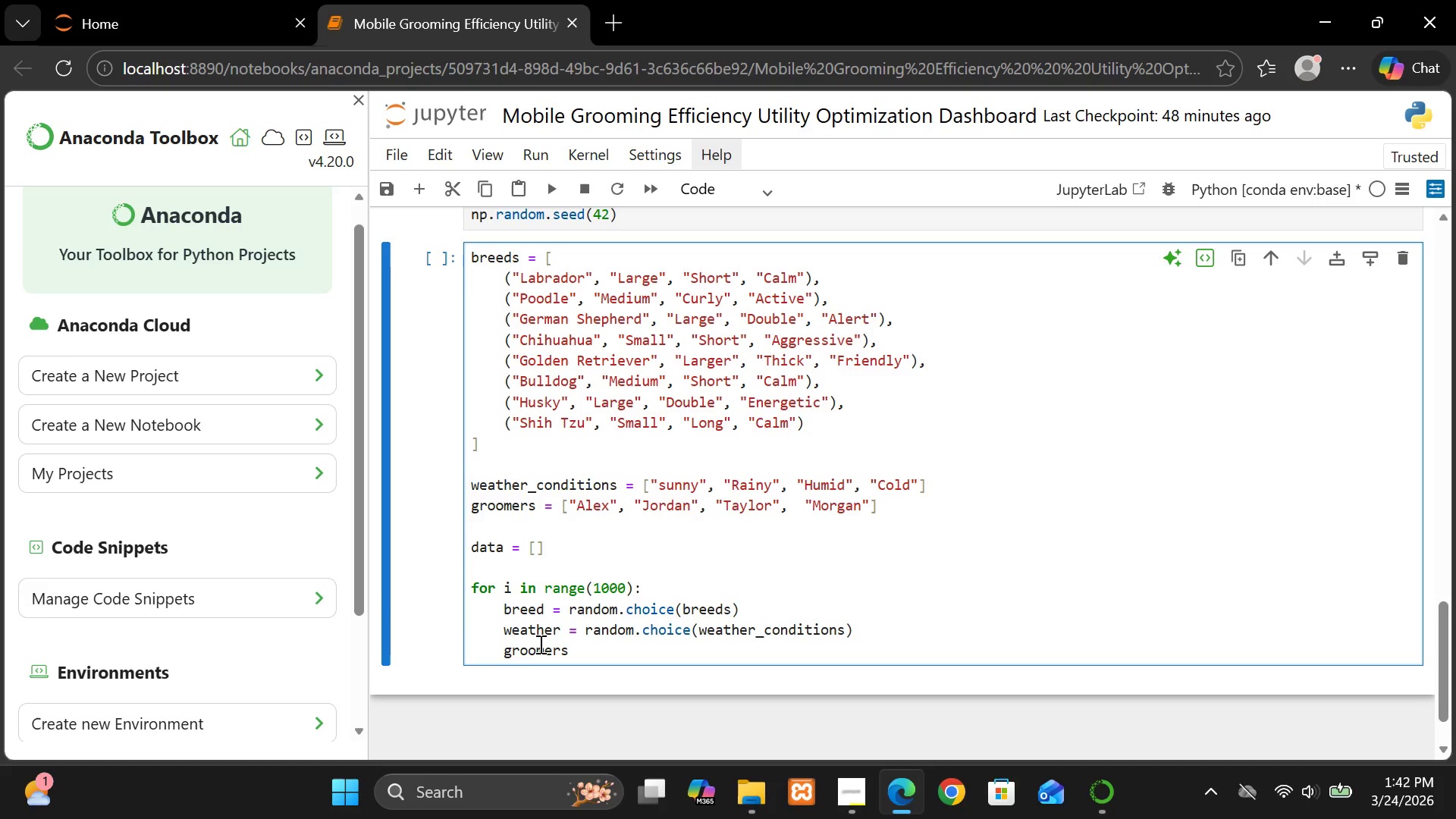 
key(Backspace)
 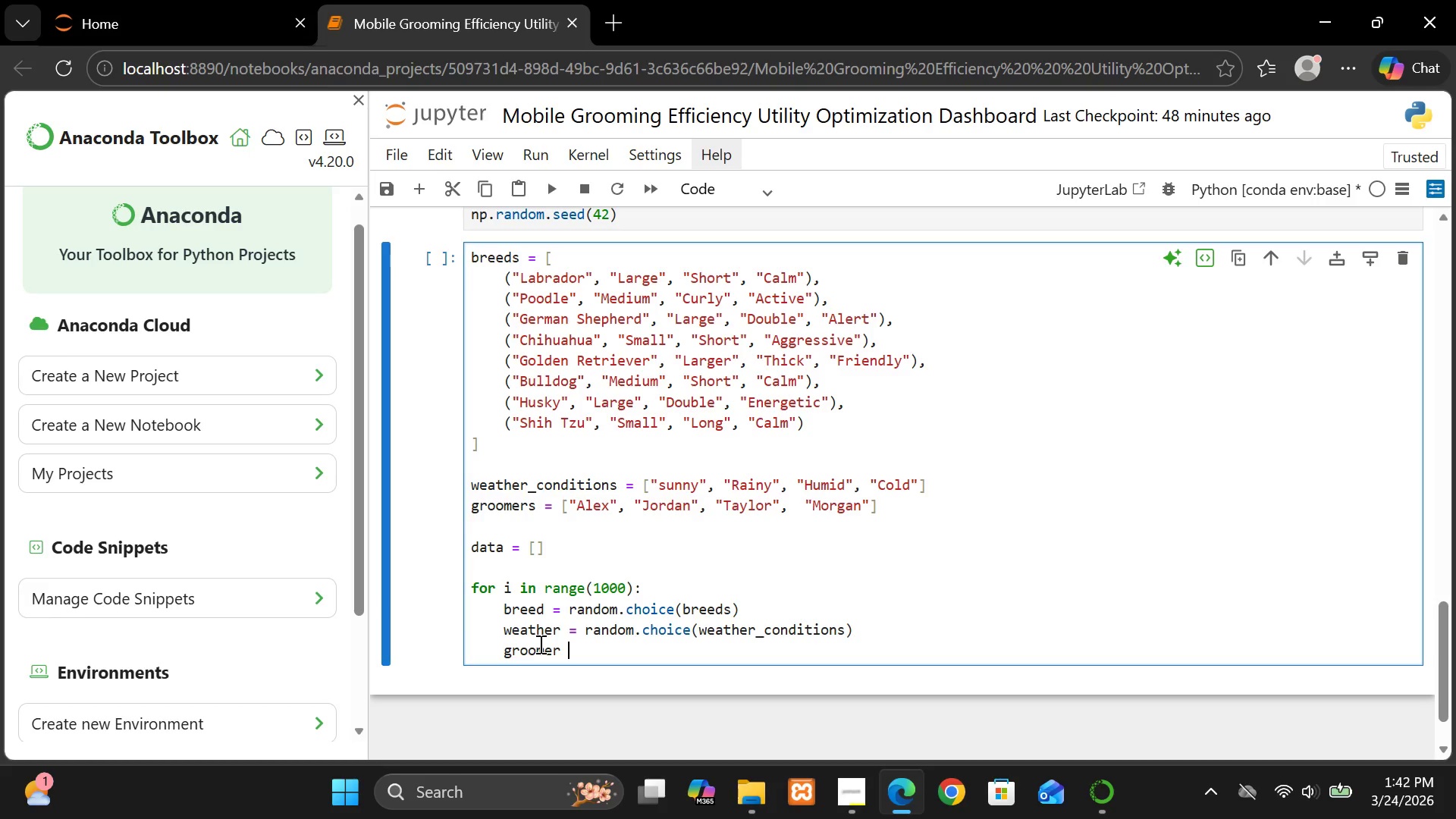 
key(Space)
 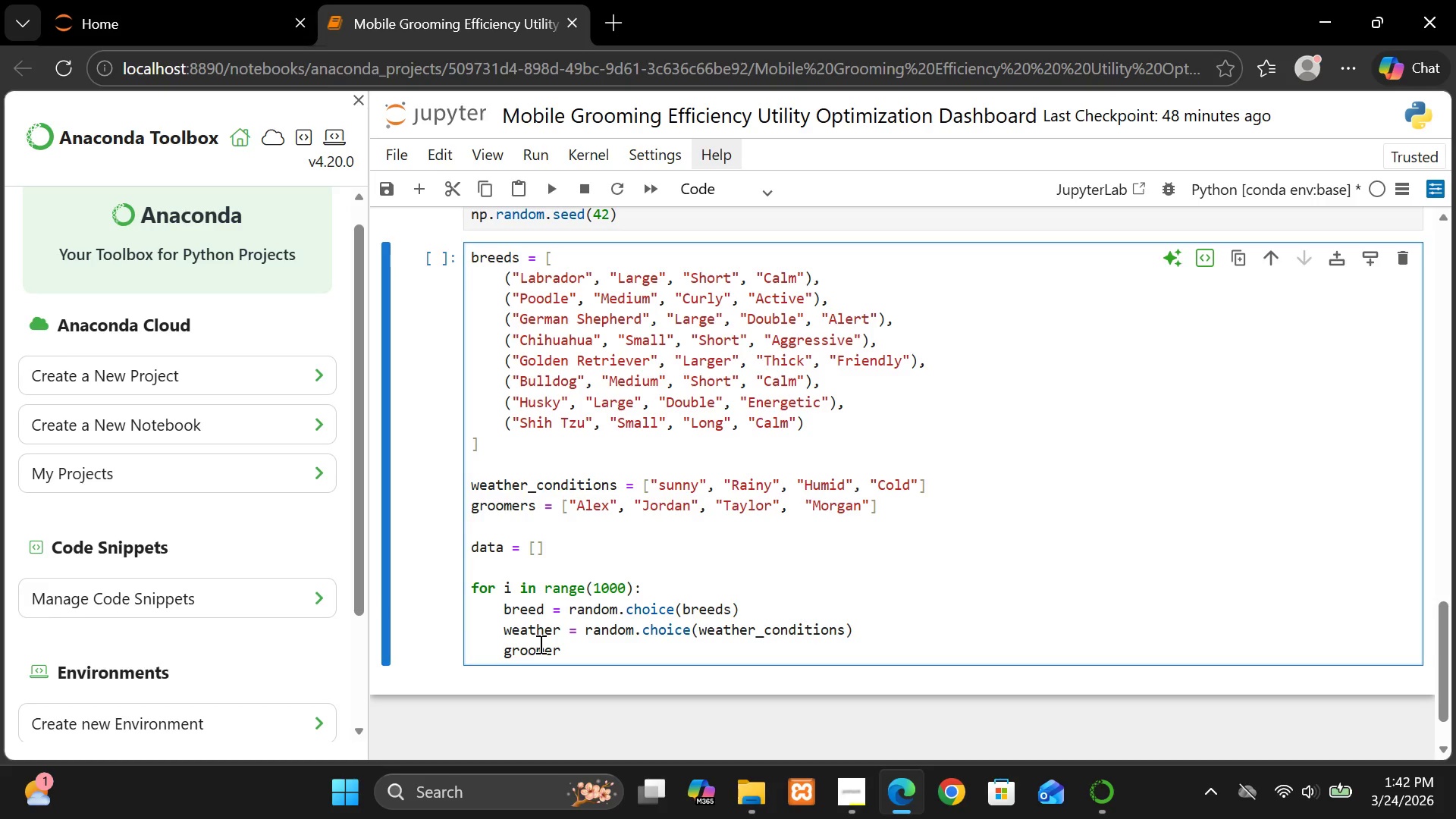 
key(Equal)
 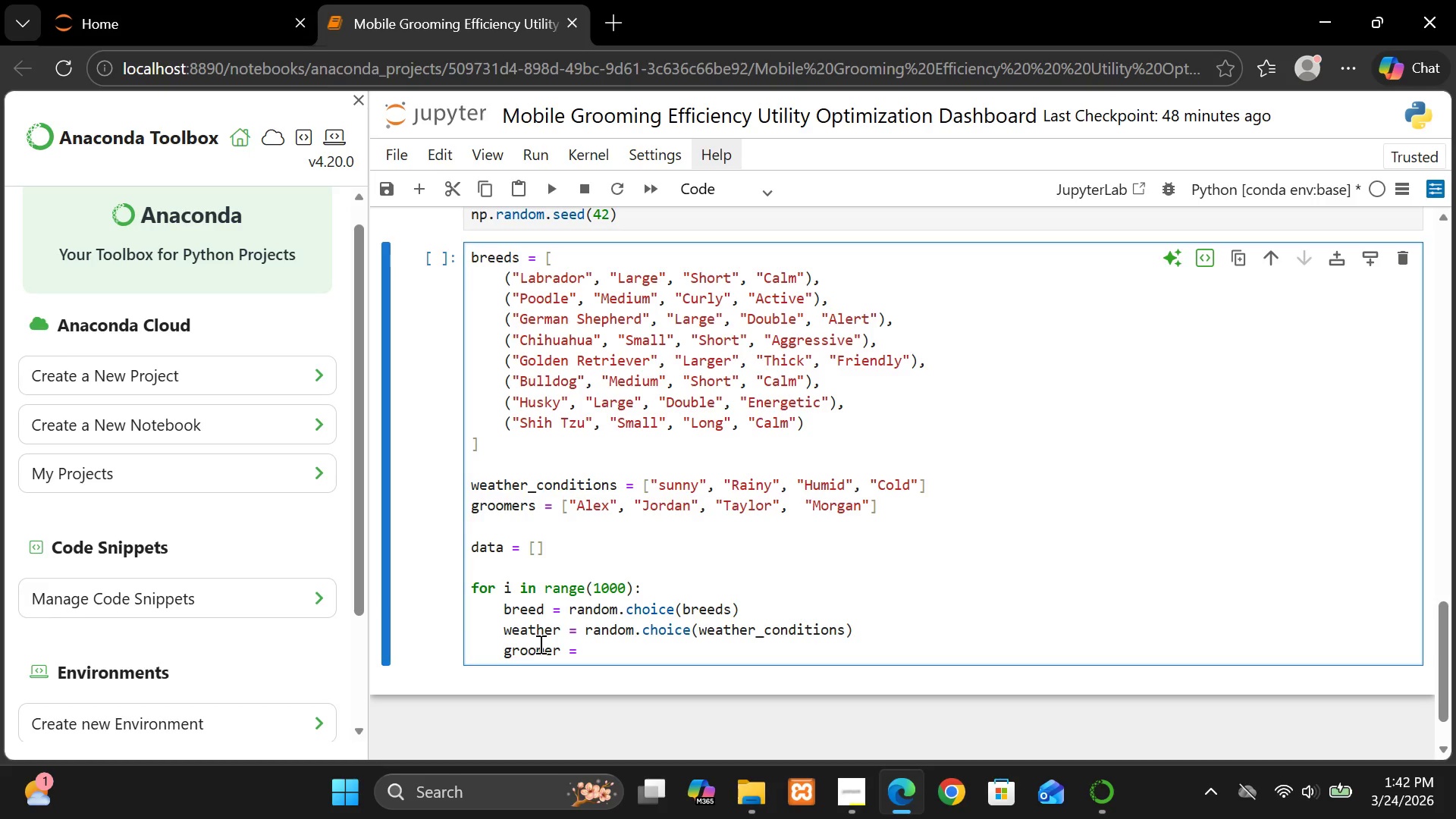 
key(Space)
 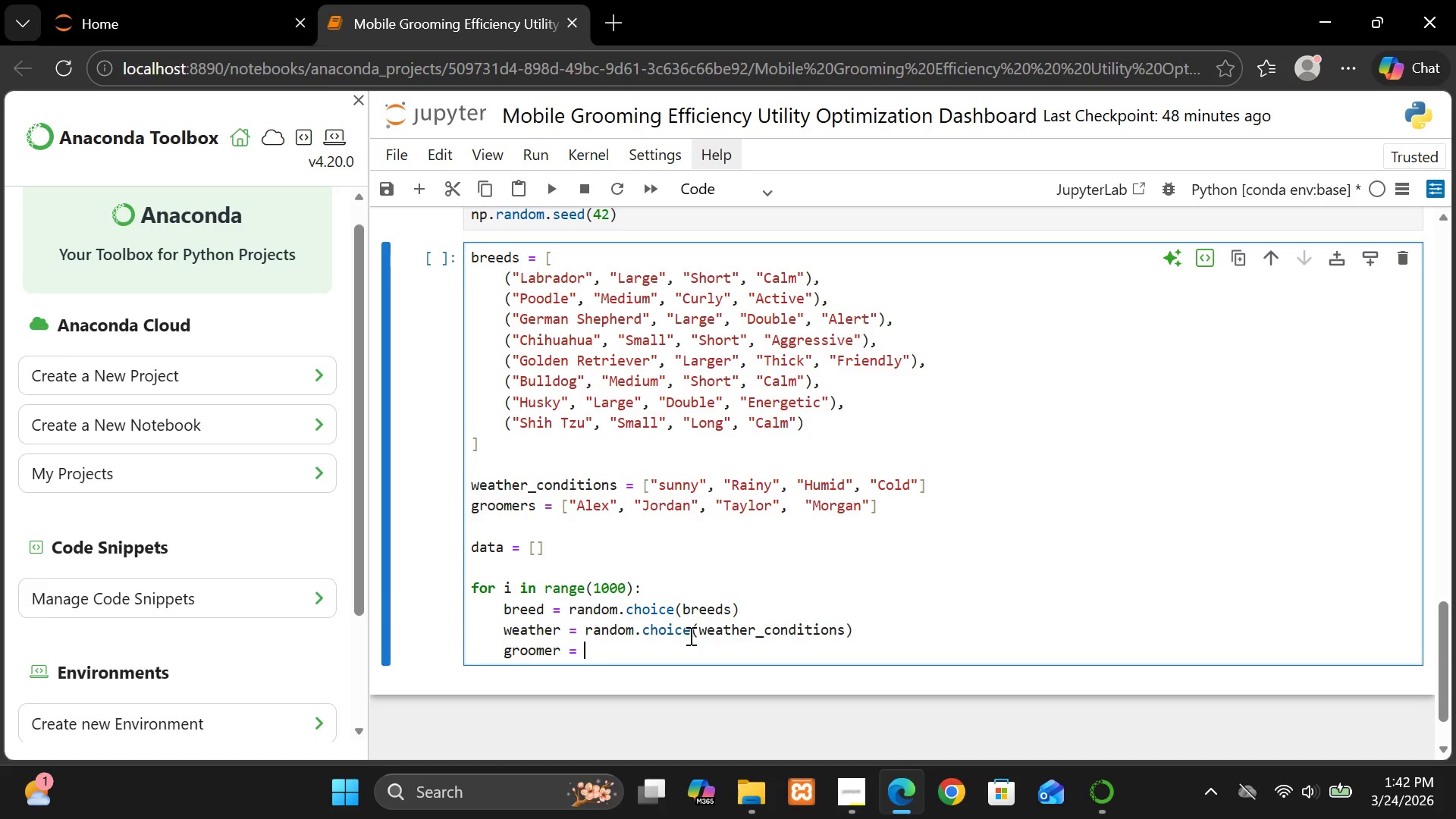 
double_click([689, 635])
 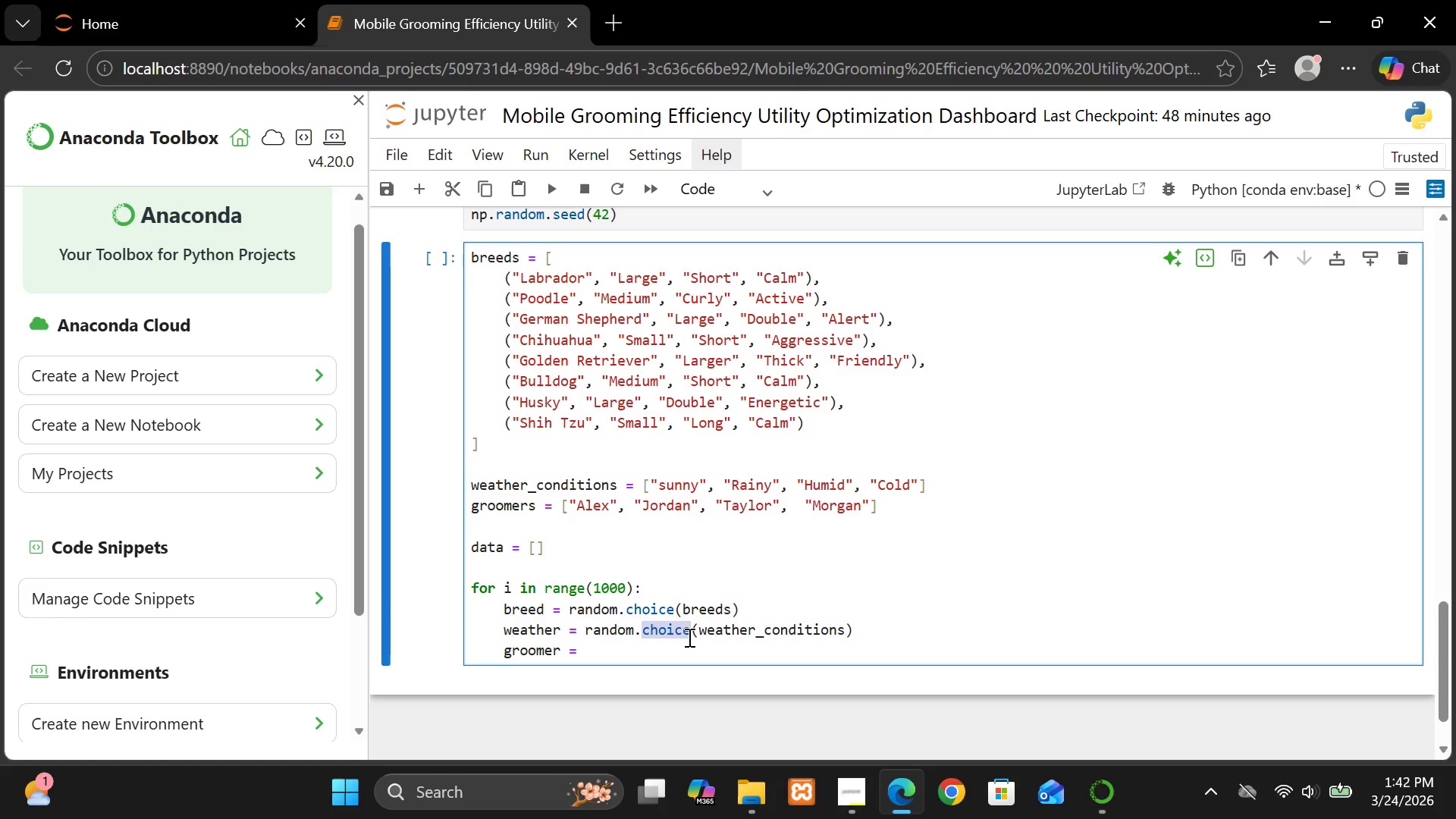 
left_click([686, 630])
 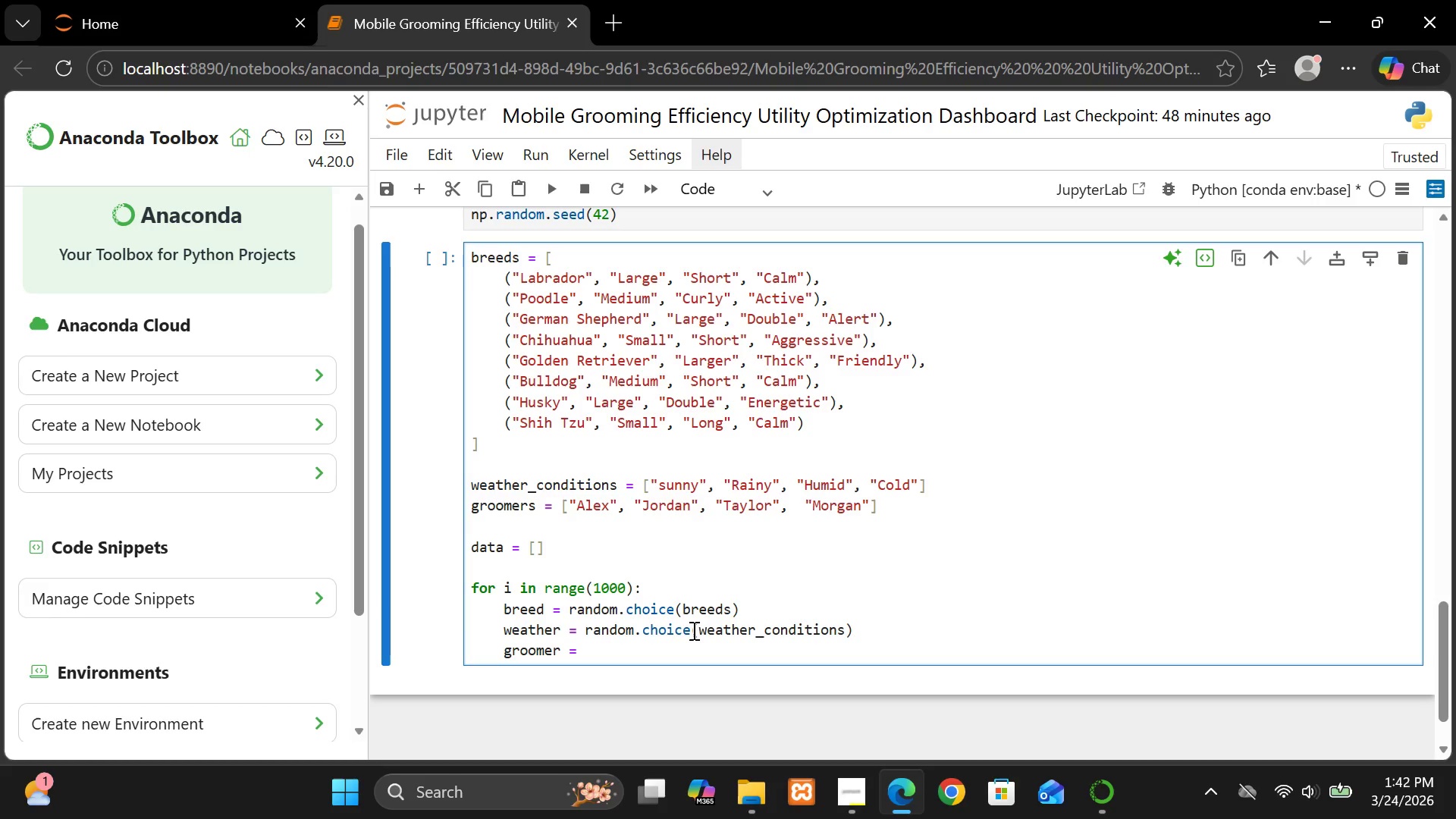 
left_click_drag(start_coordinate=[692, 630], to_coordinate=[585, 632])
 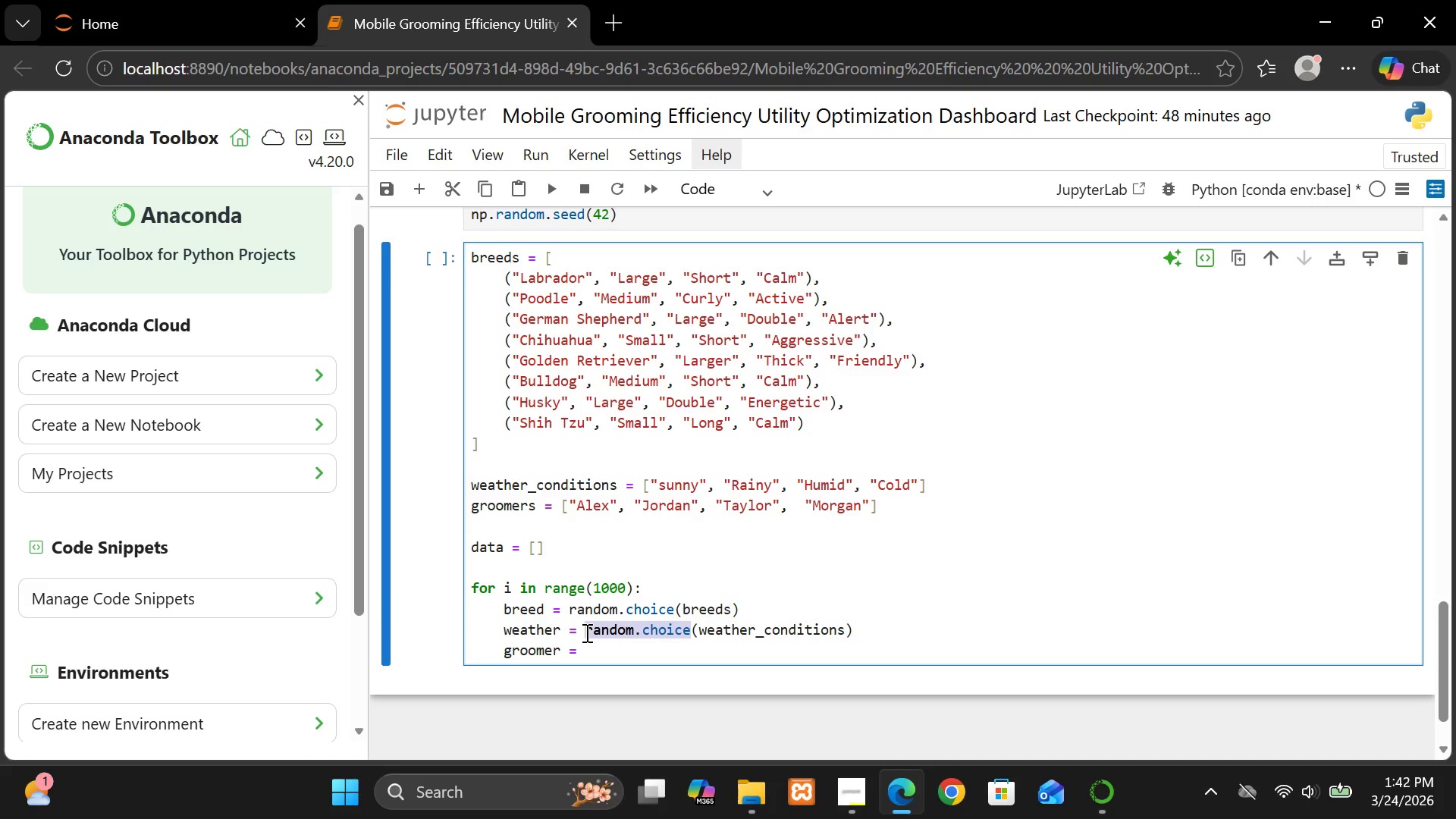 
key(Control+C)
 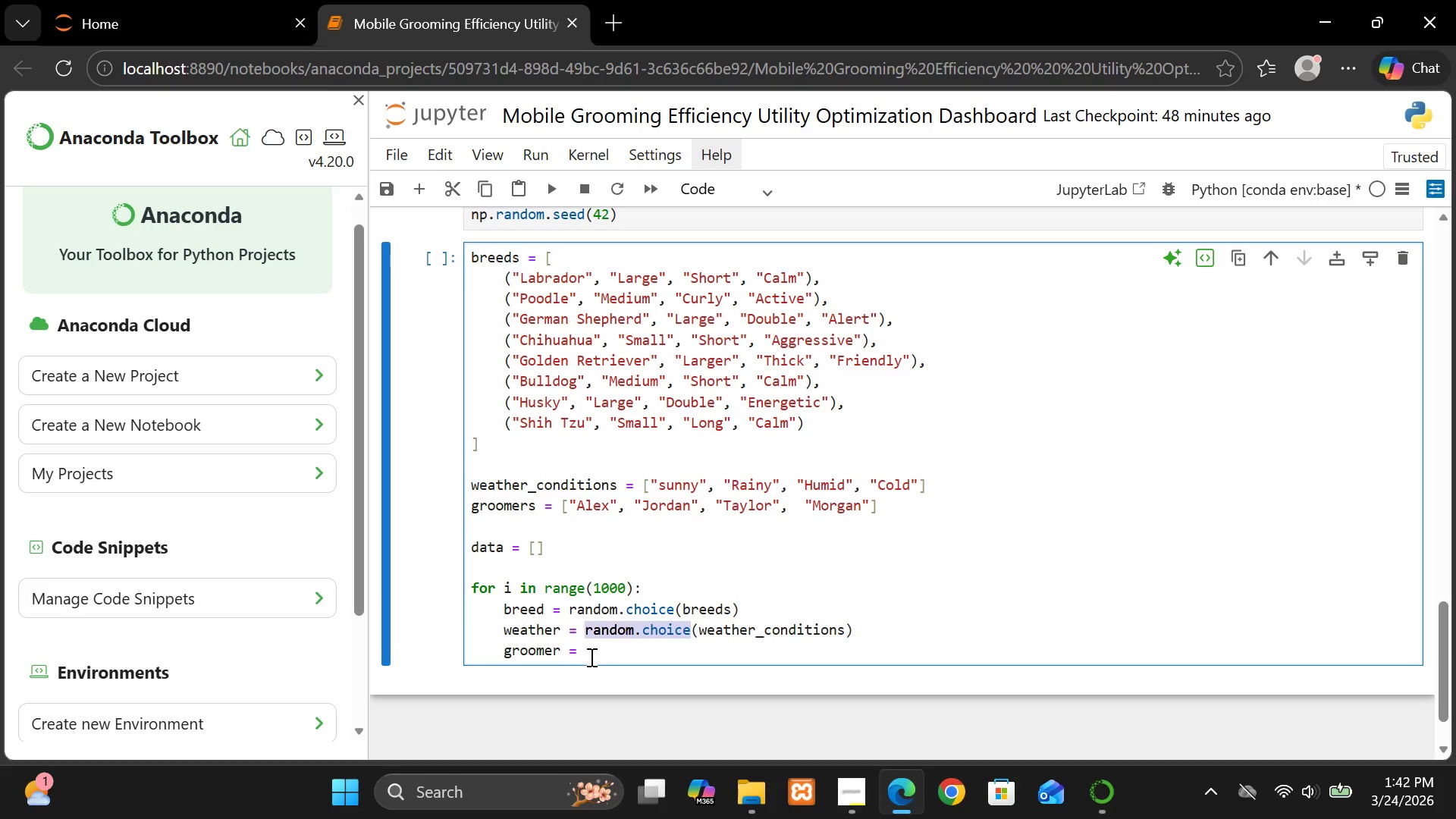 
left_click([590, 657])
 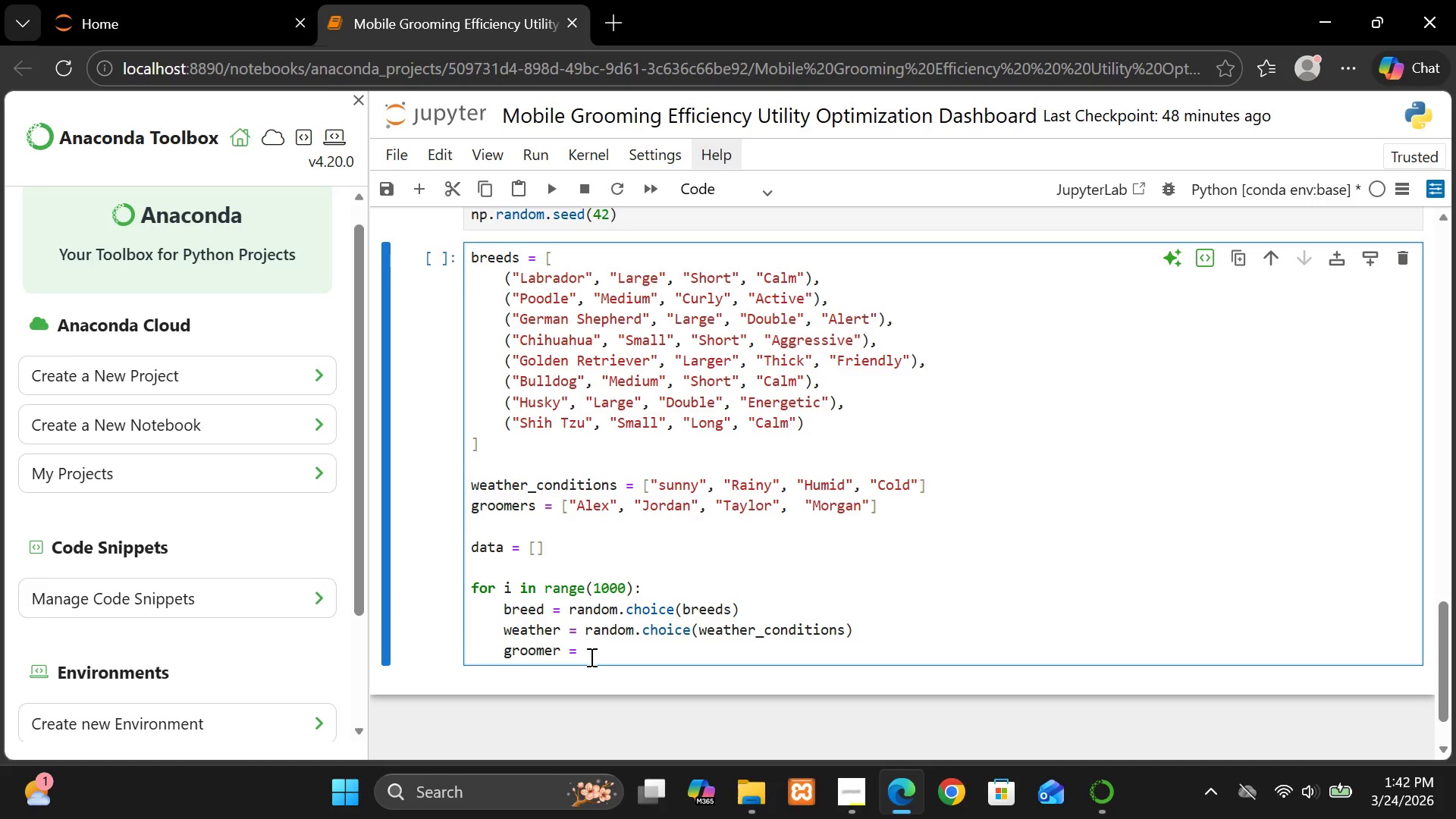 
key(Control+V)
 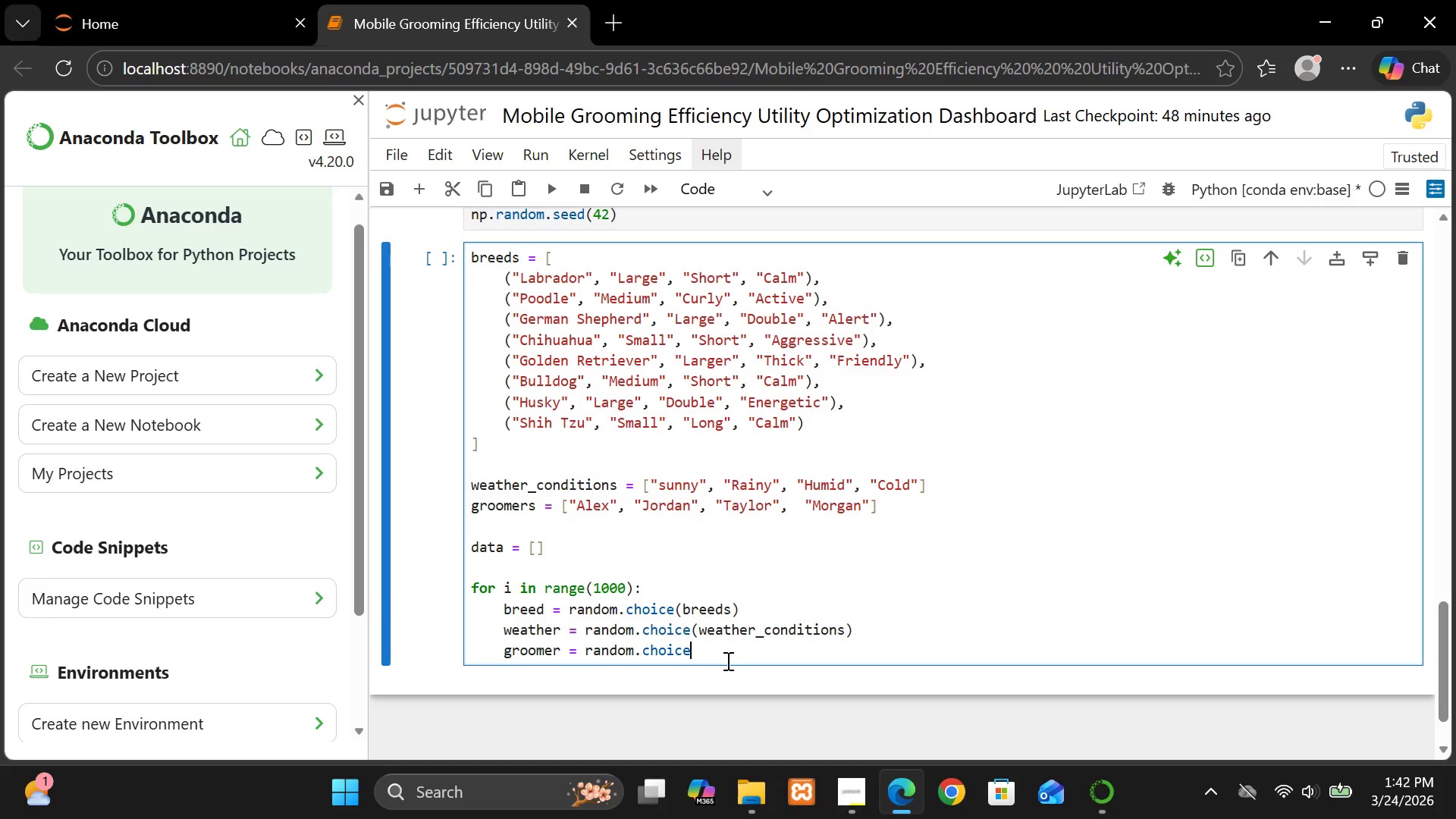 
wait(6.64)
 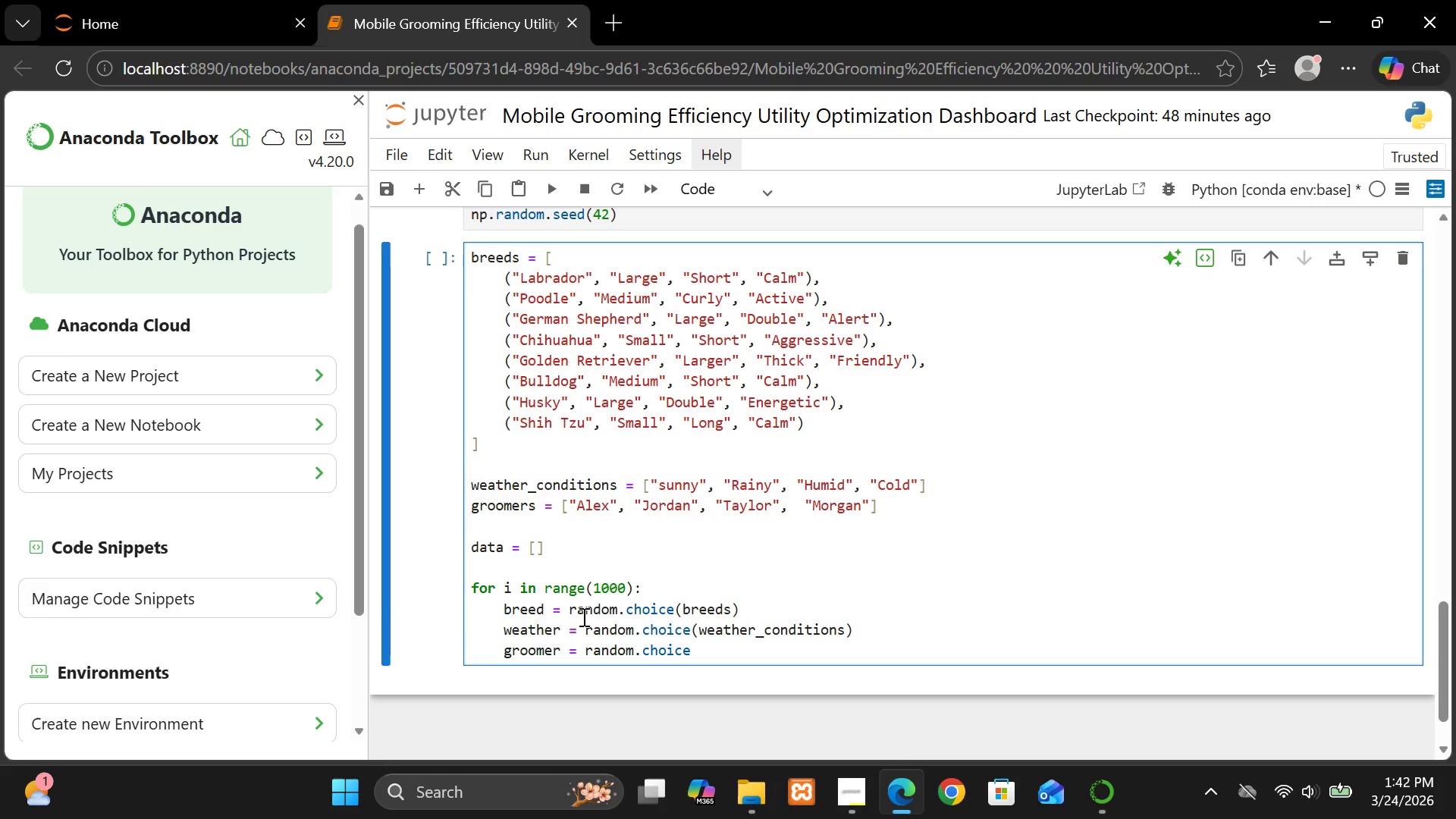 
key(Shift+9)
 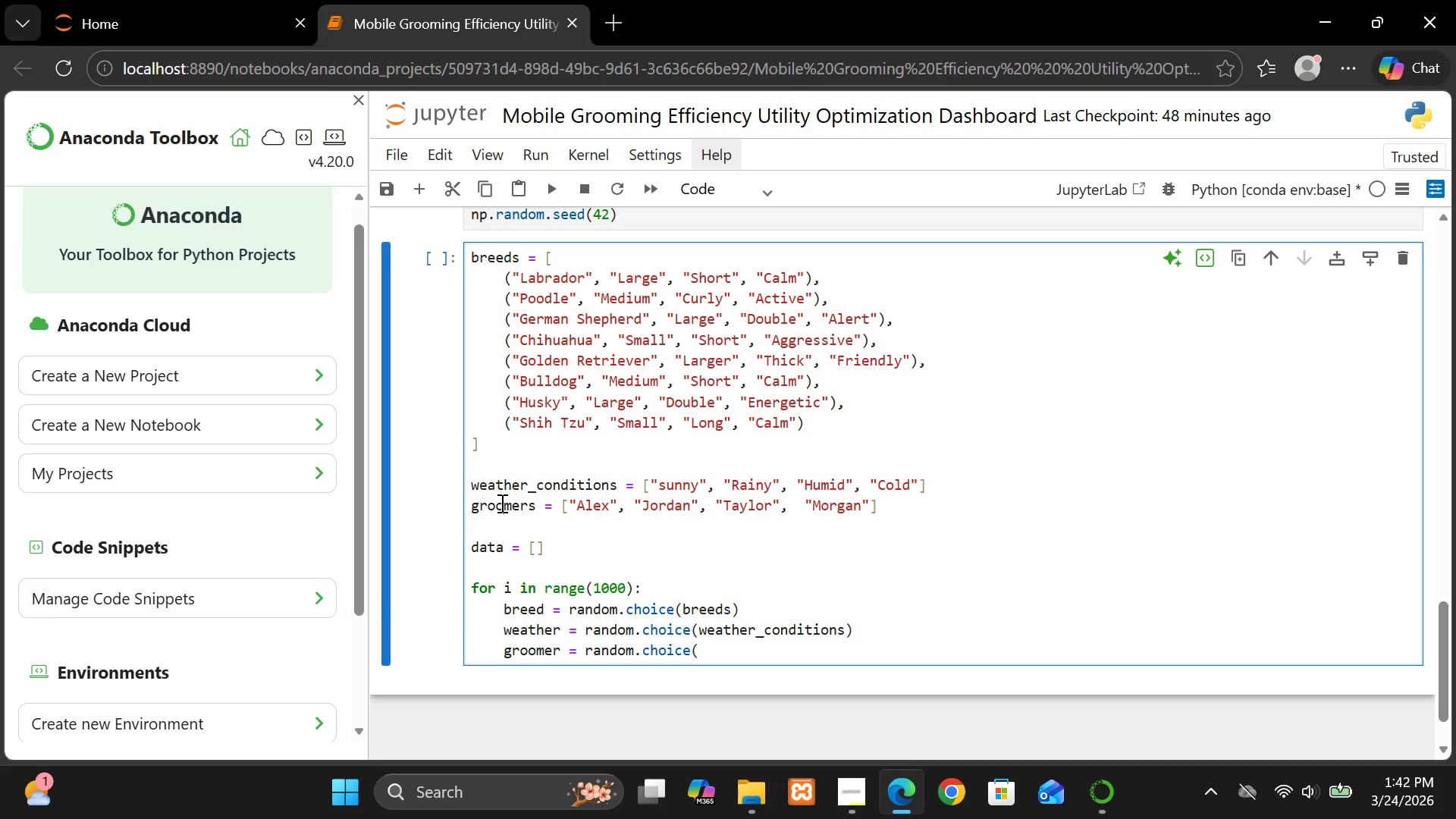 
double_click([500, 503])
 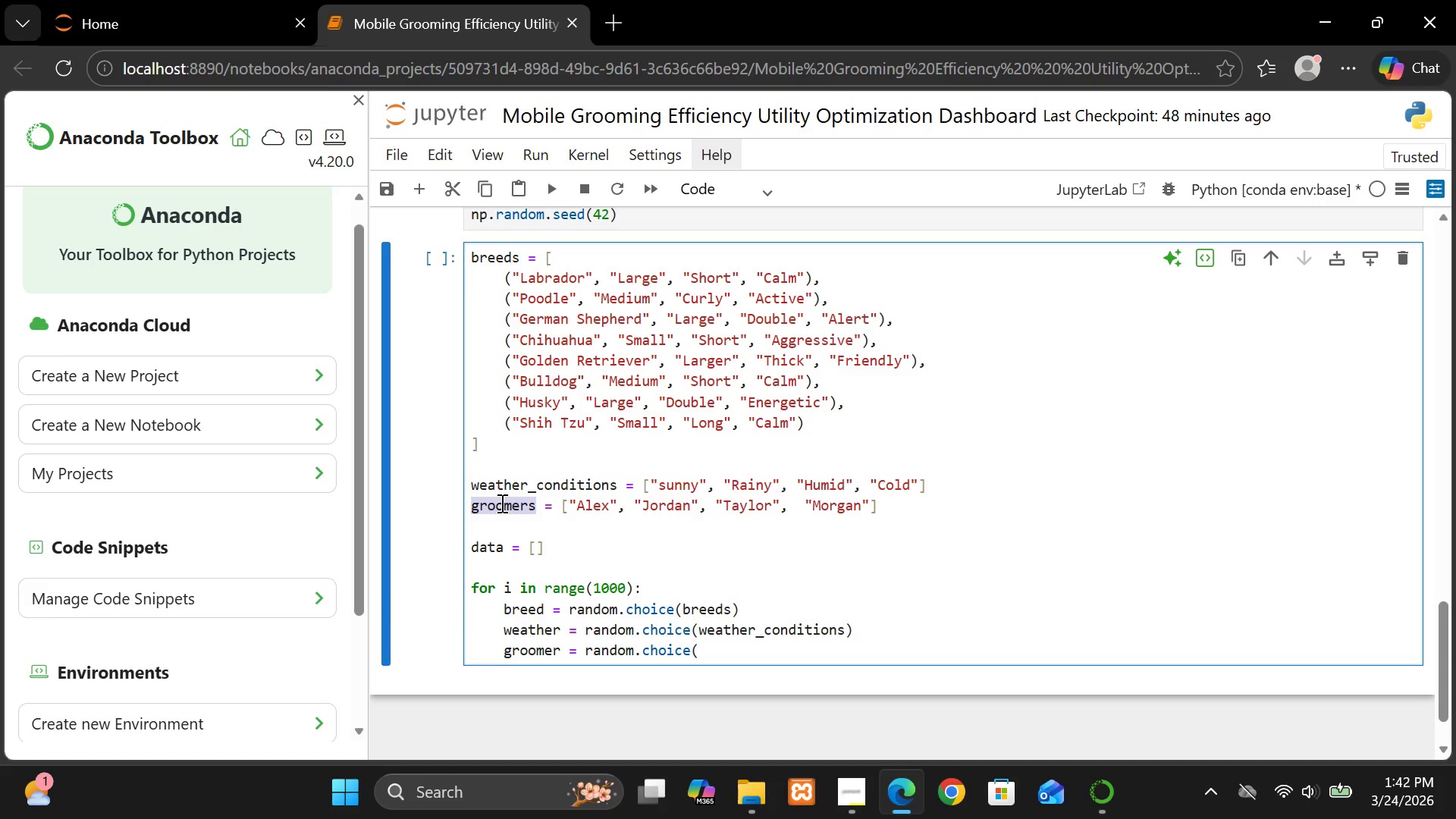 
key(Control+C)
 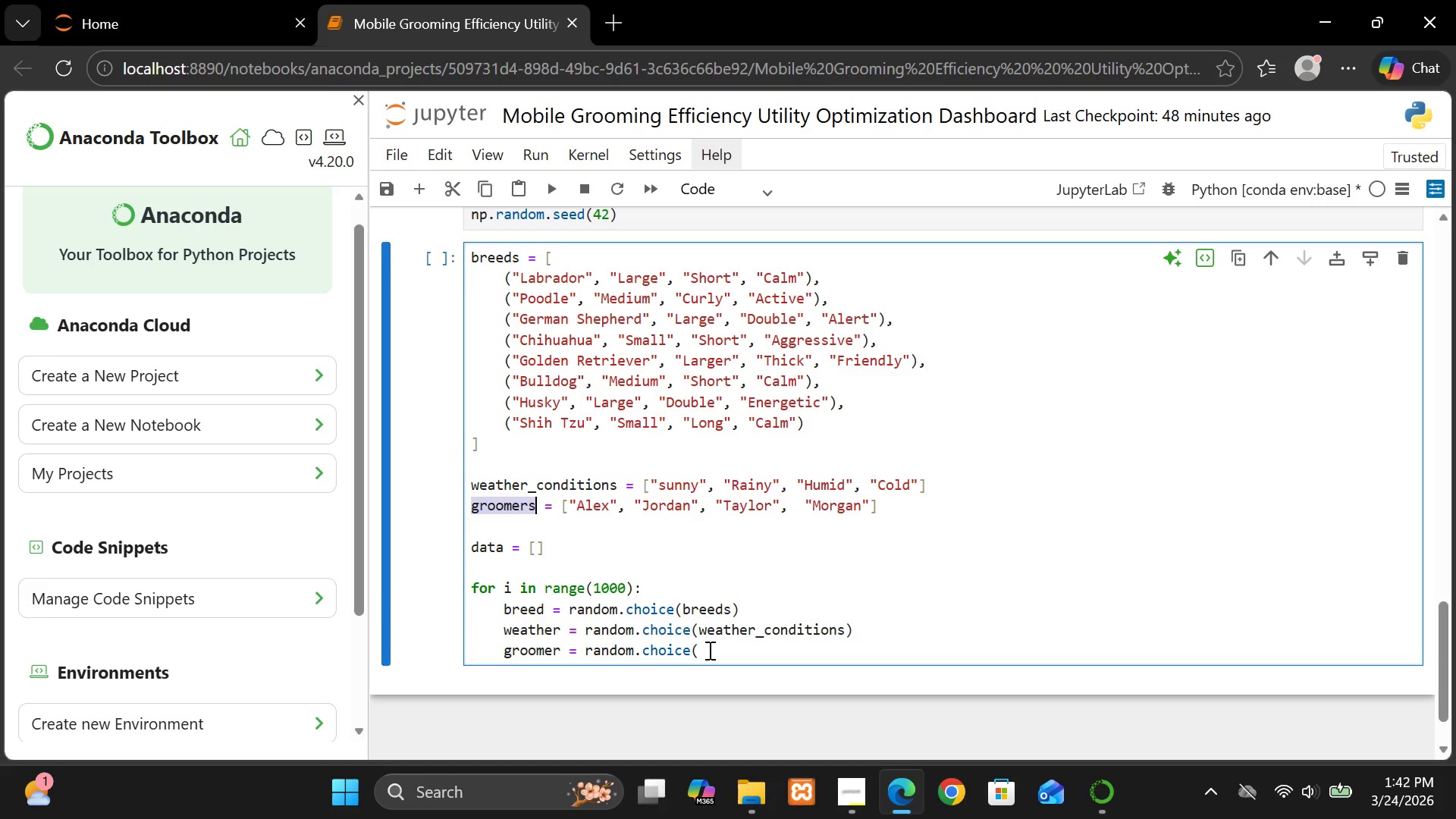 
left_click([708, 650])
 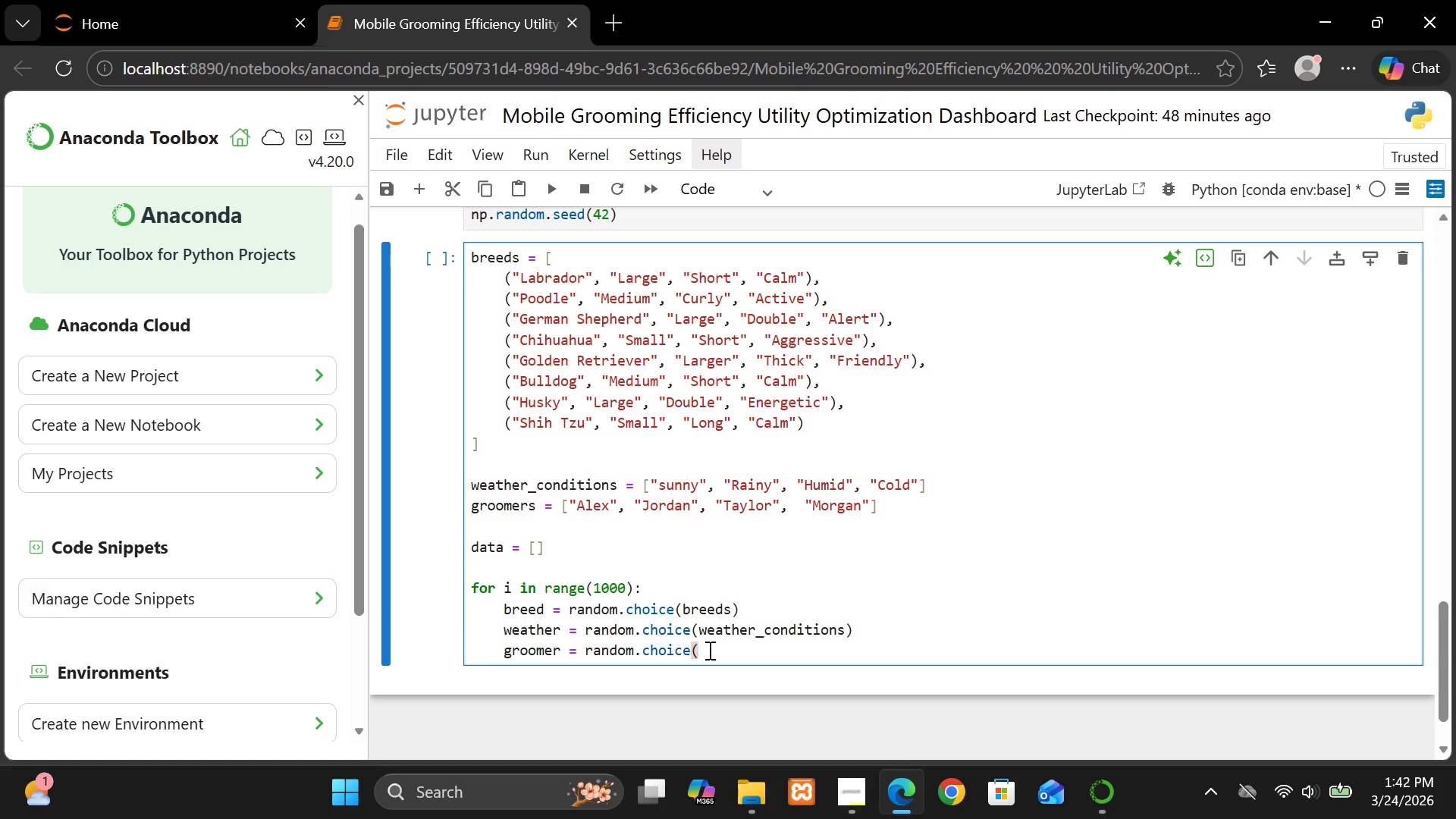 
key(Control+V)
 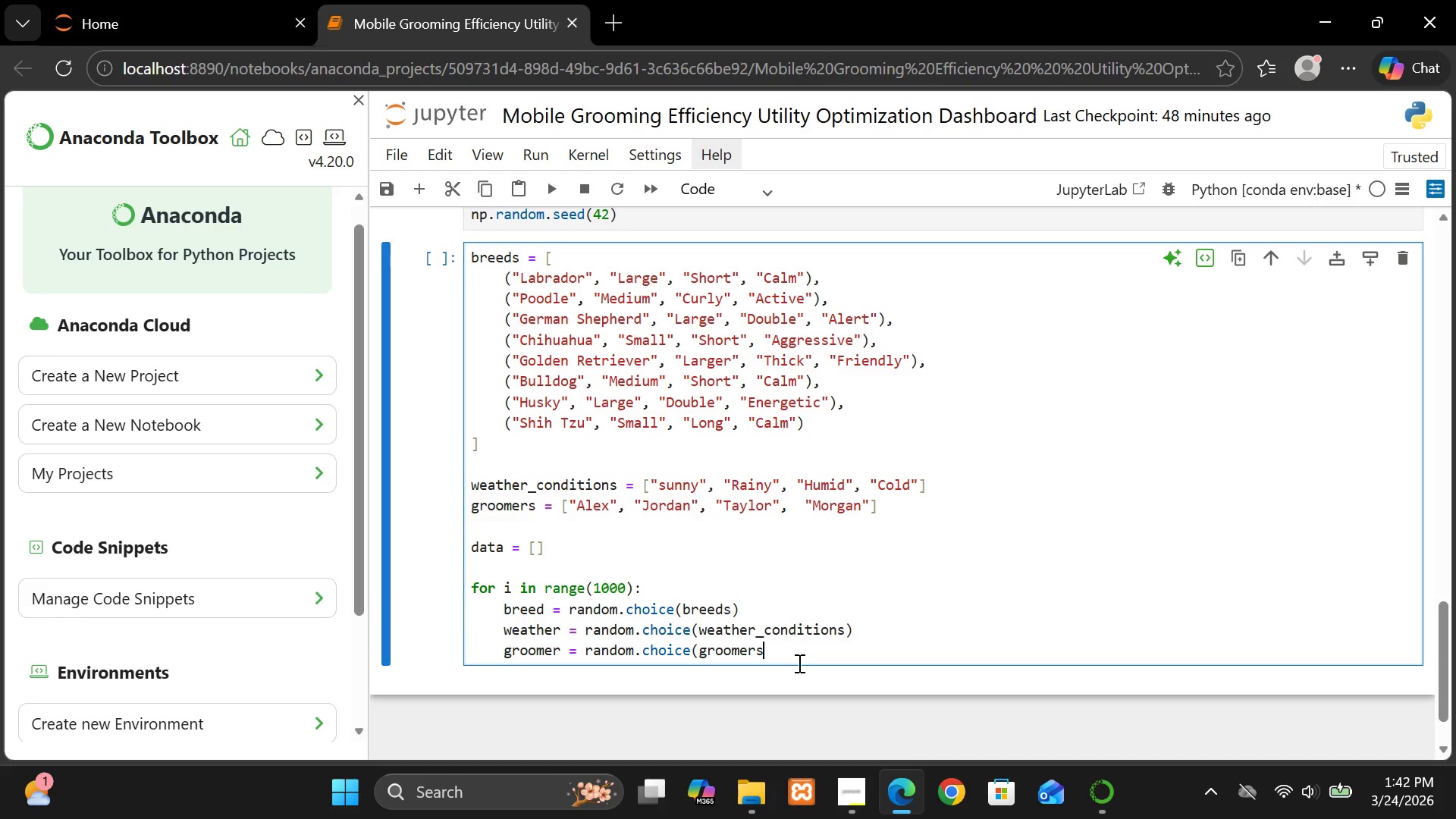 
key(Shift+0)
 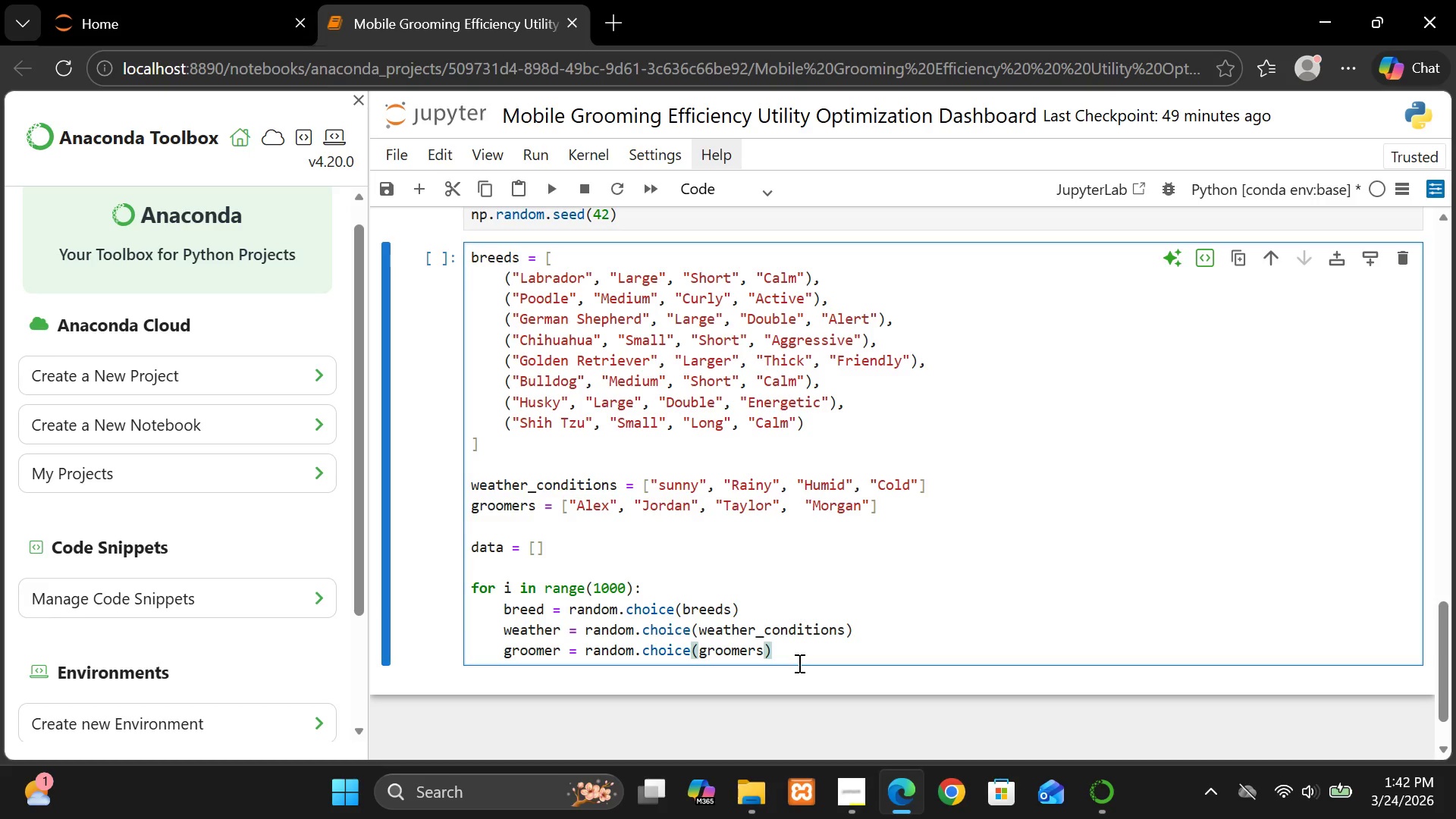 
key(Enter)
 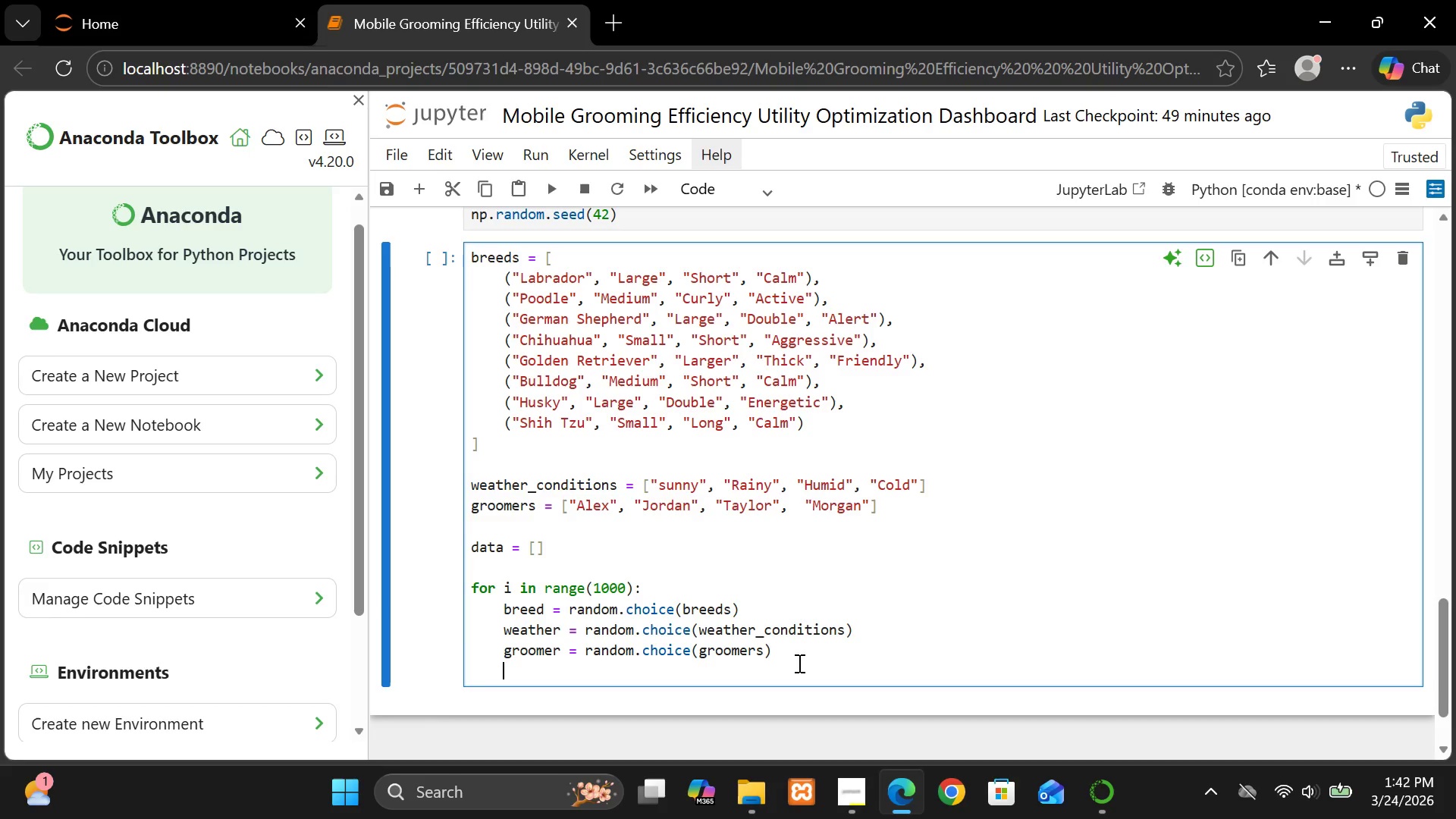 
key(Enter)
 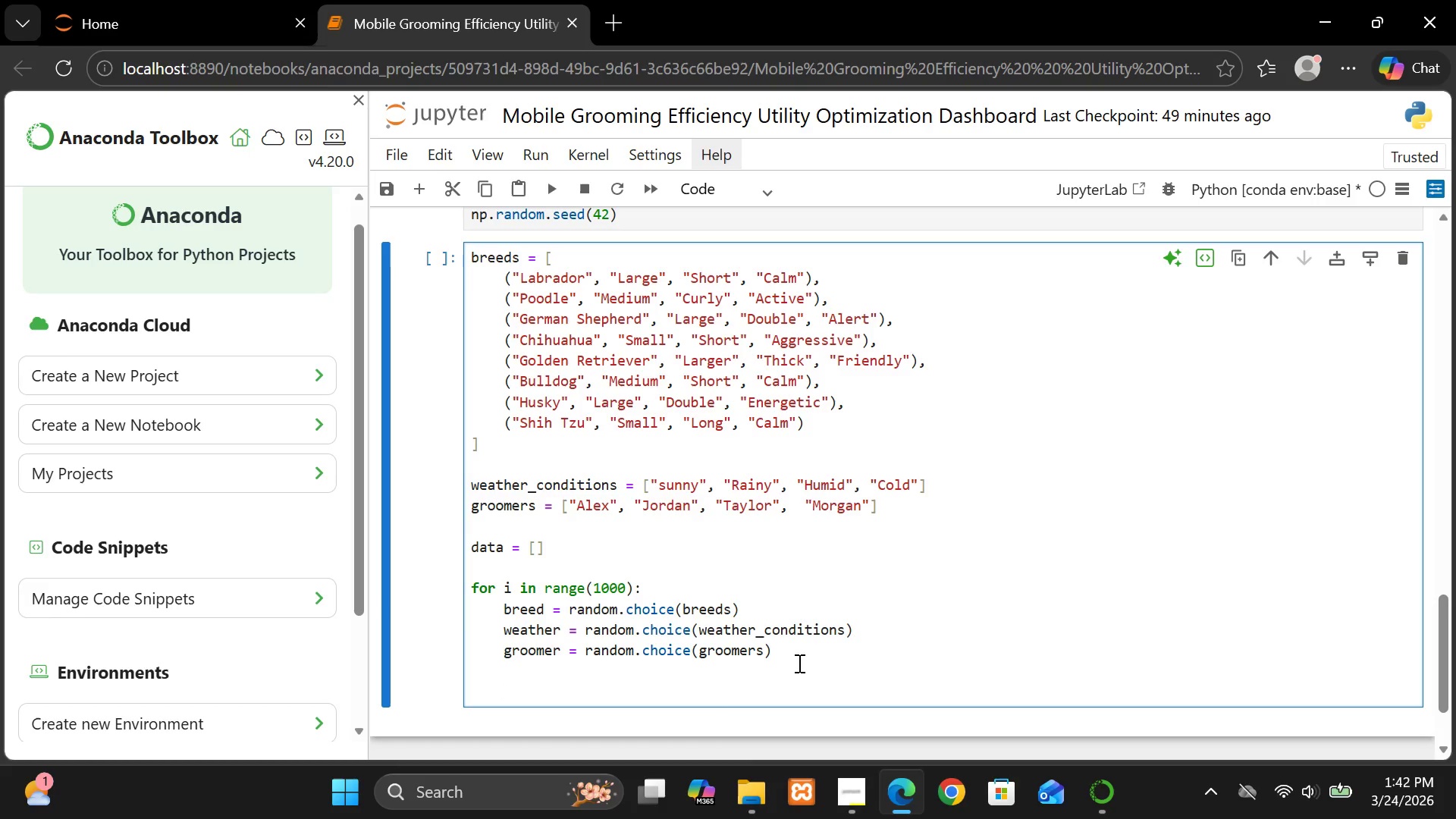 
type(size)
 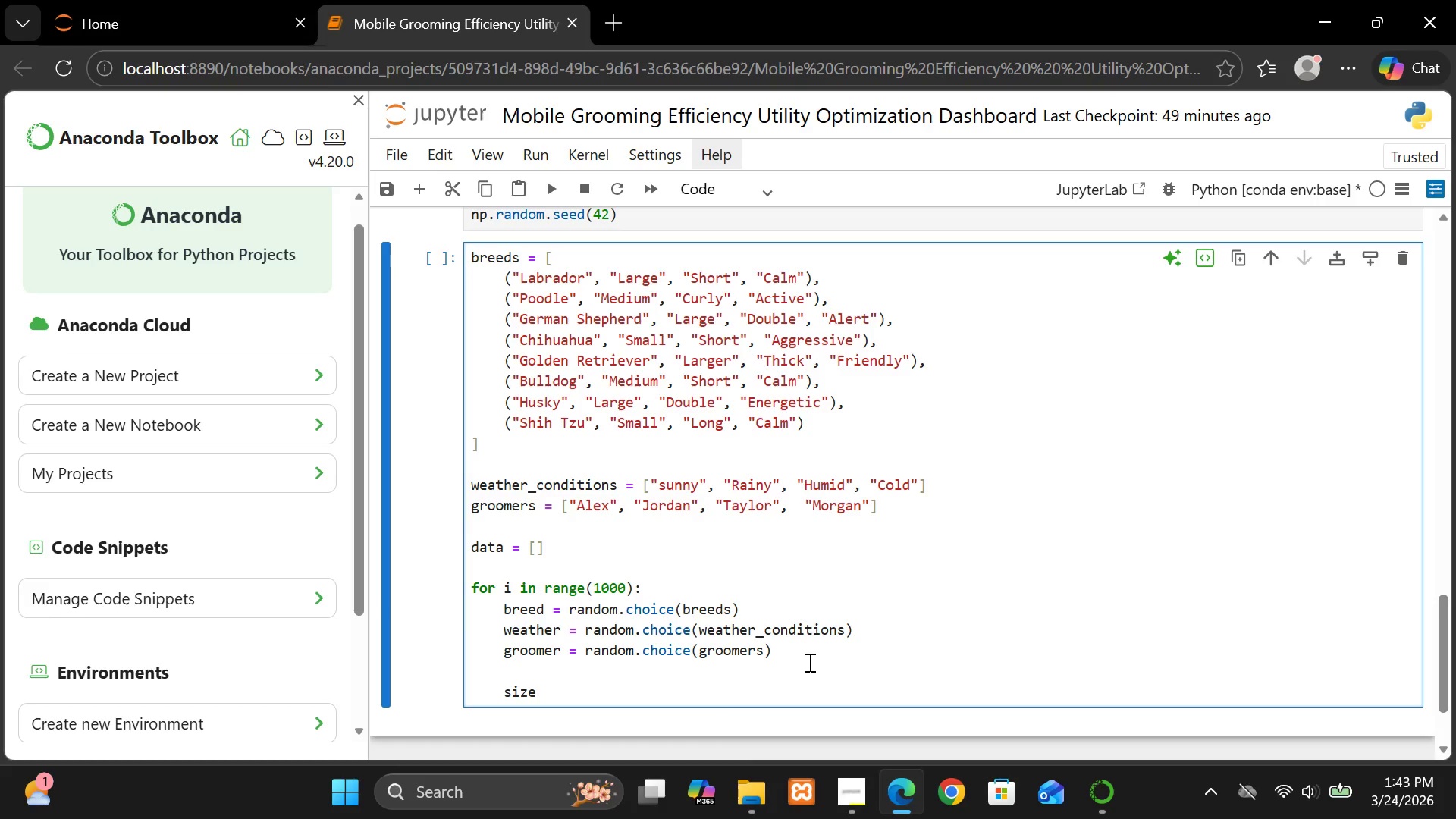 
type(_factor ={"small": 1,)
 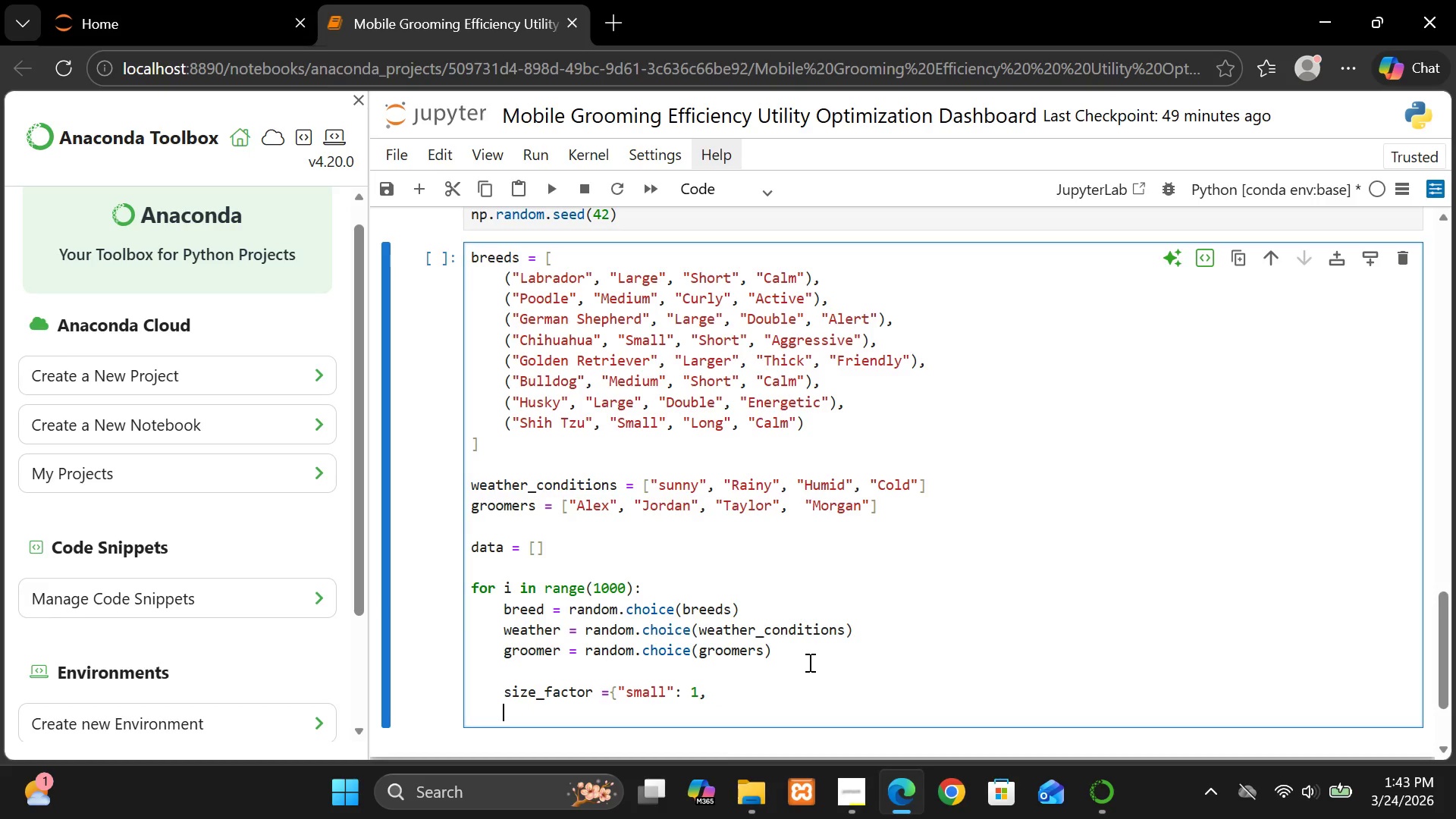 
 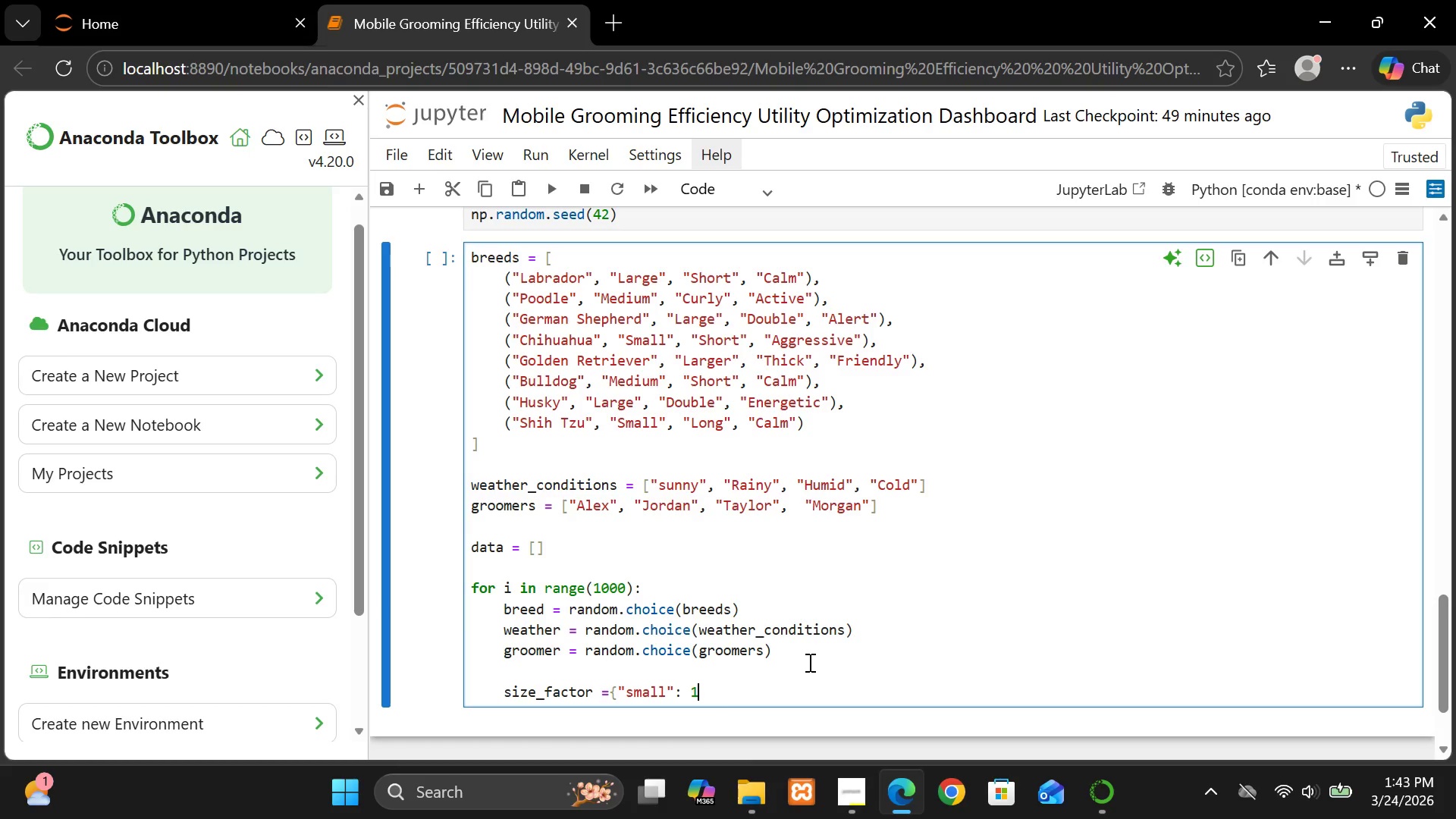 
key(Enter)
 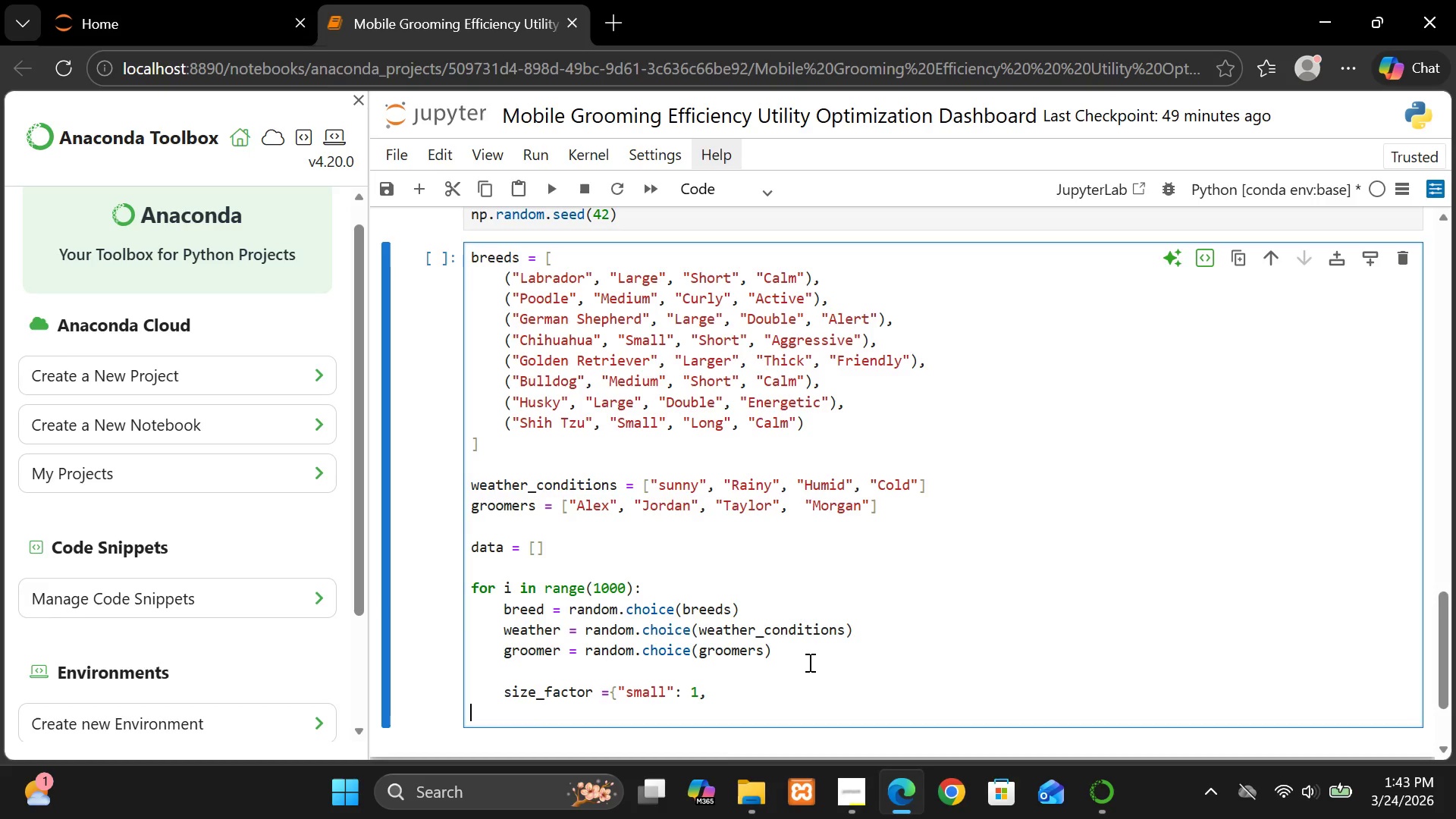 
key(Backspace)
key(Backspace)
type( "Medium":  2)
key(Backspace)
key(Backspace)
type(2,)
 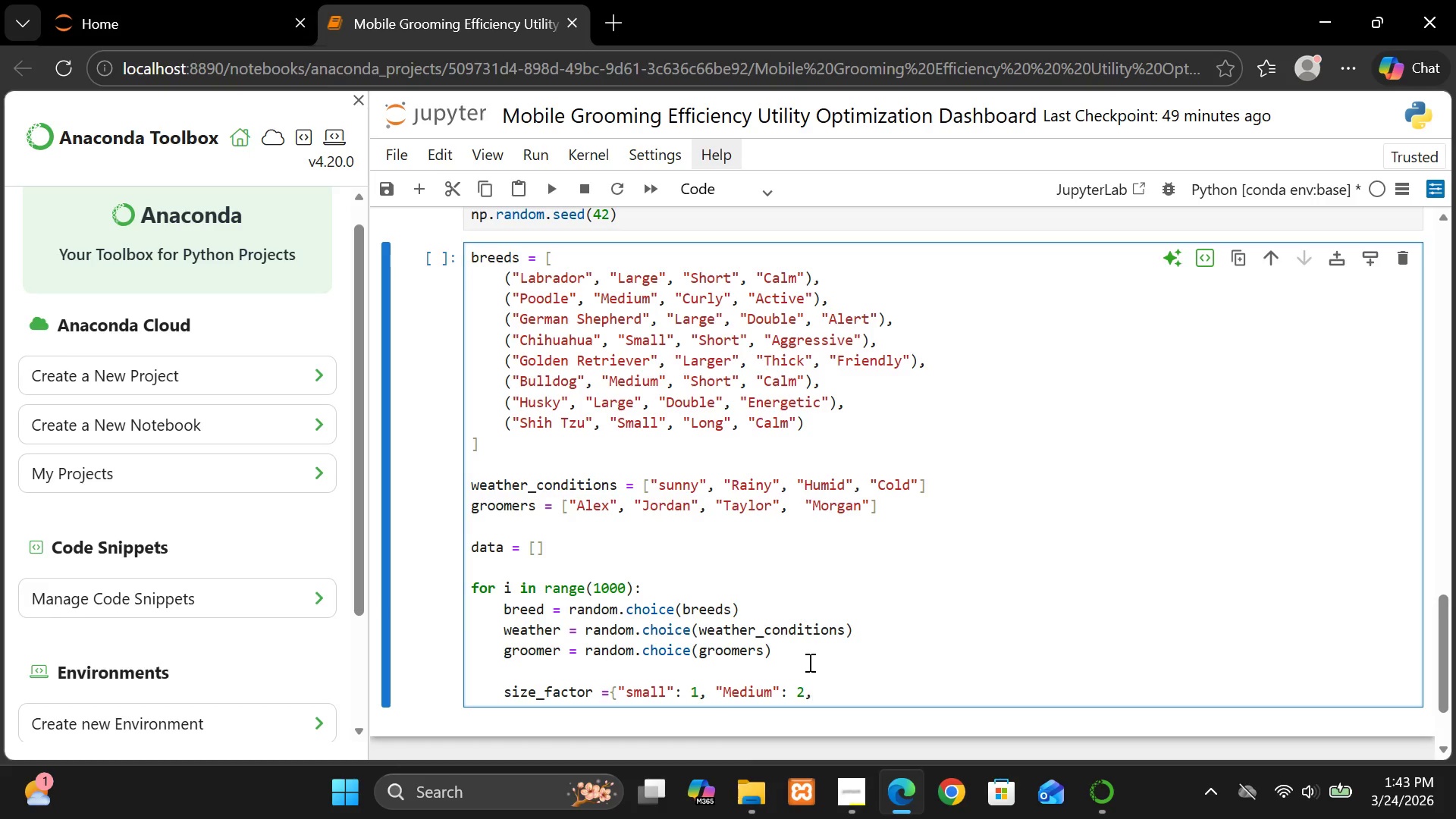 
type( "Large": 3}[breed[1]])
 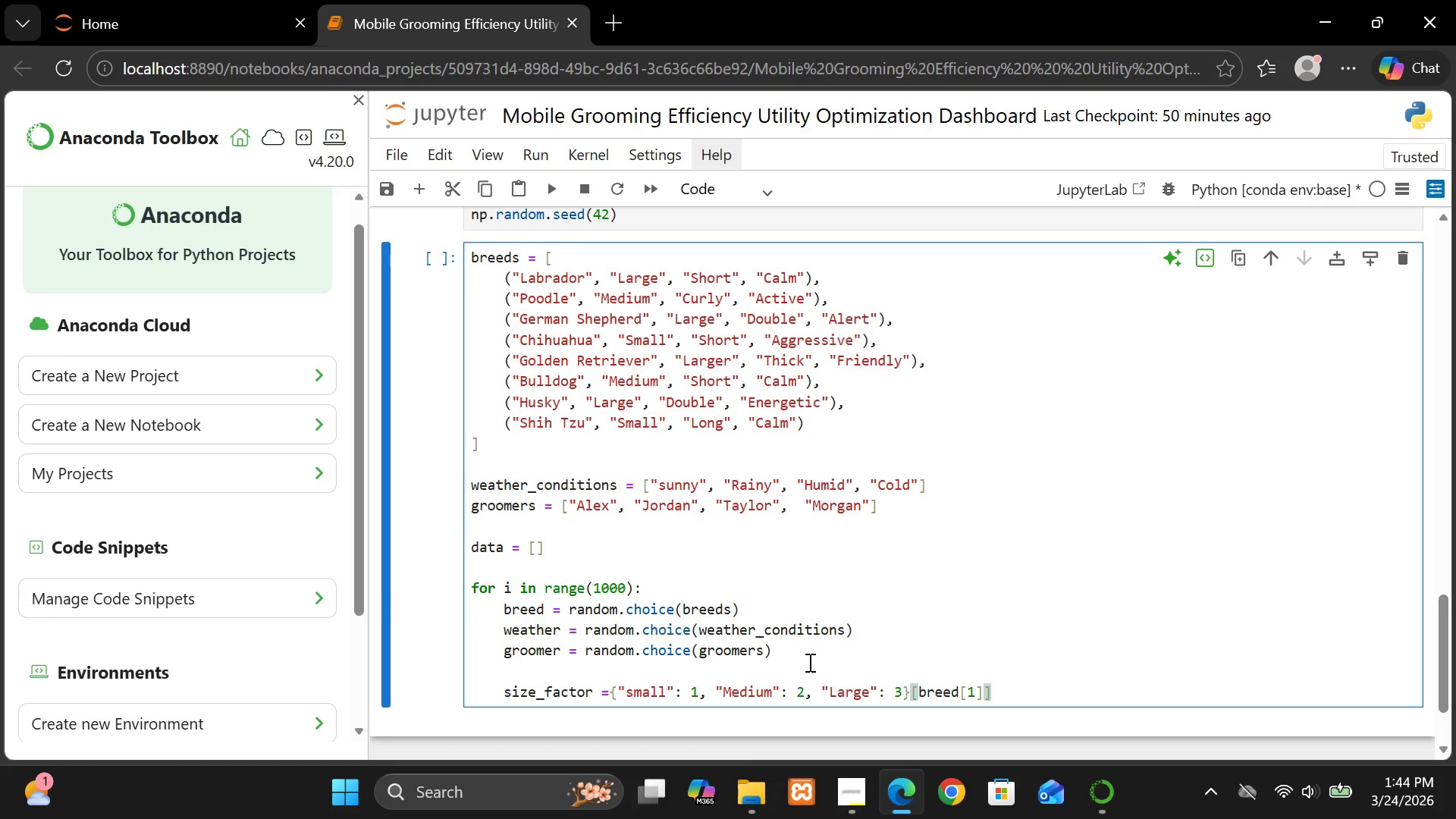 
wait(5.89)
 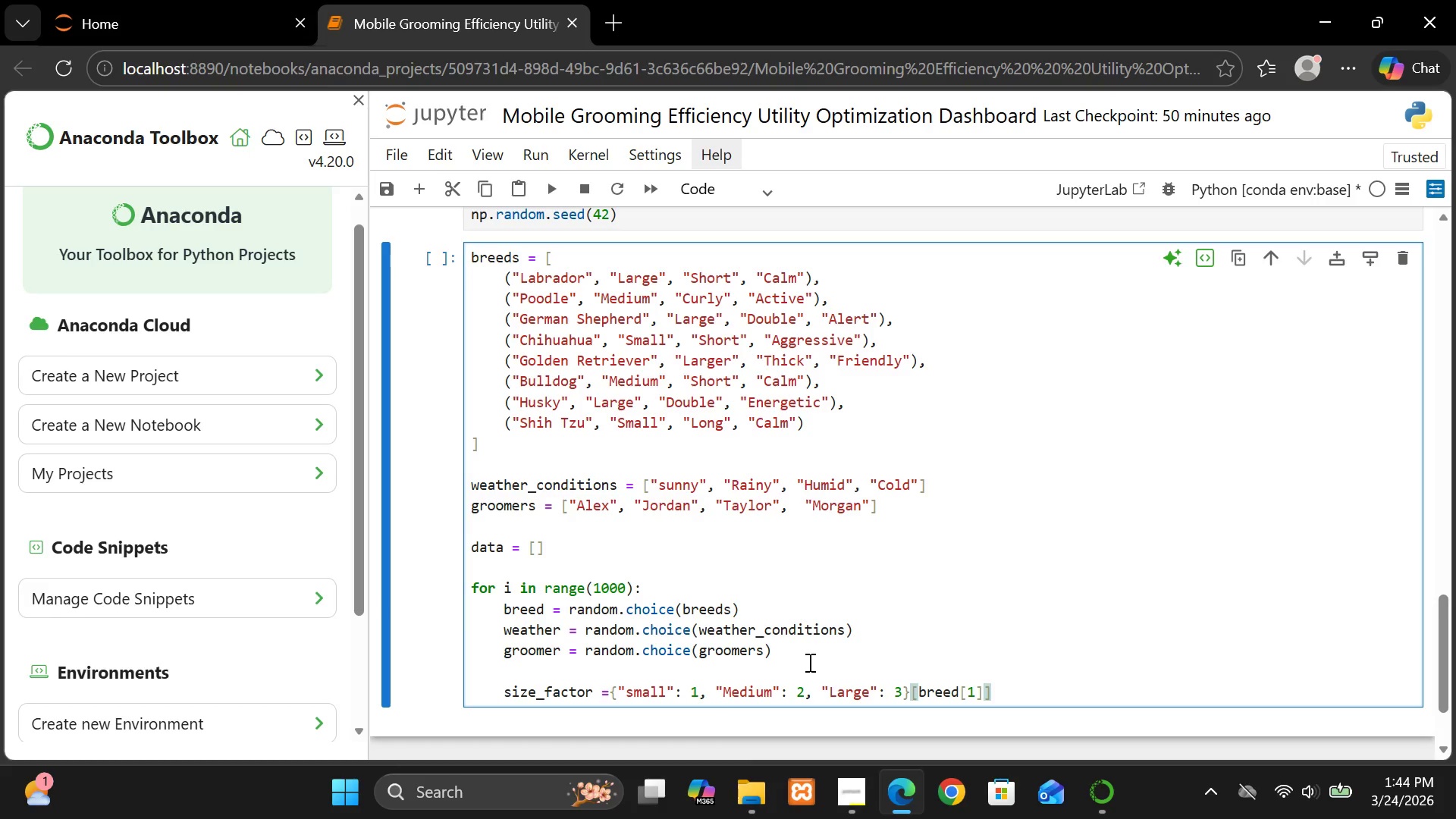 
key(Enter)
 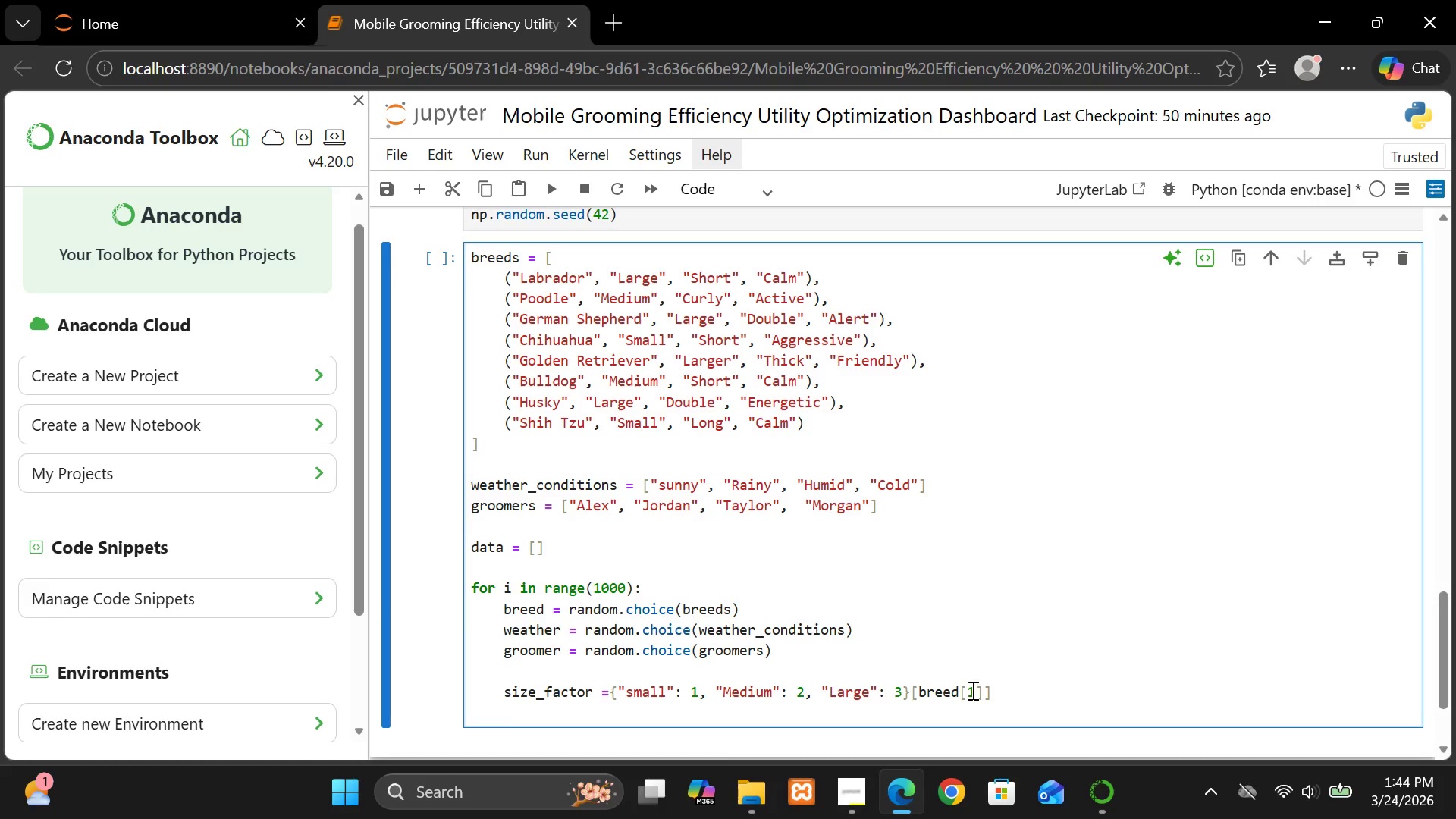 
type(coat_fator = {"Short": 2)
key(Backspace)
type(1, "Curly": 2, "Dobl)
key(Backspace)
key(Backspace)
type(un)
key(Backspace)
type(ble":3)
 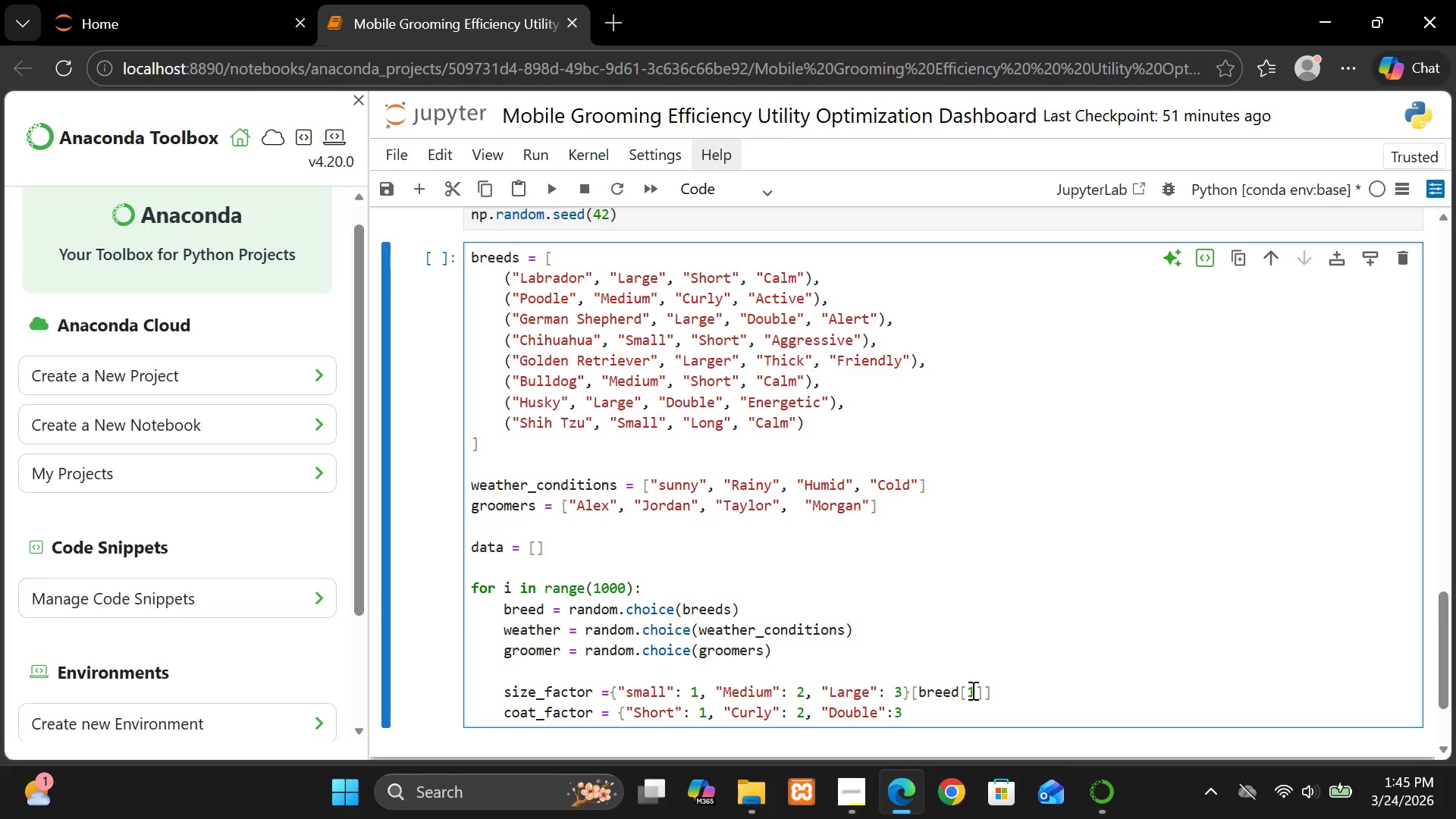 
left_click([893, 713])
 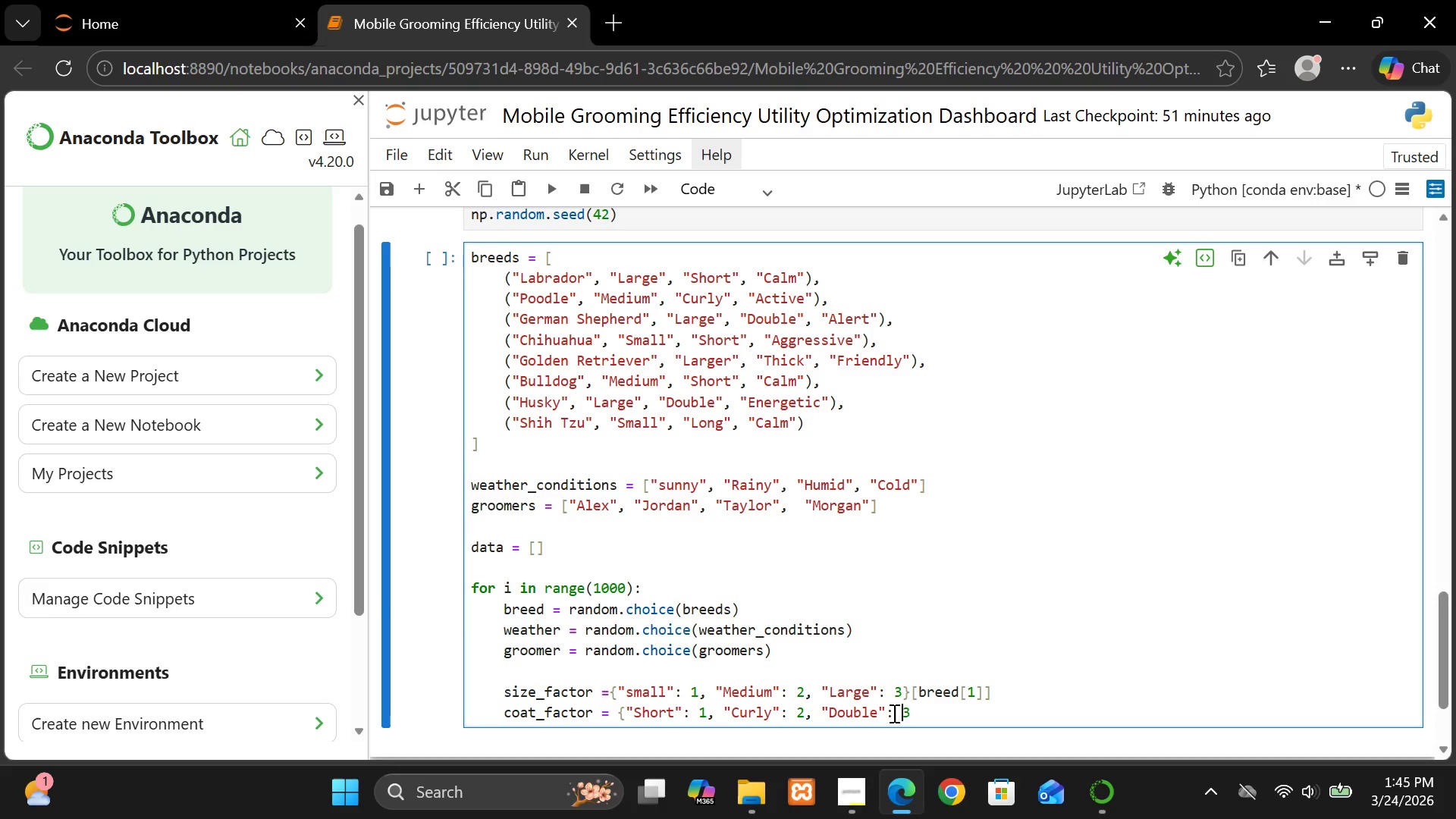 
key(Space)
 